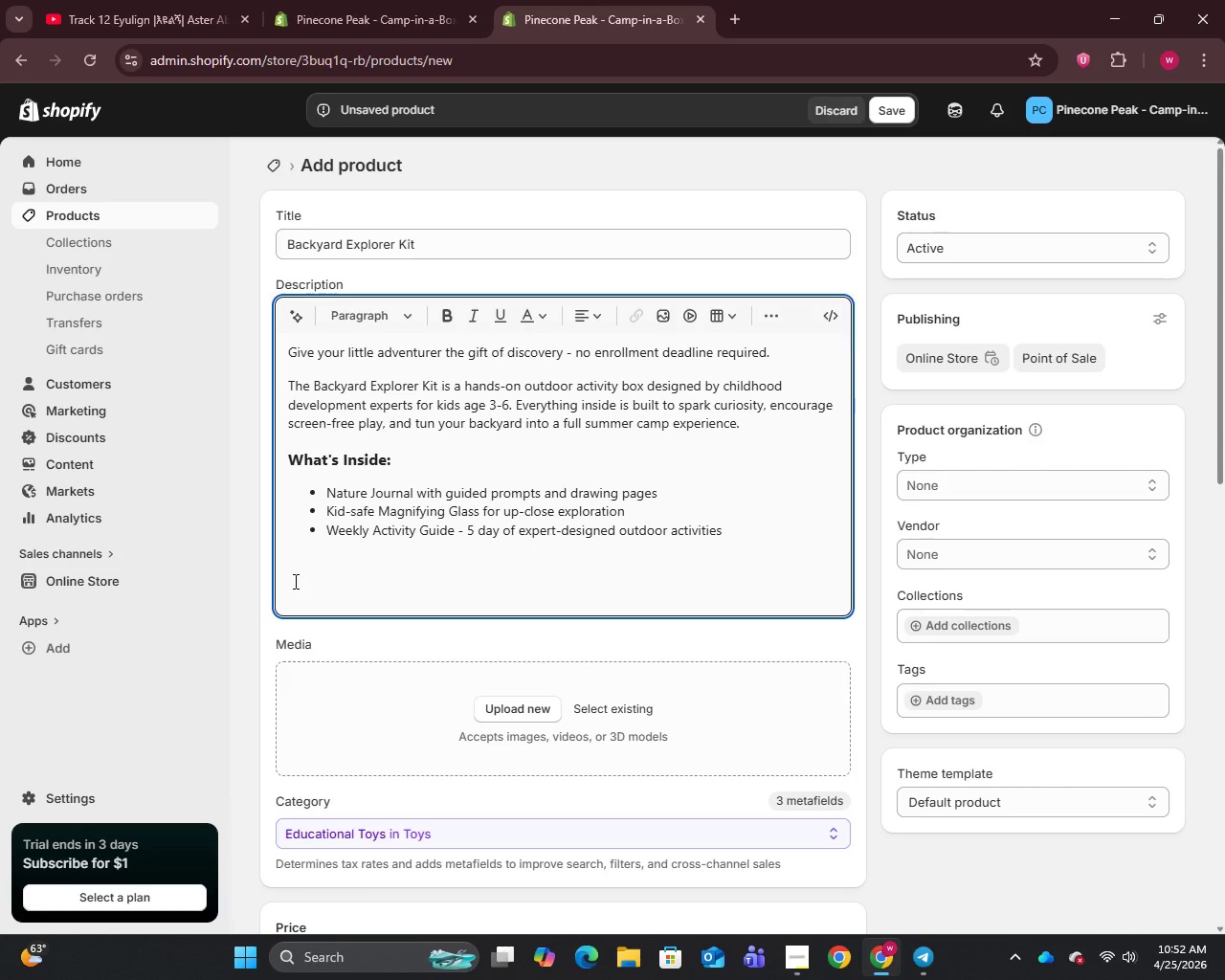 
wait(8.05)
 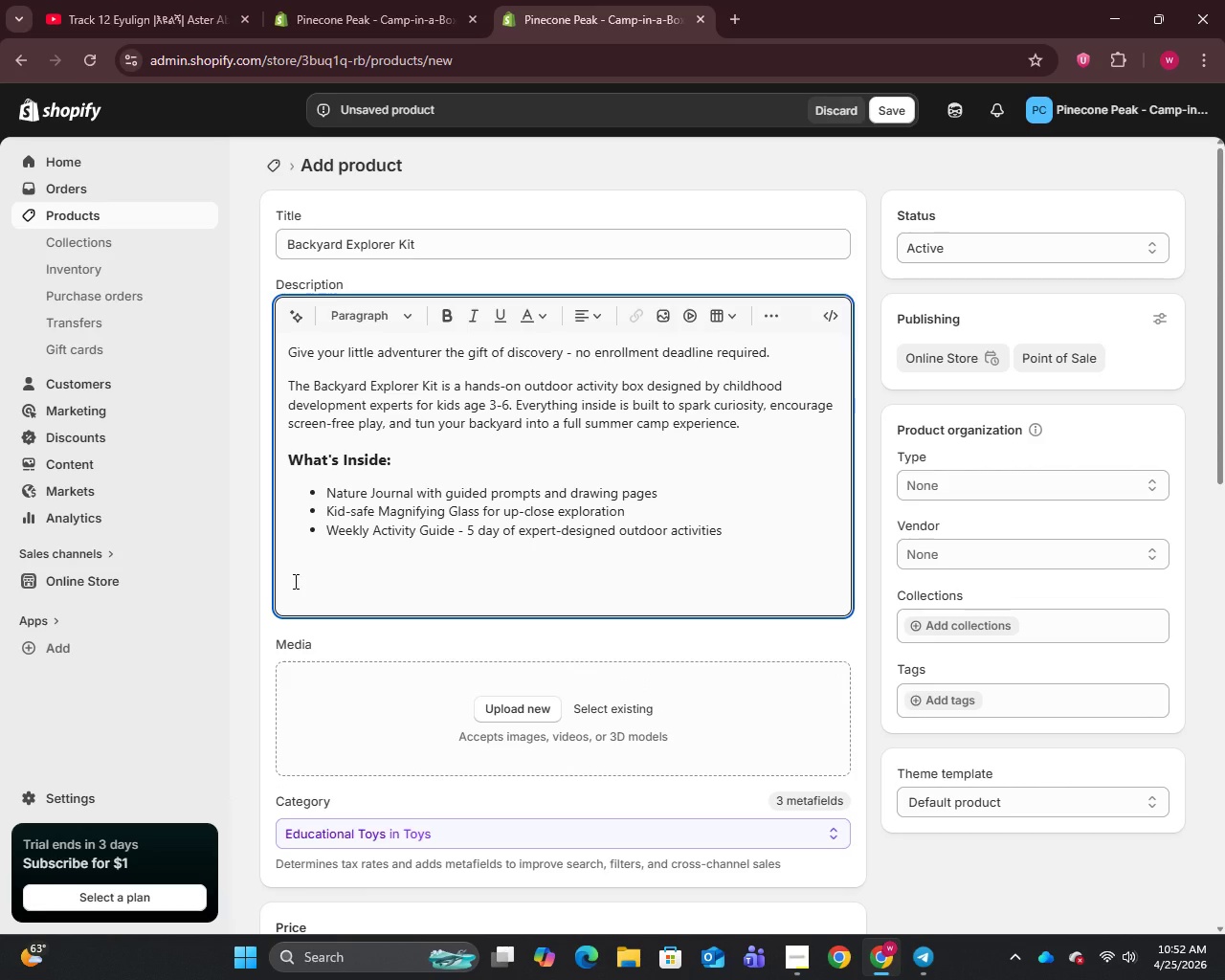 
key(Enter)
 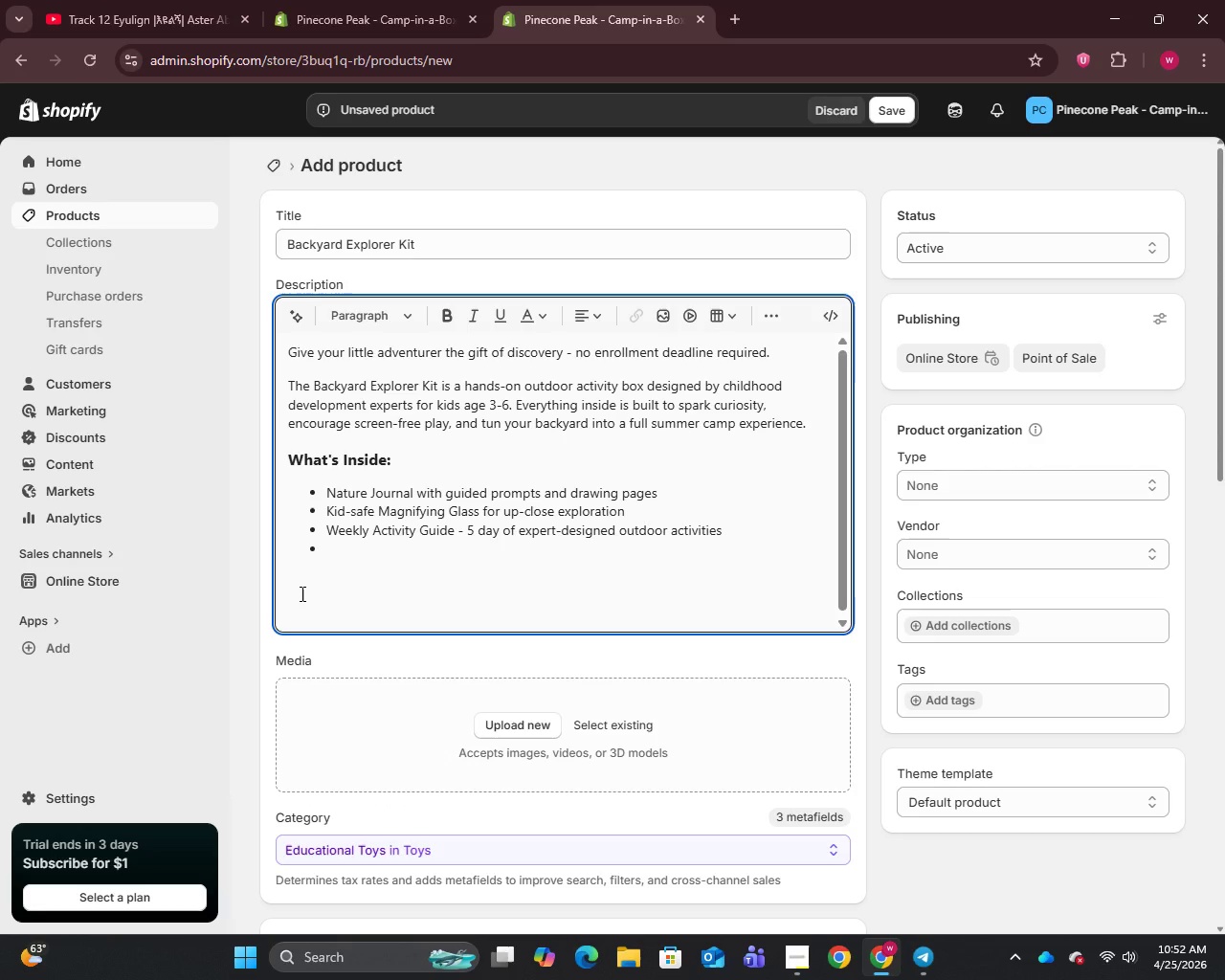 
type(Pinecone Peak Adventure Badget)
key(Backspace)
type( - collectible reward for completing the weer)
key(Backspace)
type(k)
 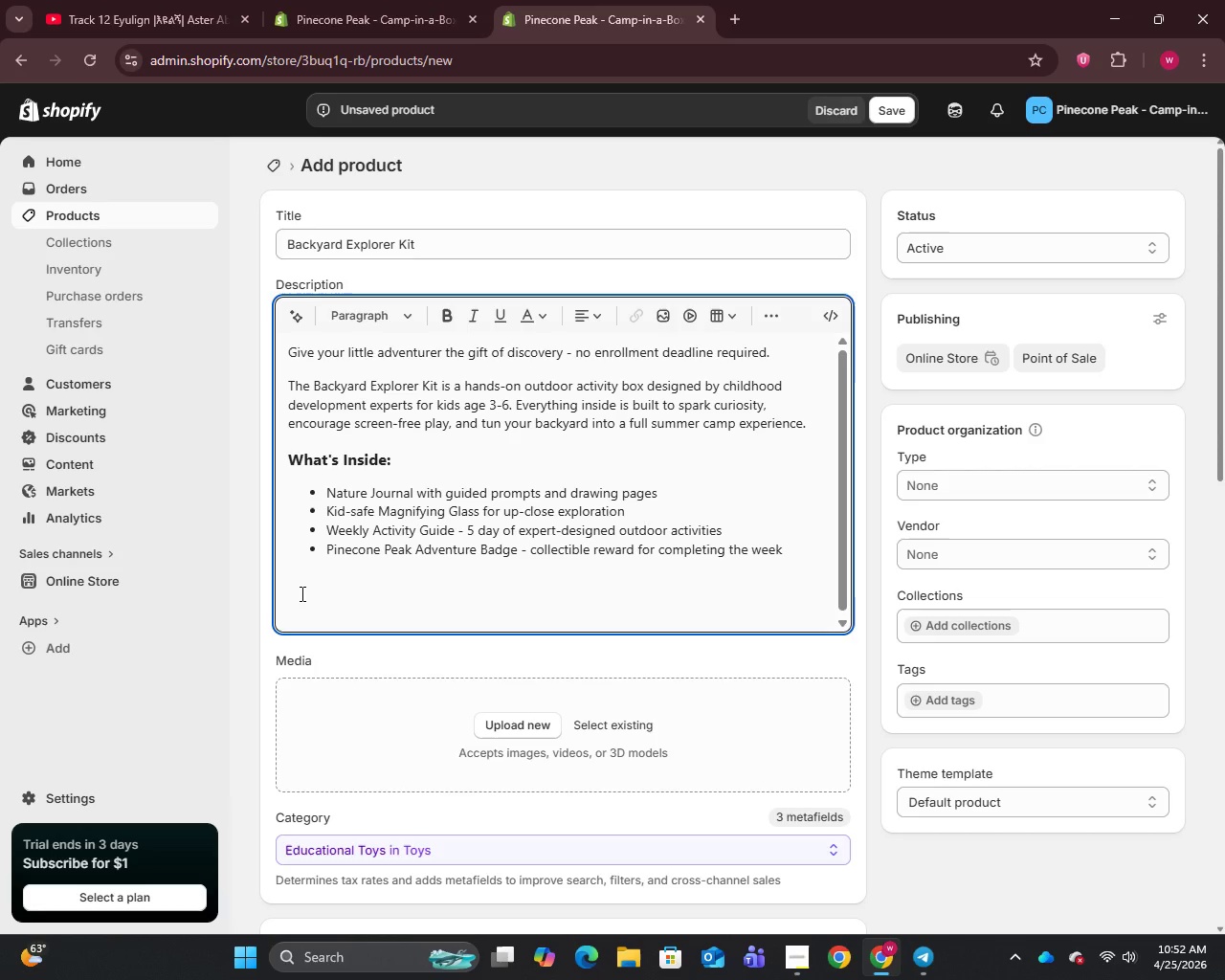 
key(Enter)
 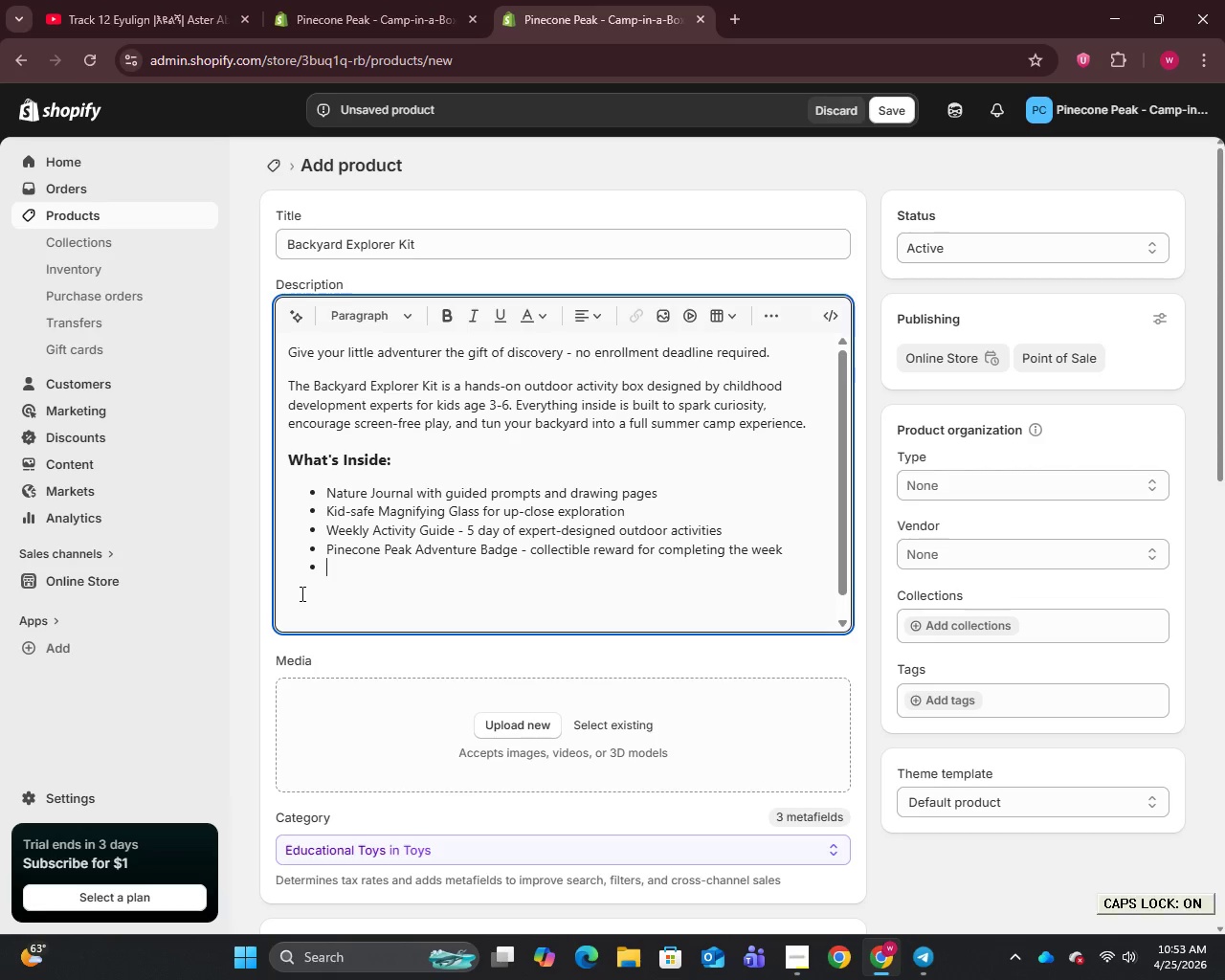 
type(Parent Guide - tips for facilitating each activity safe and confidently)
 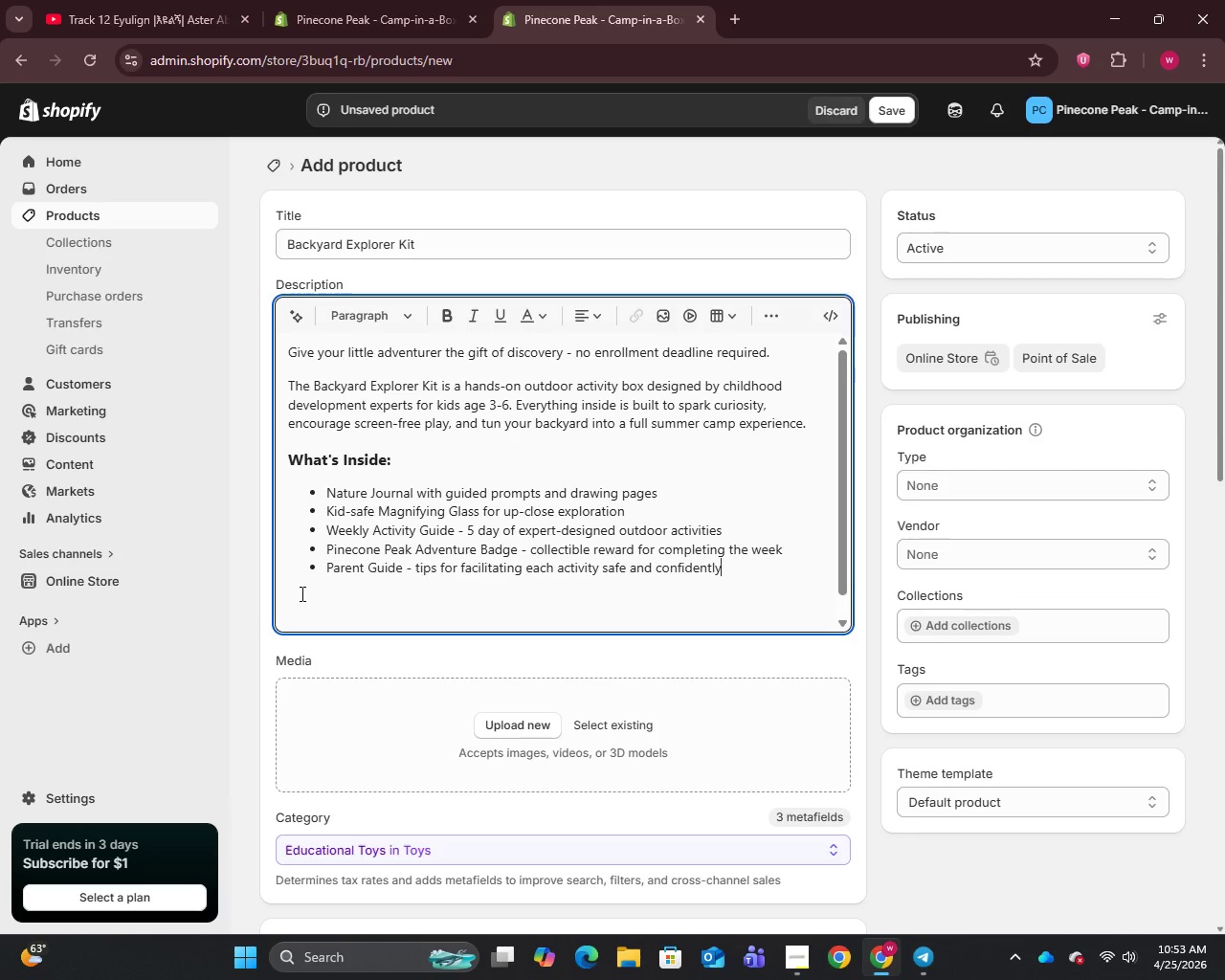 
key(Enter)
 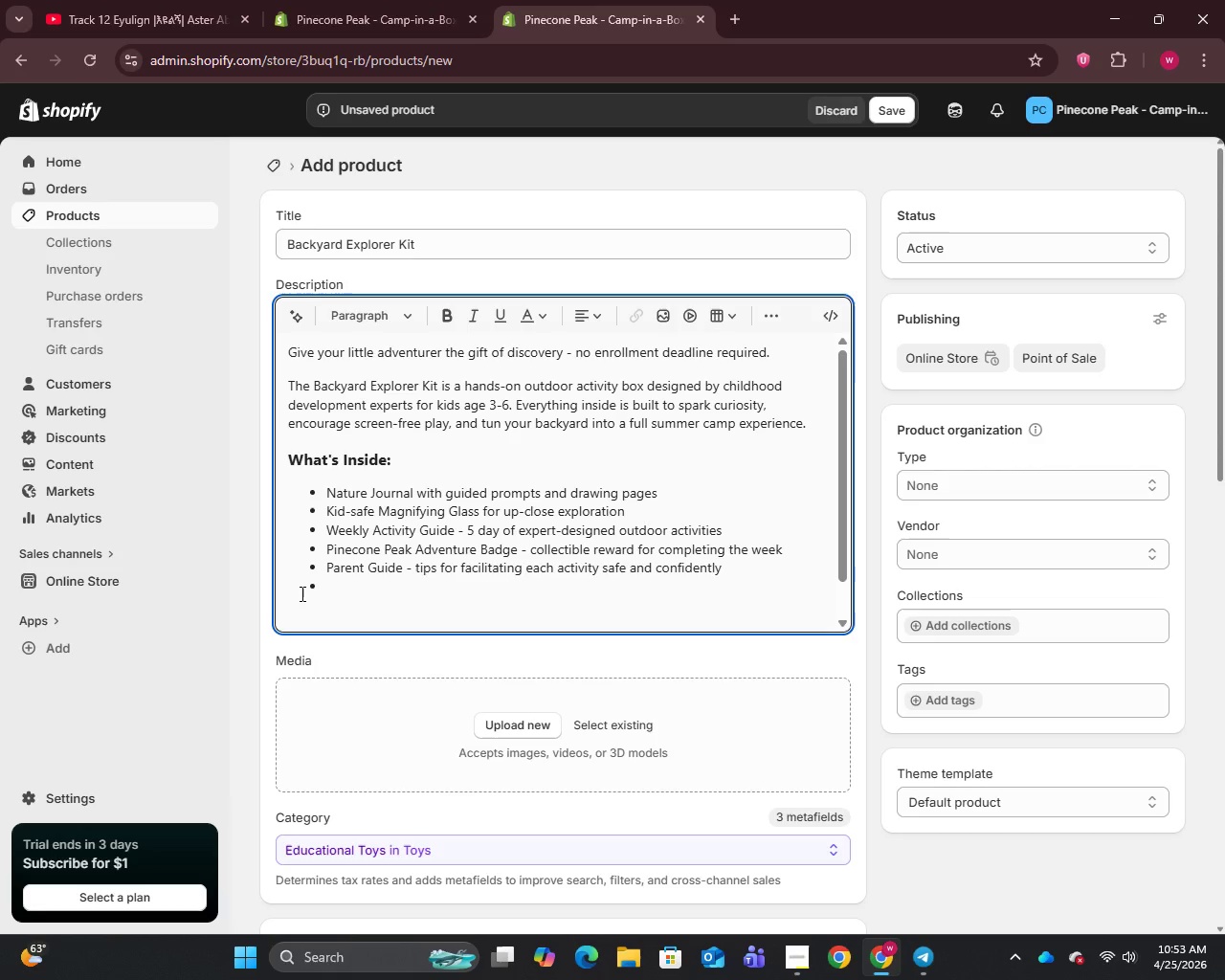 
key(Enter)
 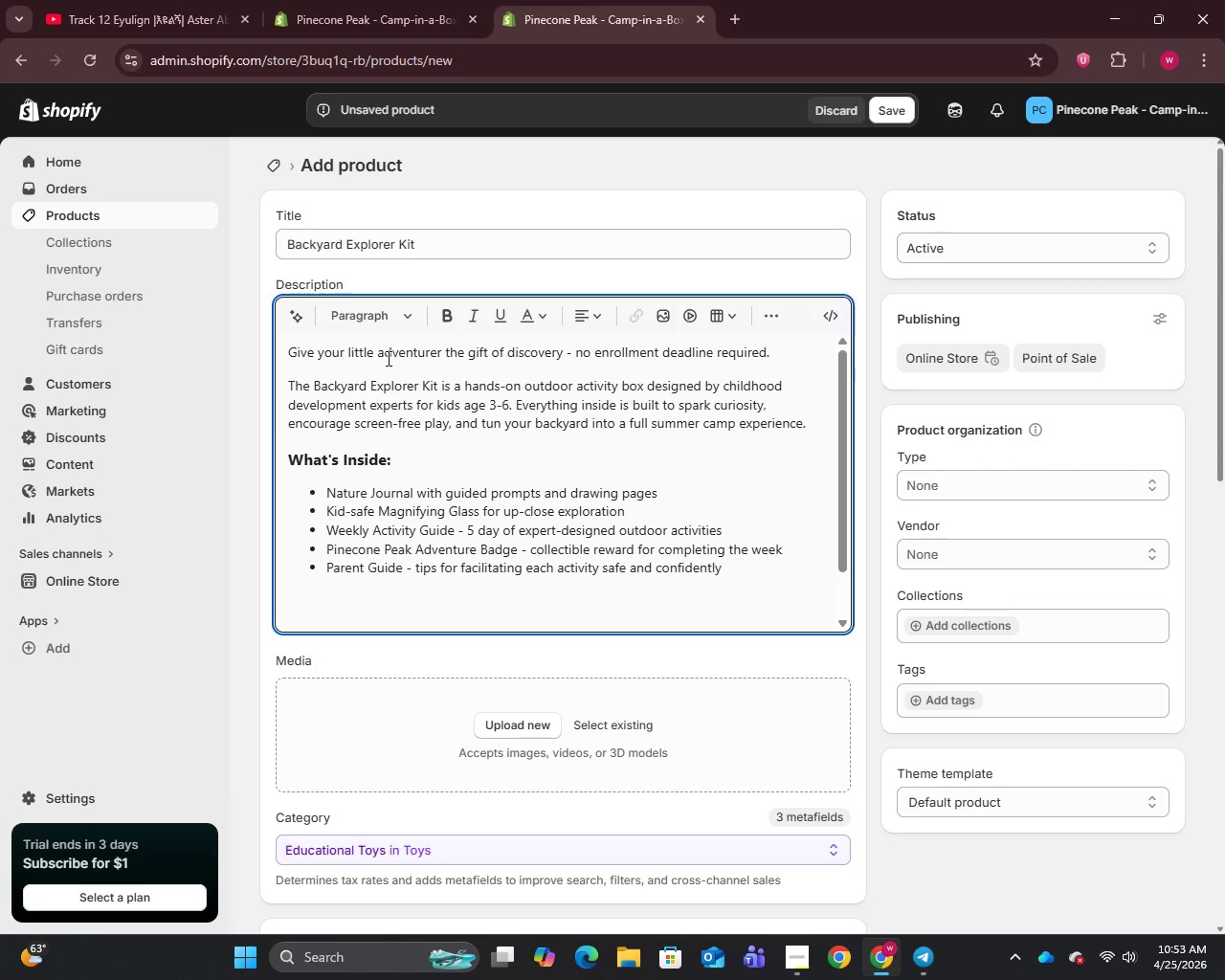 
left_click([410, 322])
 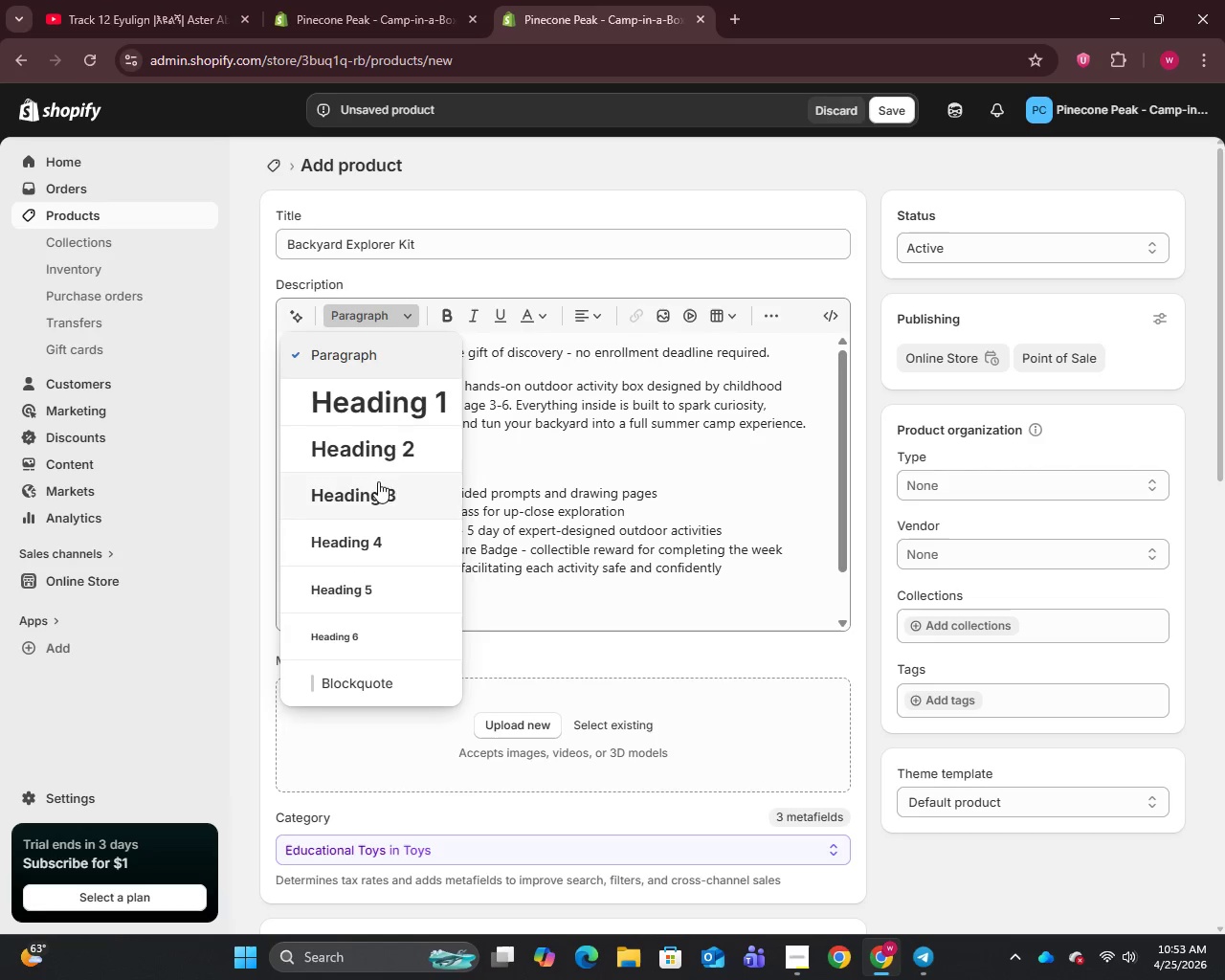 
left_click([374, 494])
 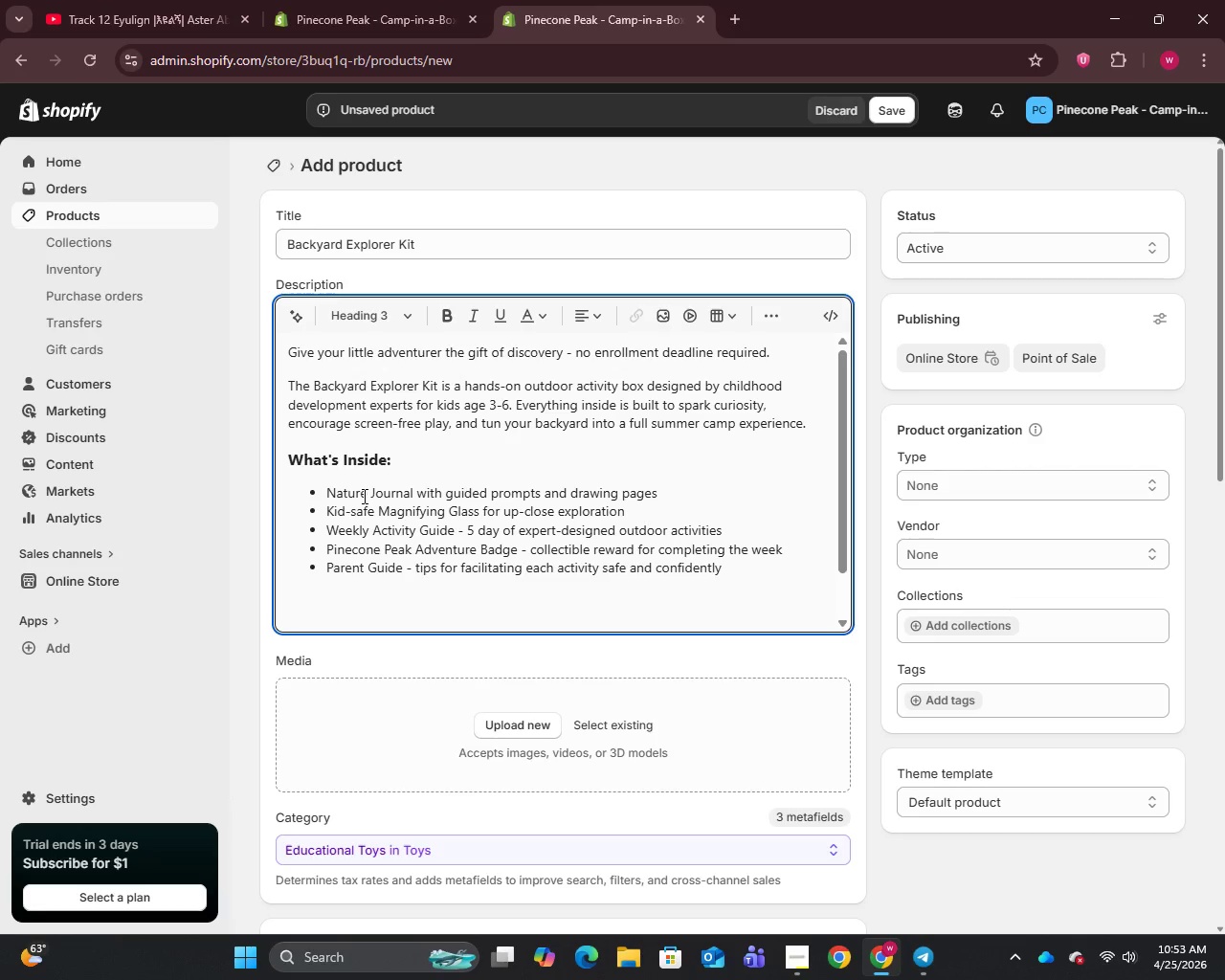 
type(Key Benefits:)
 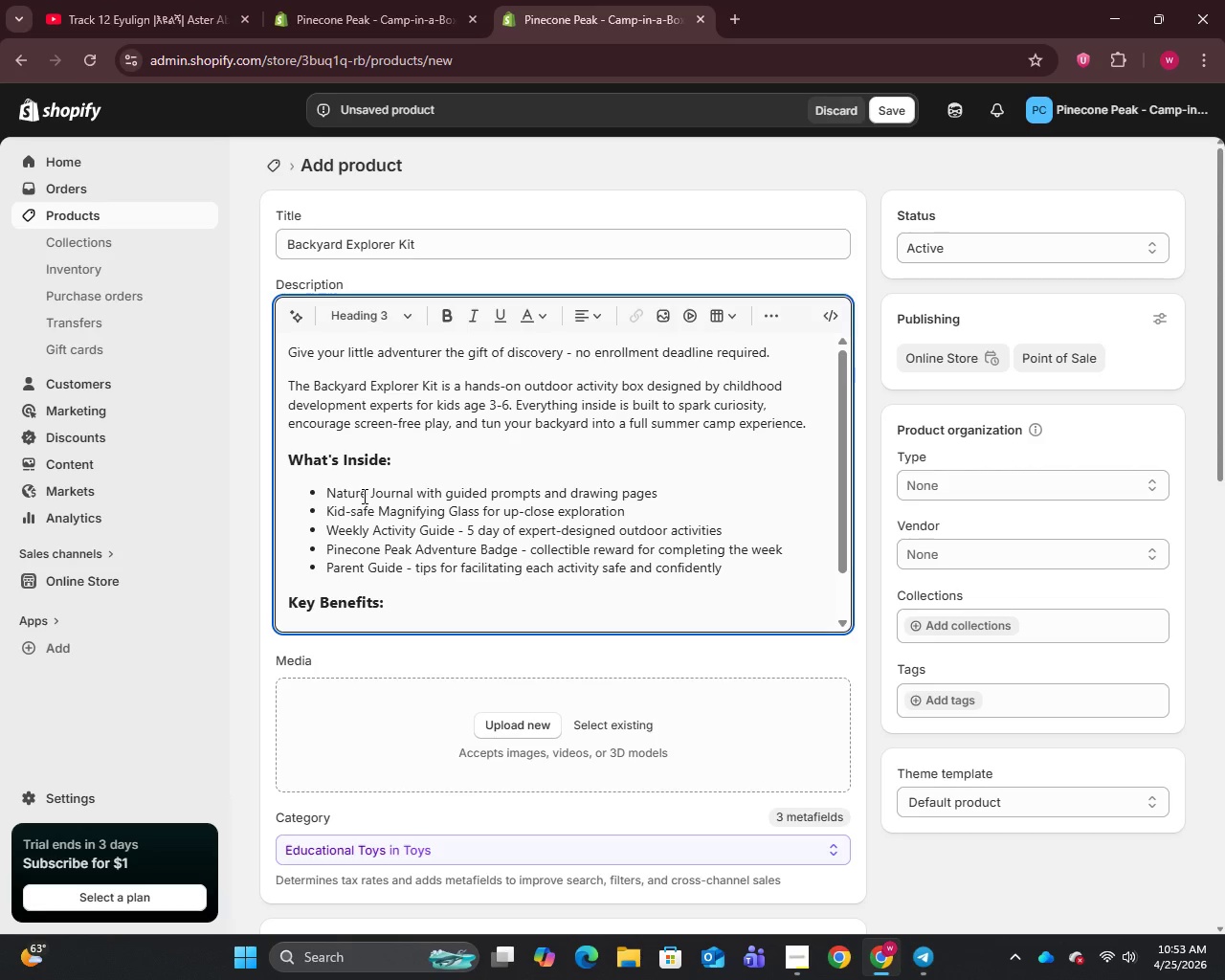 
key(Enter)
 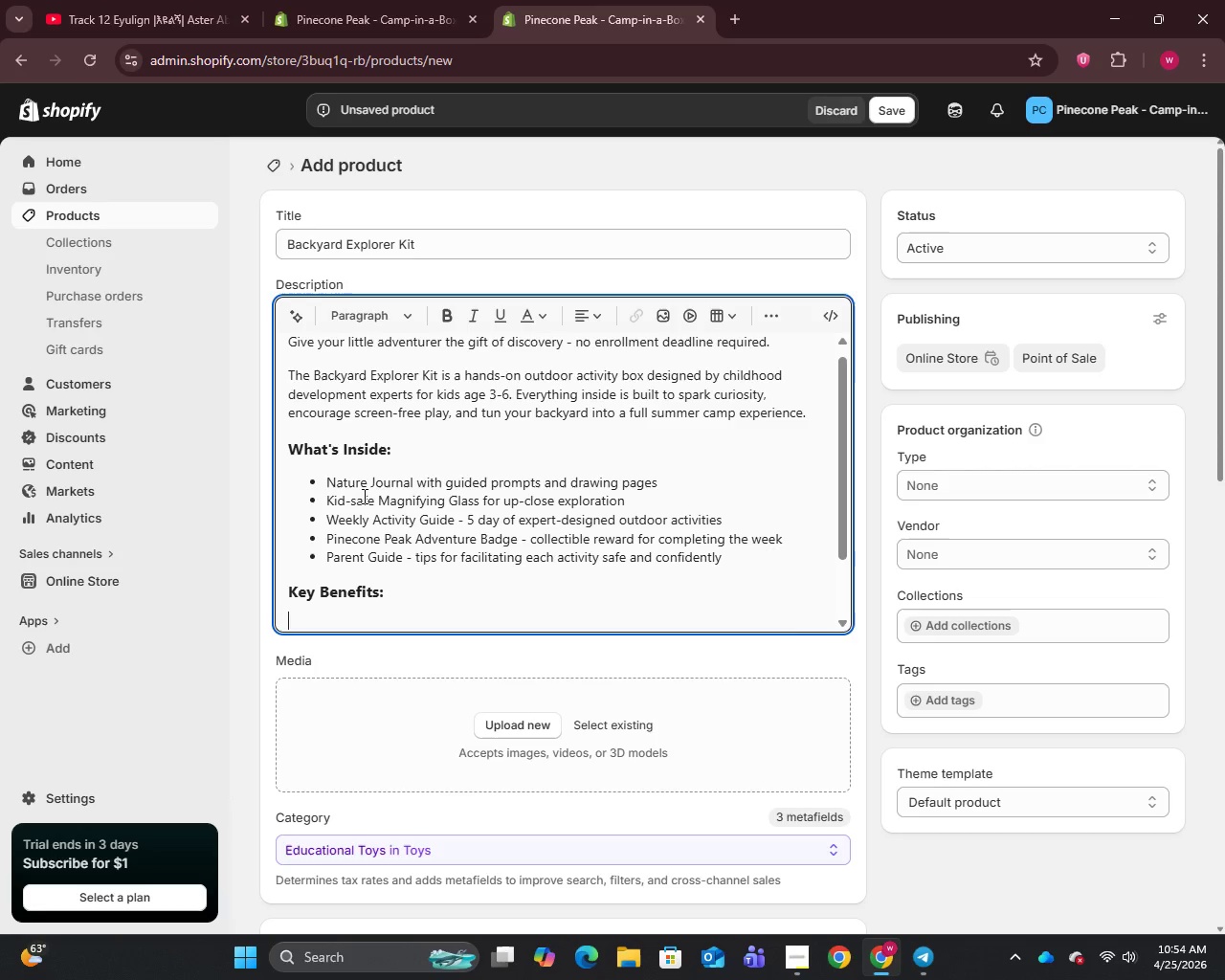 
type(- Designed for ages 3-6 with )
 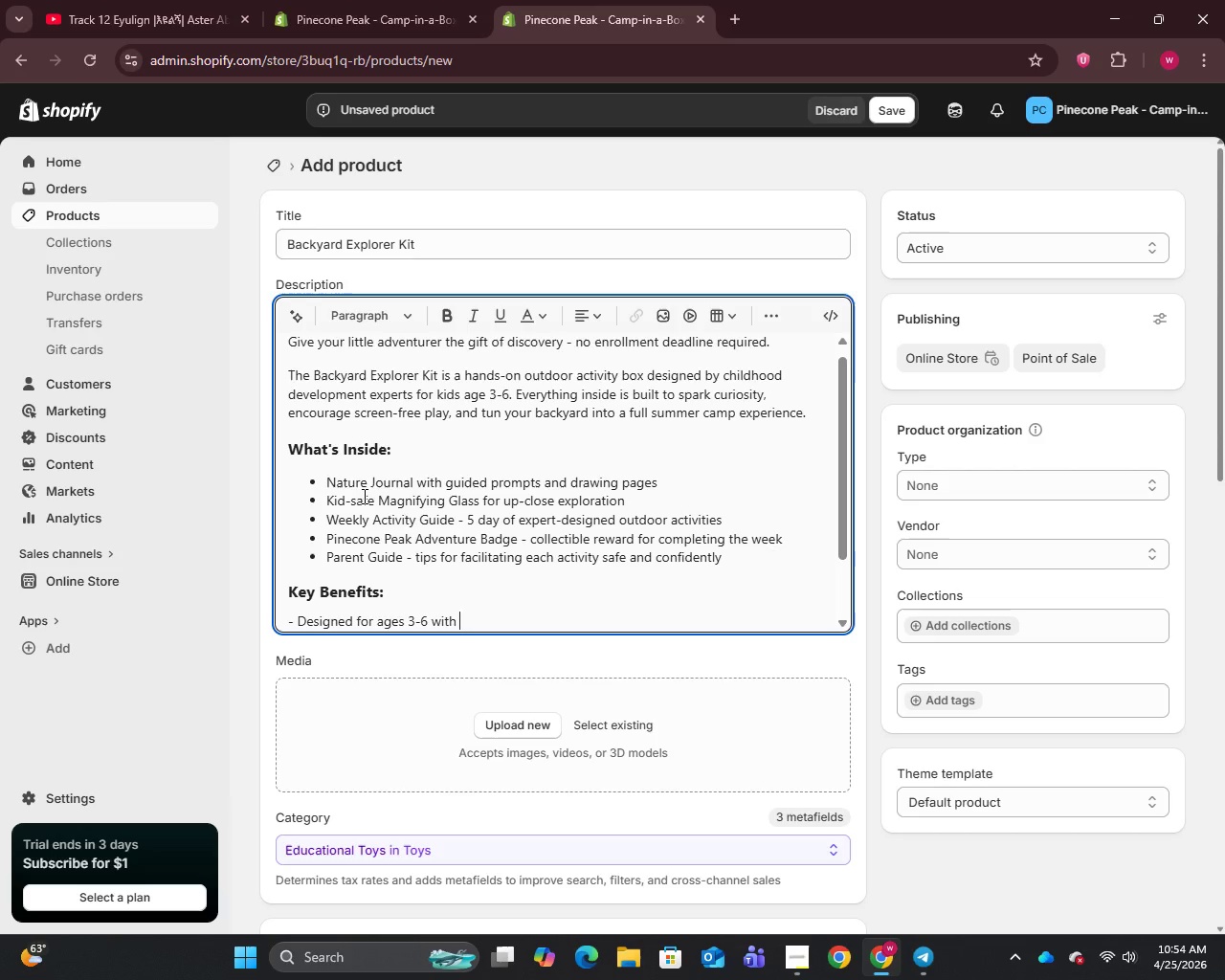 
type(age-appopiate activity levels)
 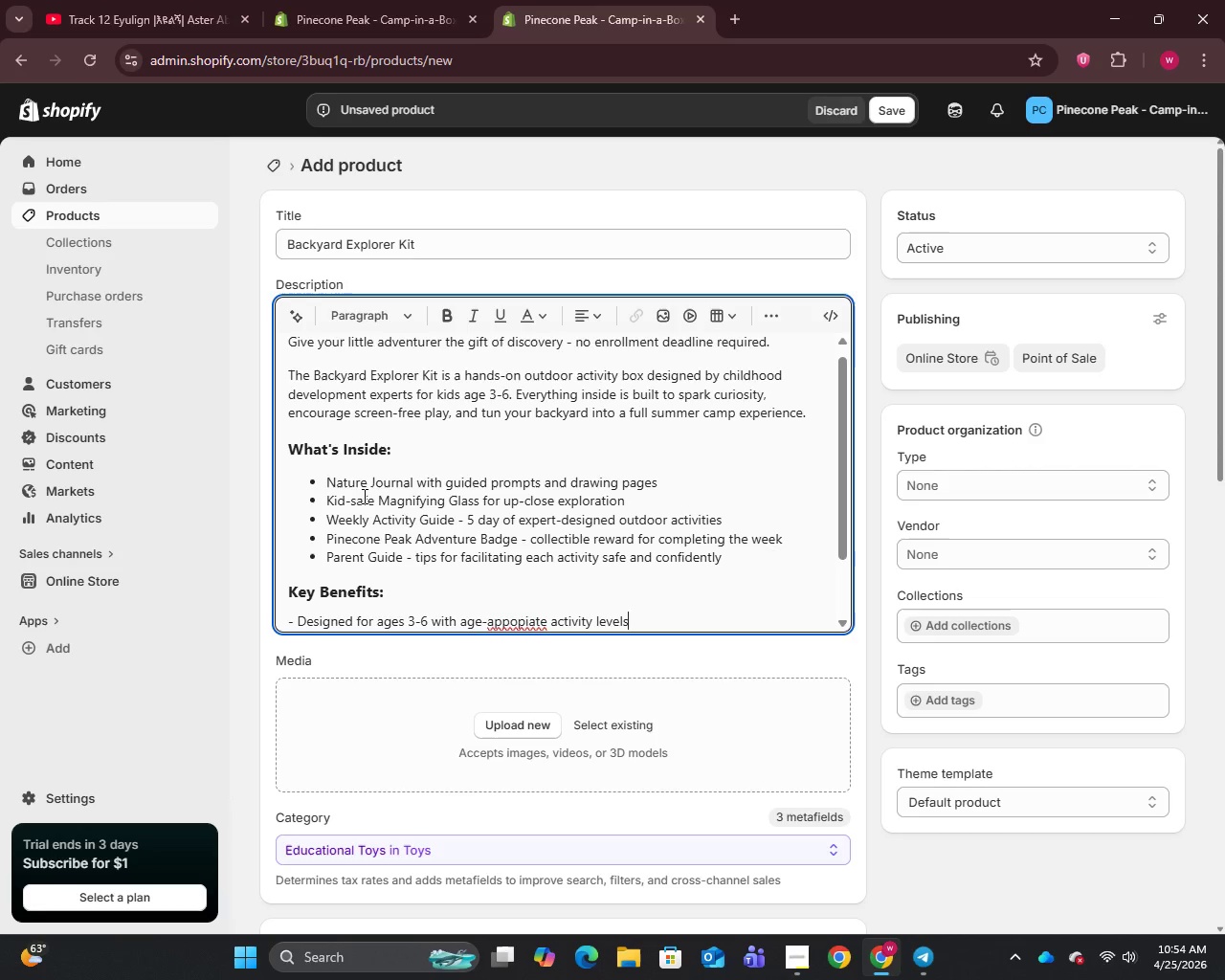 
key(Enter)
 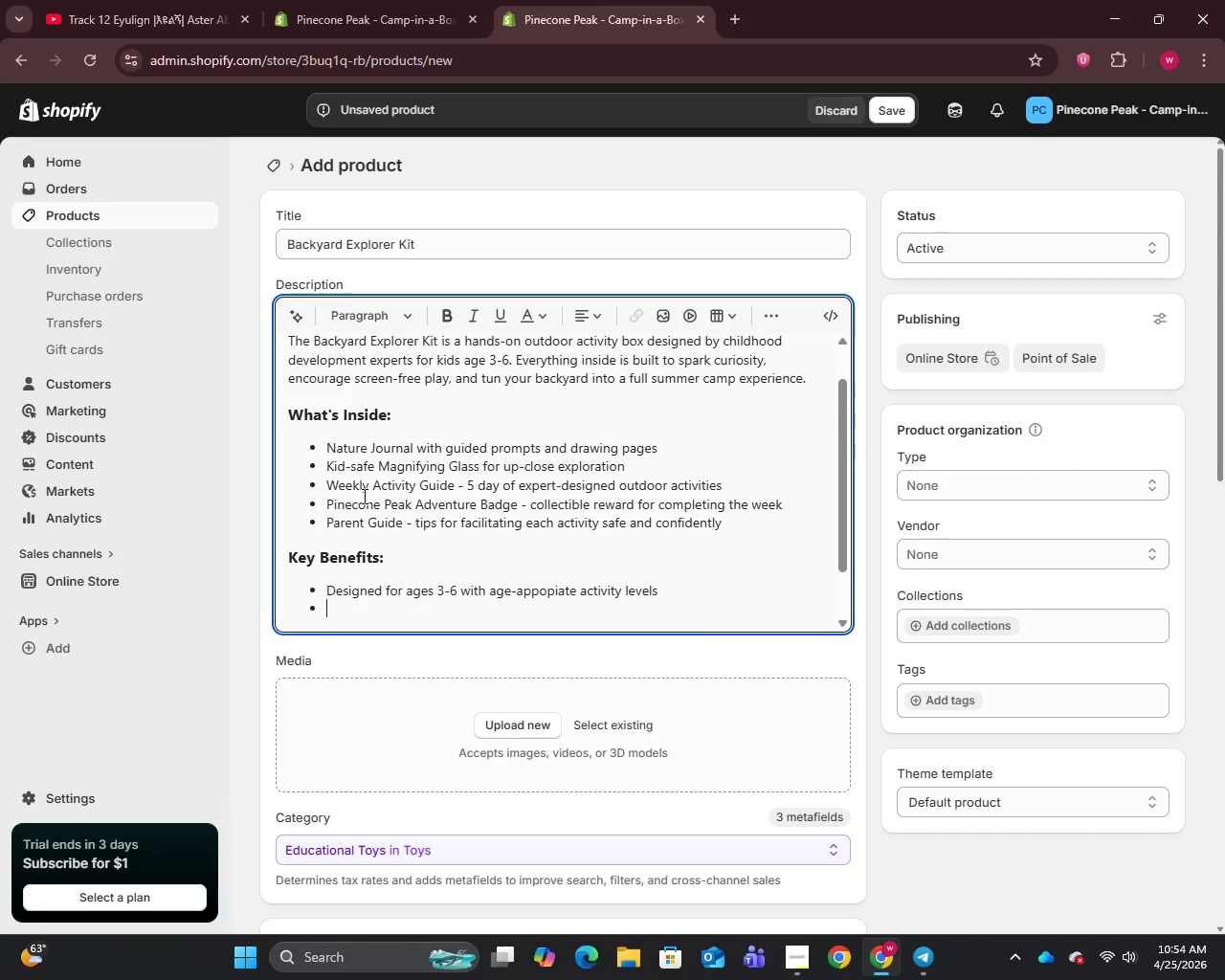 
type(Screen-free, hands-on outdoor learning every day)
 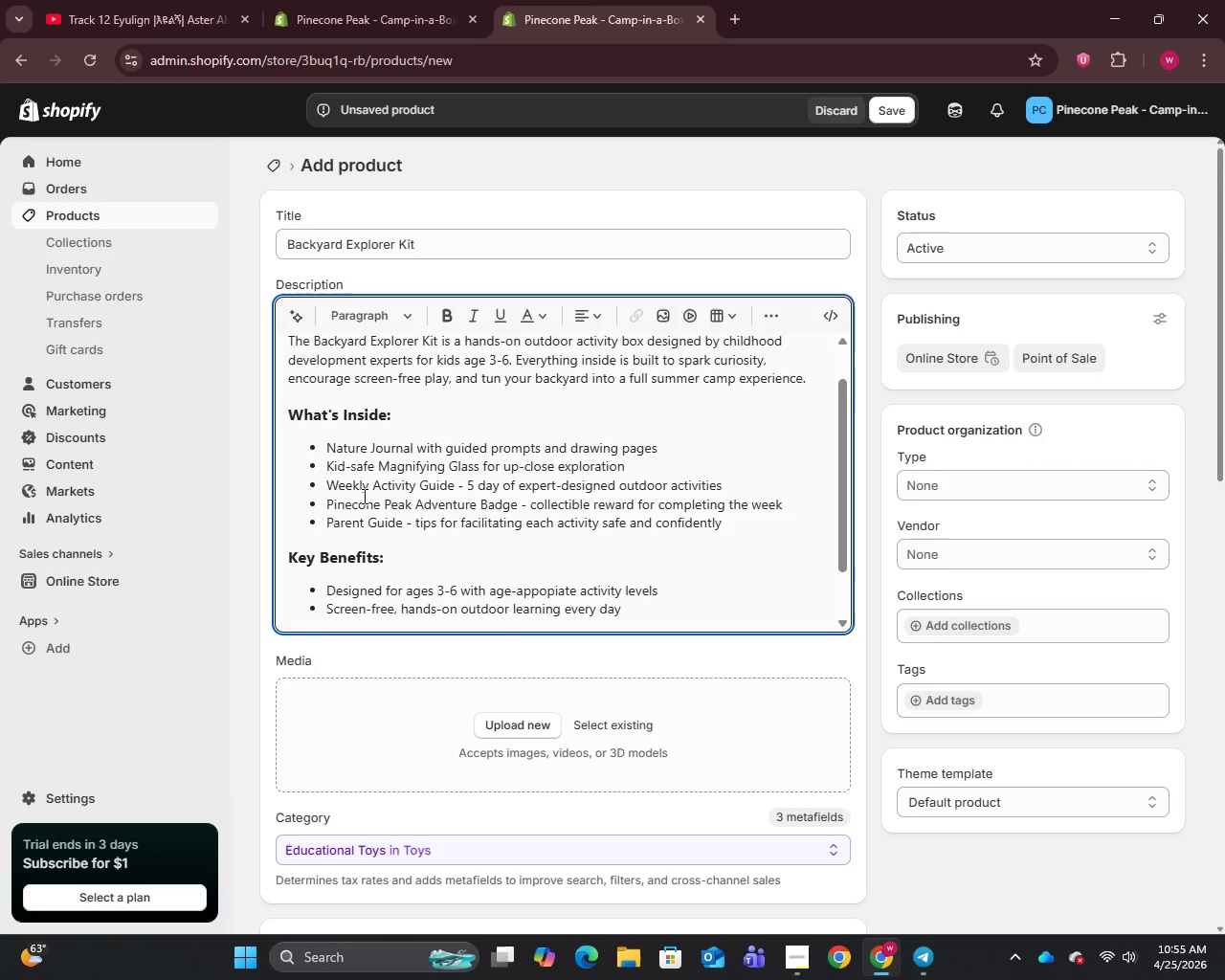 
key(Enter)
 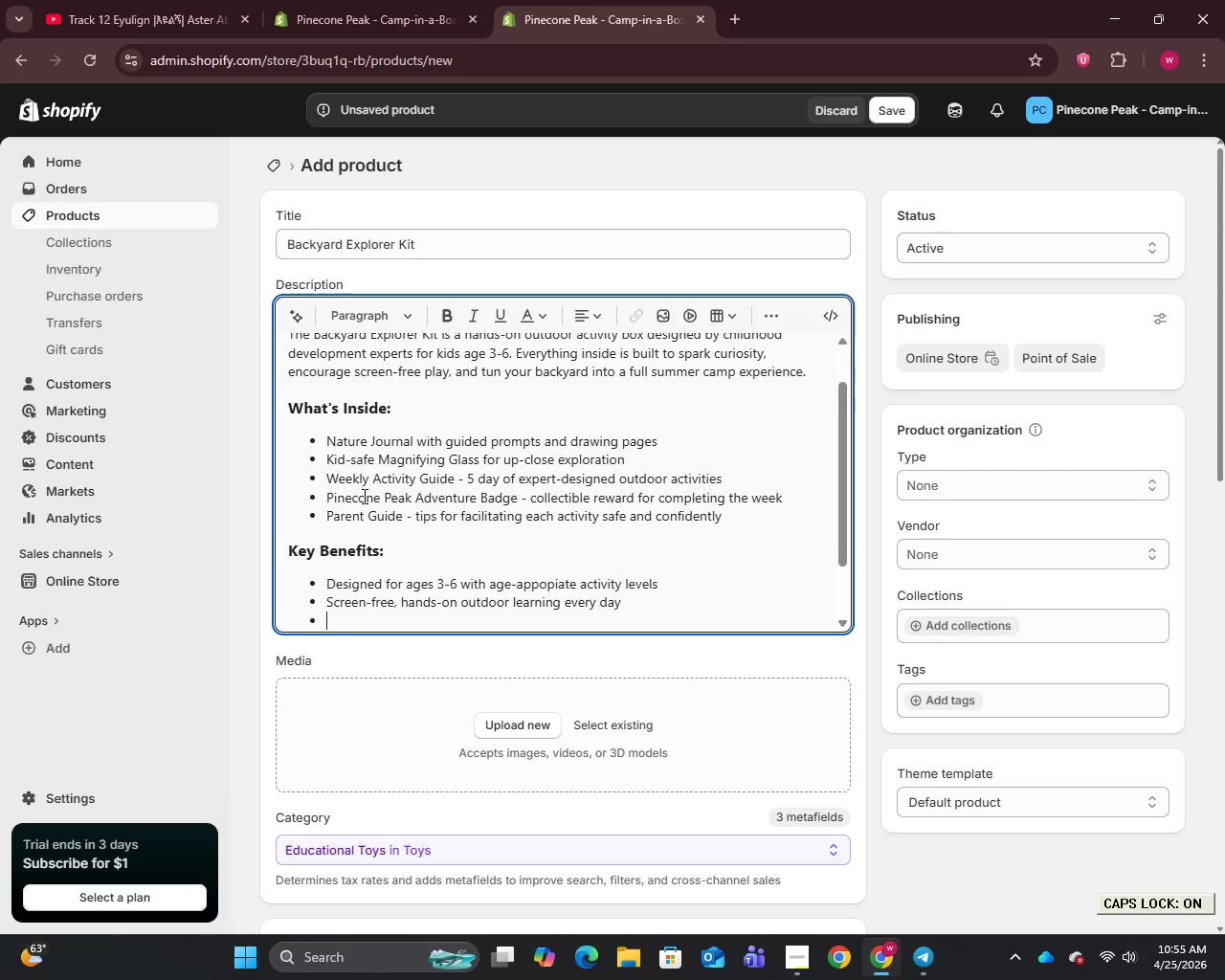 
type(Perfect for families who missed summer camp enrollment )
key(Backspace)
 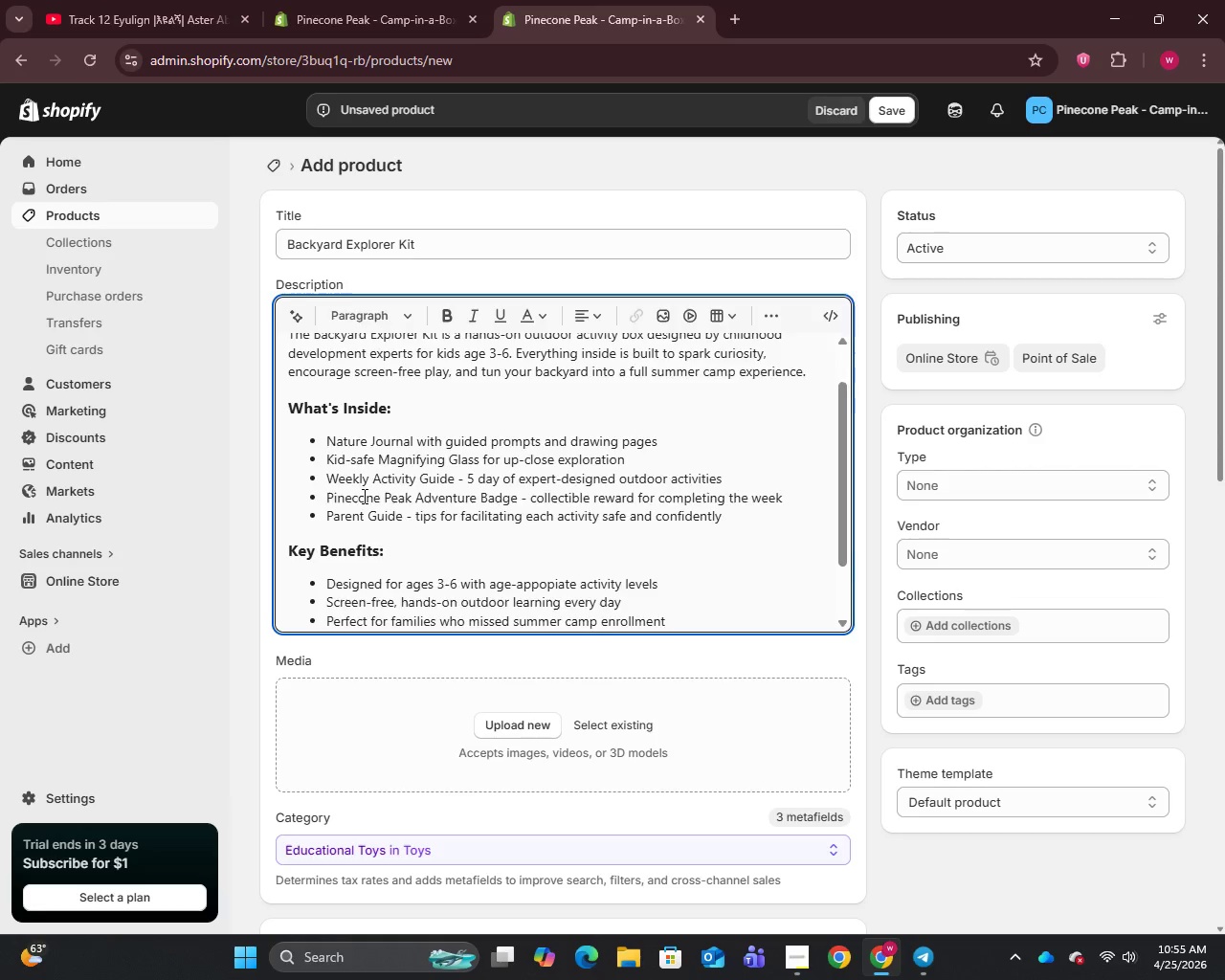 
key(Enter)
 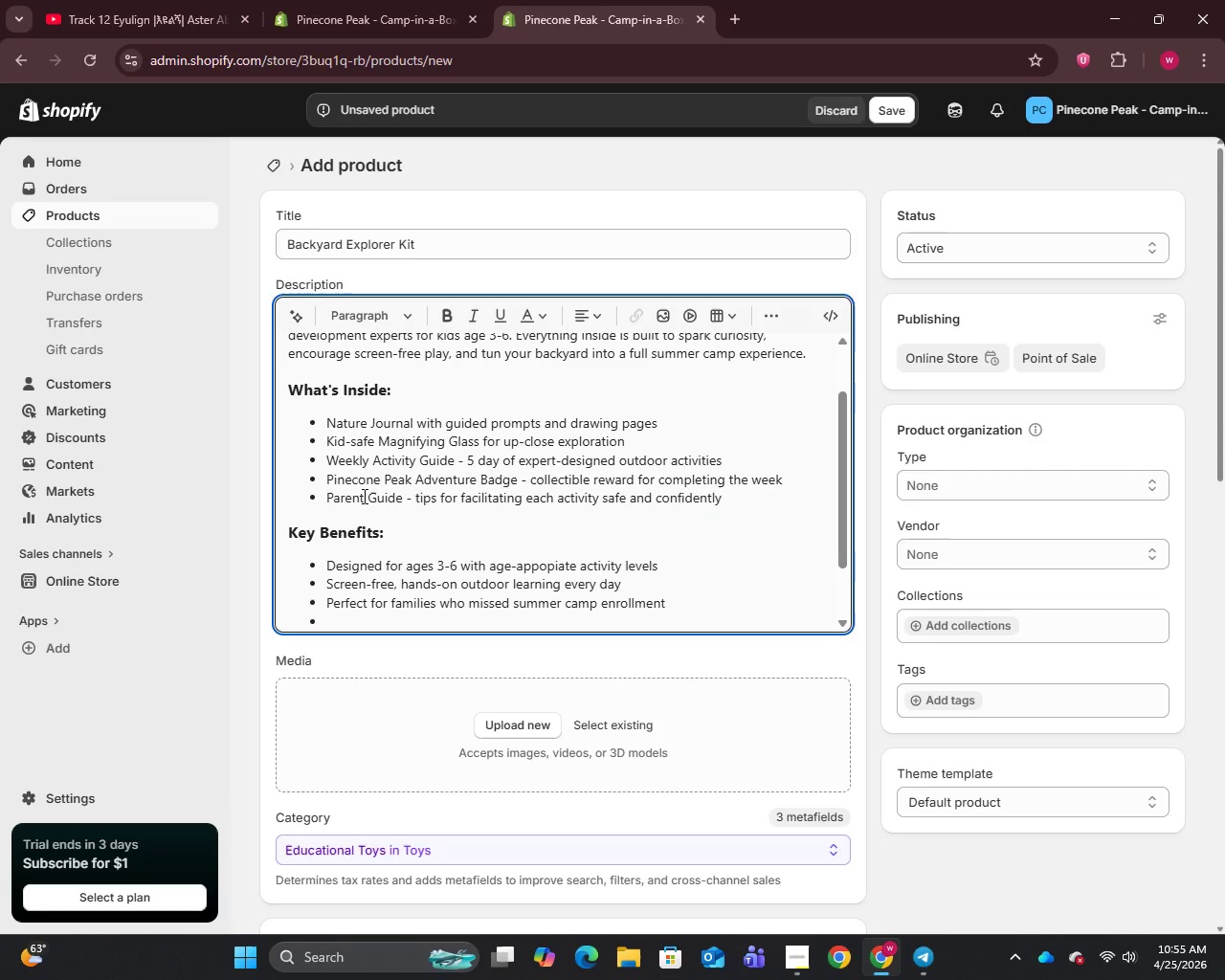 
type(Ships )
 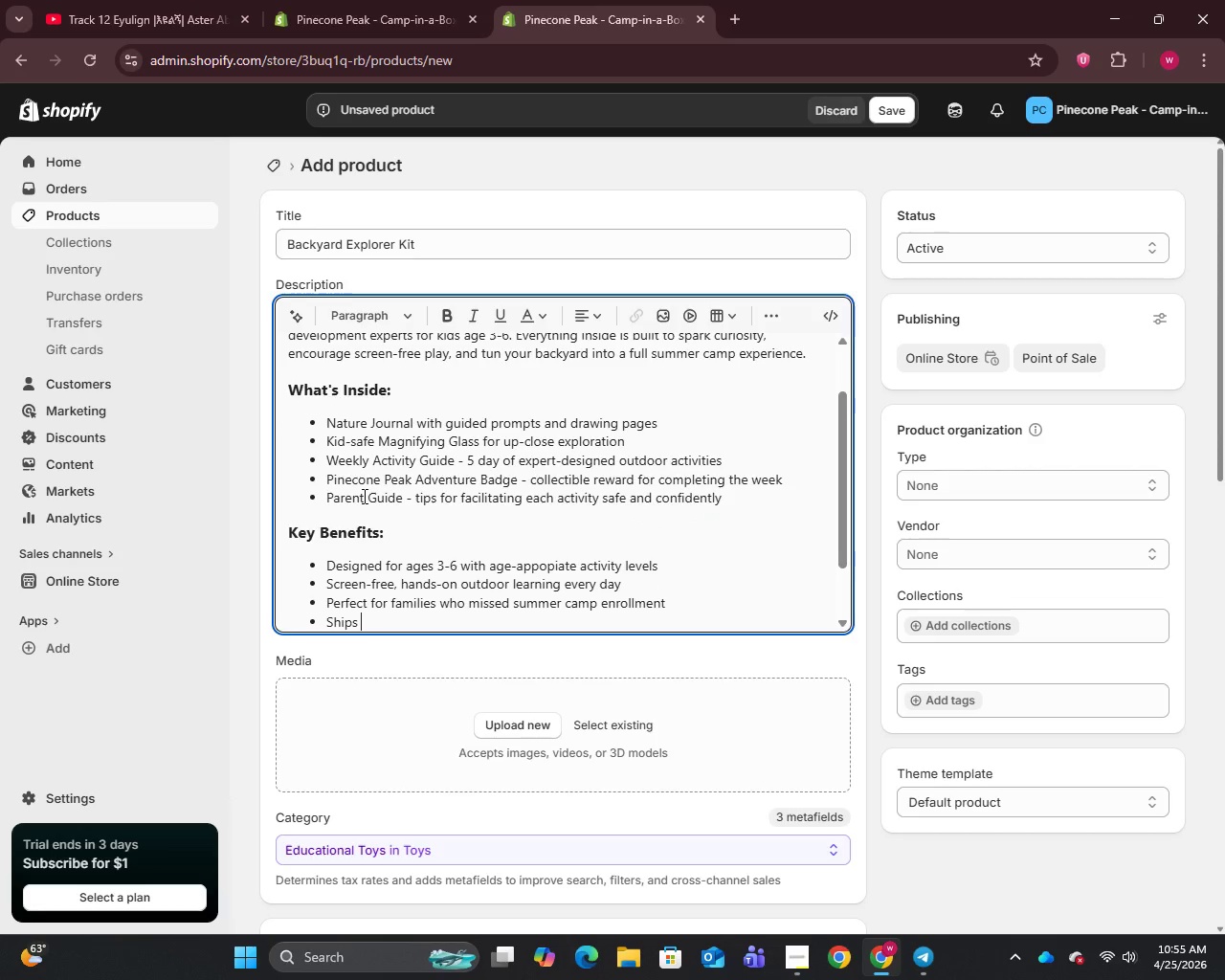 
wait(7.17)
 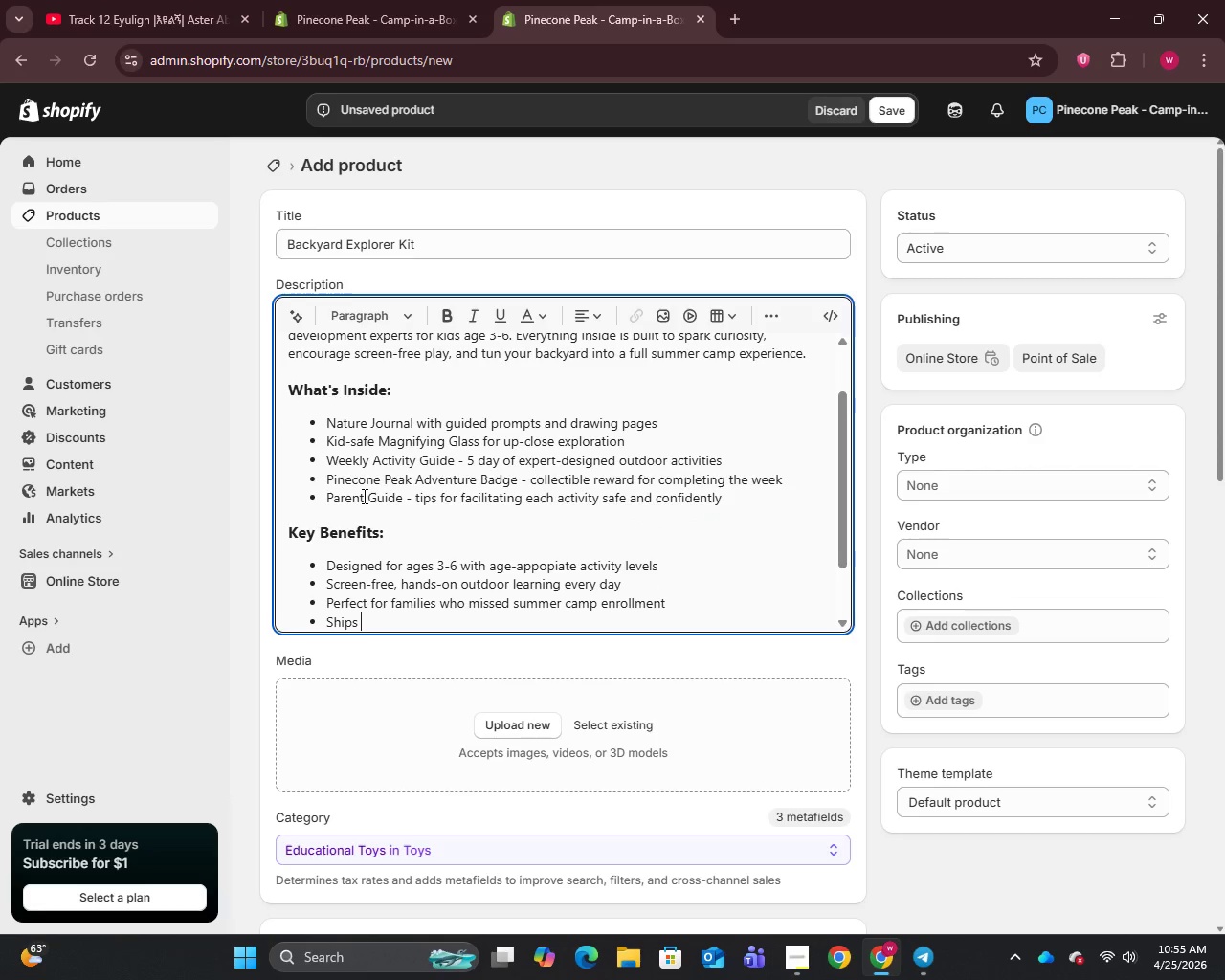 
type(in eco-friendly recyclable packaging)
 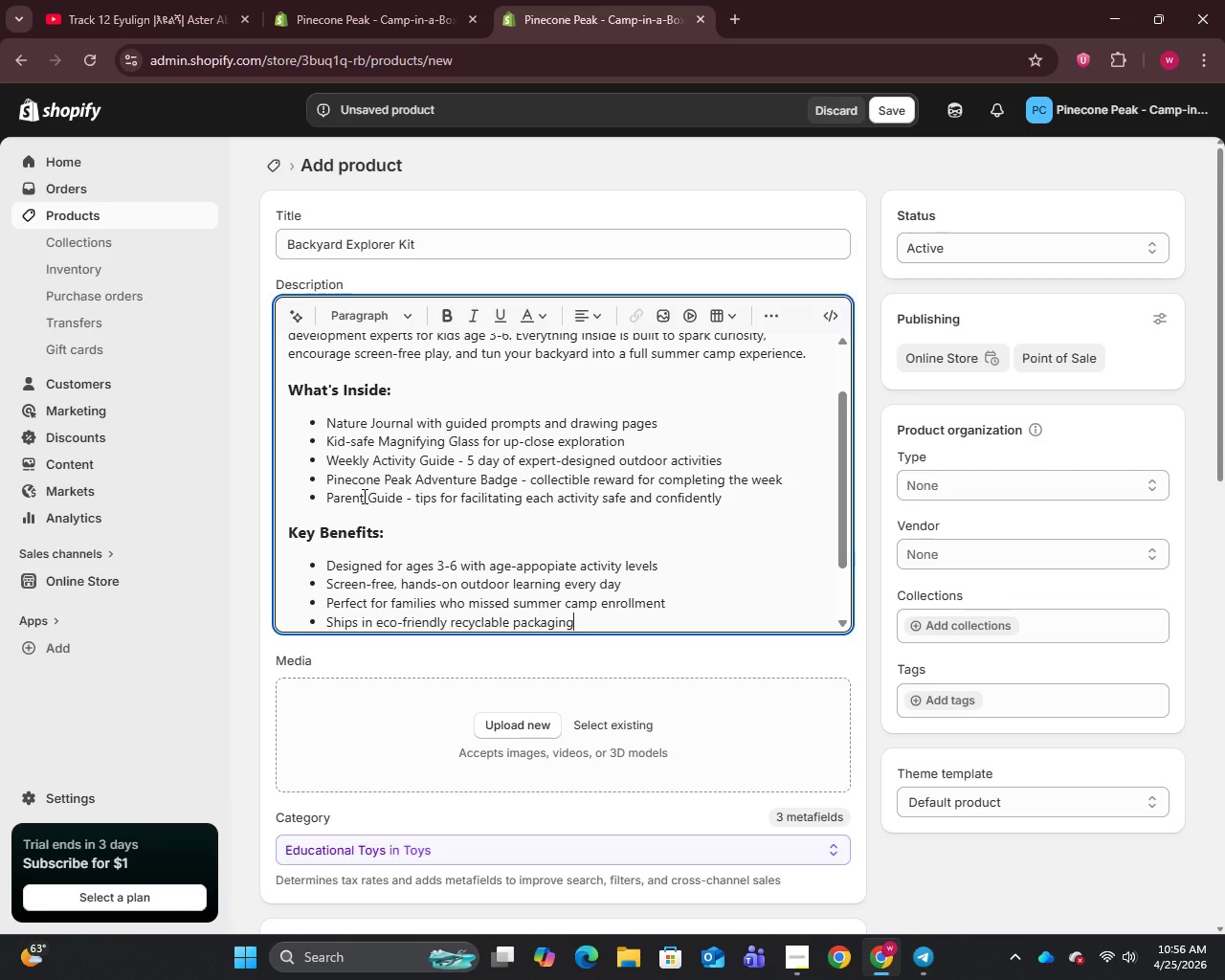 
key(Enter)
 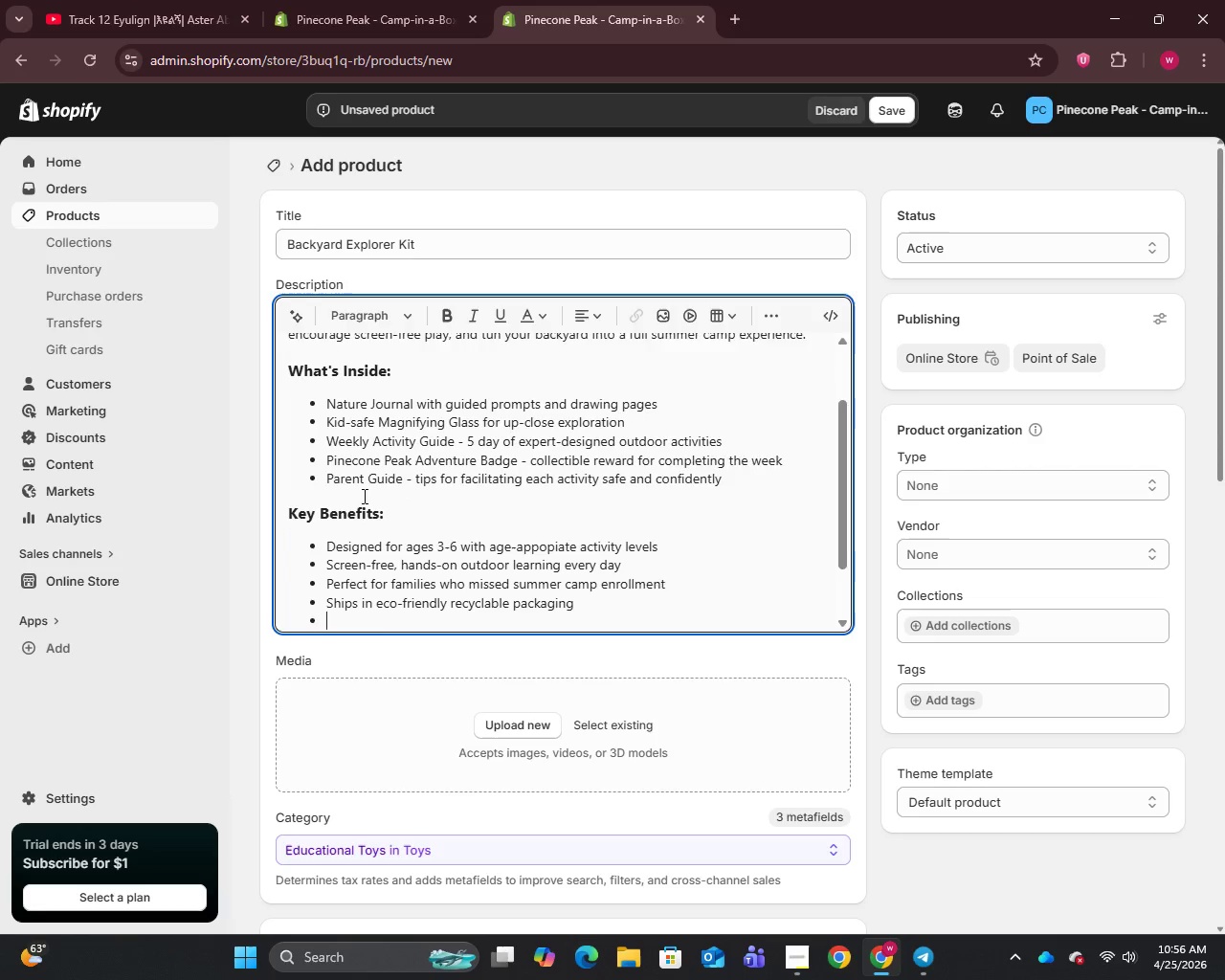 
key(Enter)
 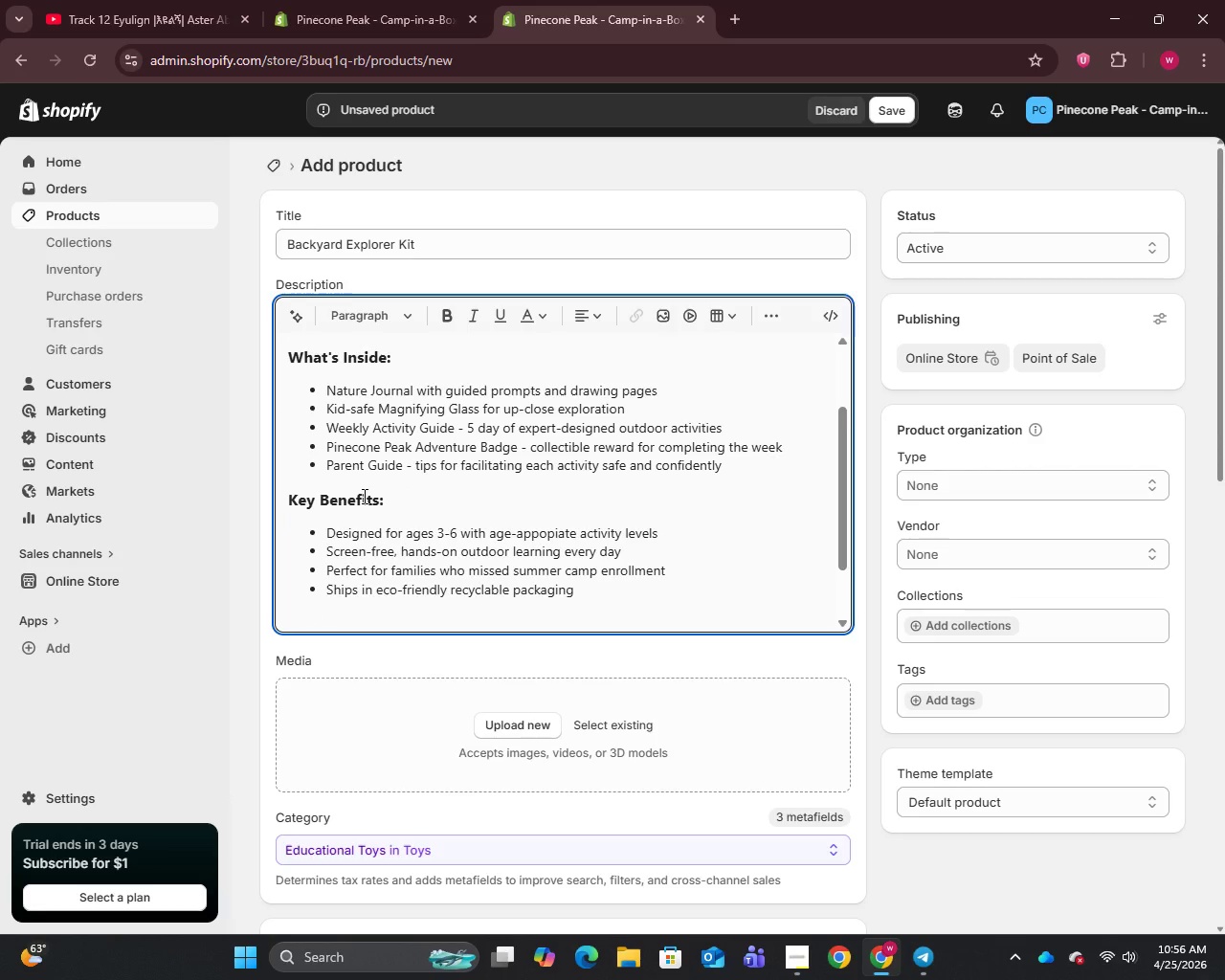 
type(Summer camp Starts the moment you)
 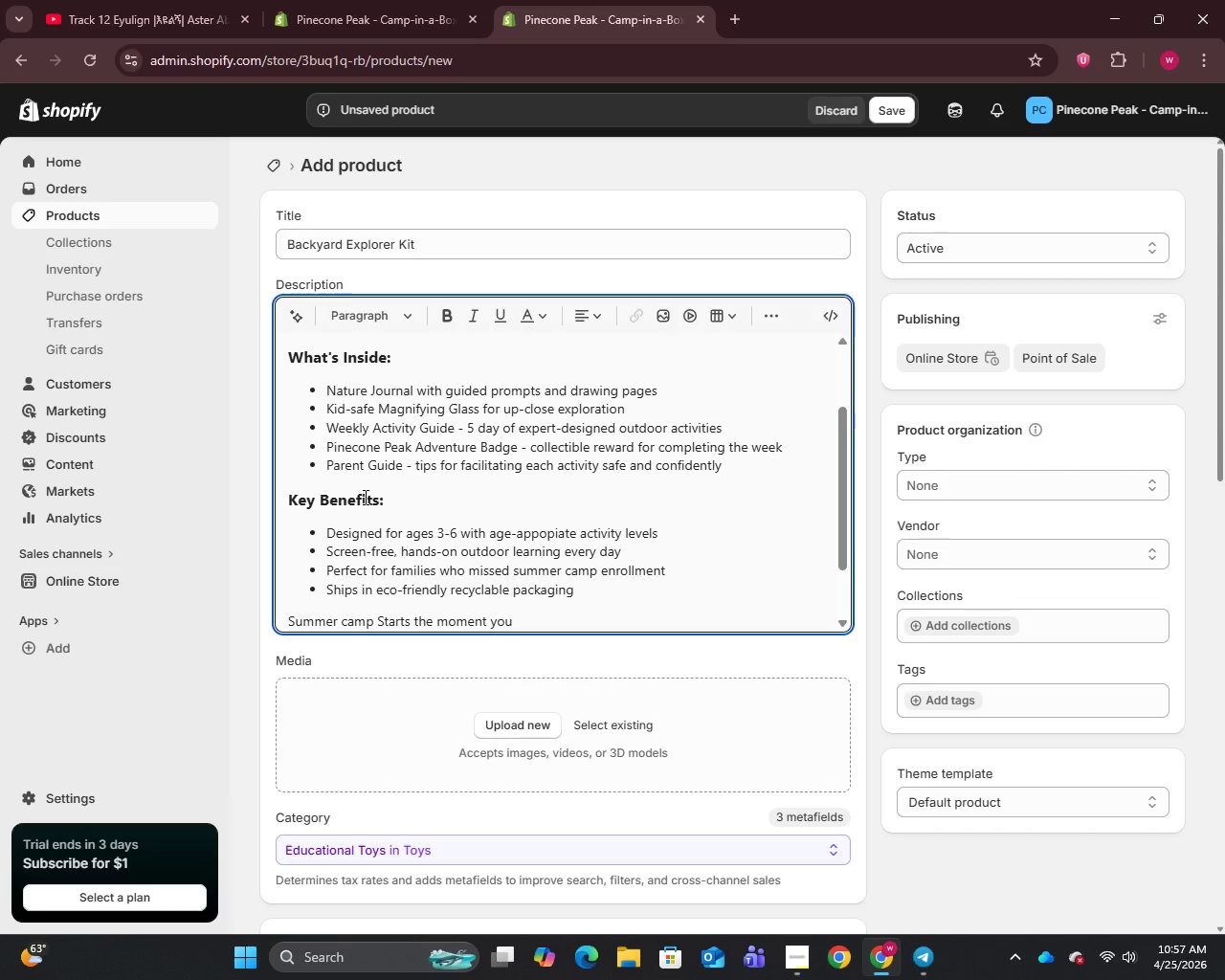 
wait(34.42)
 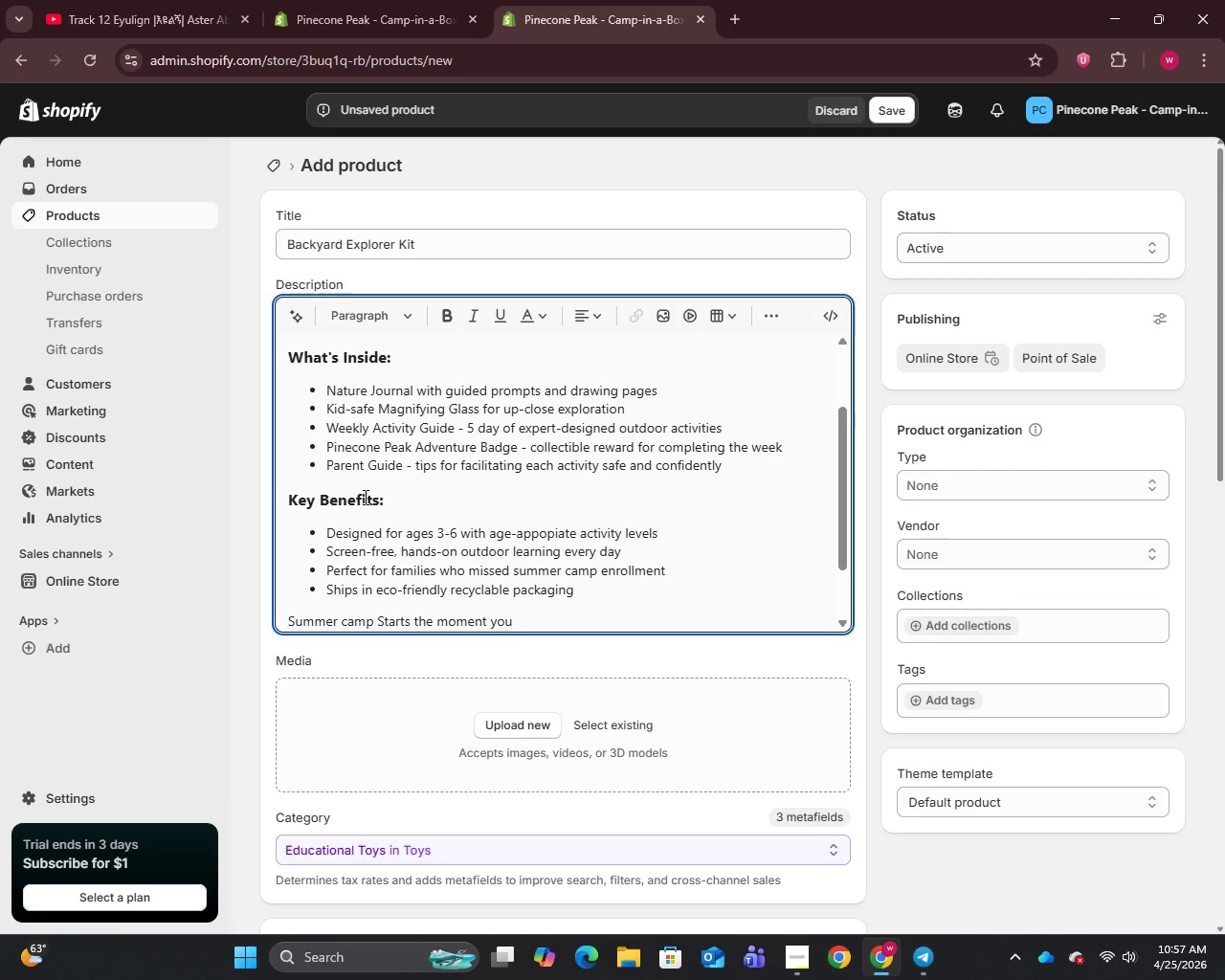 
type( Open the box.)
 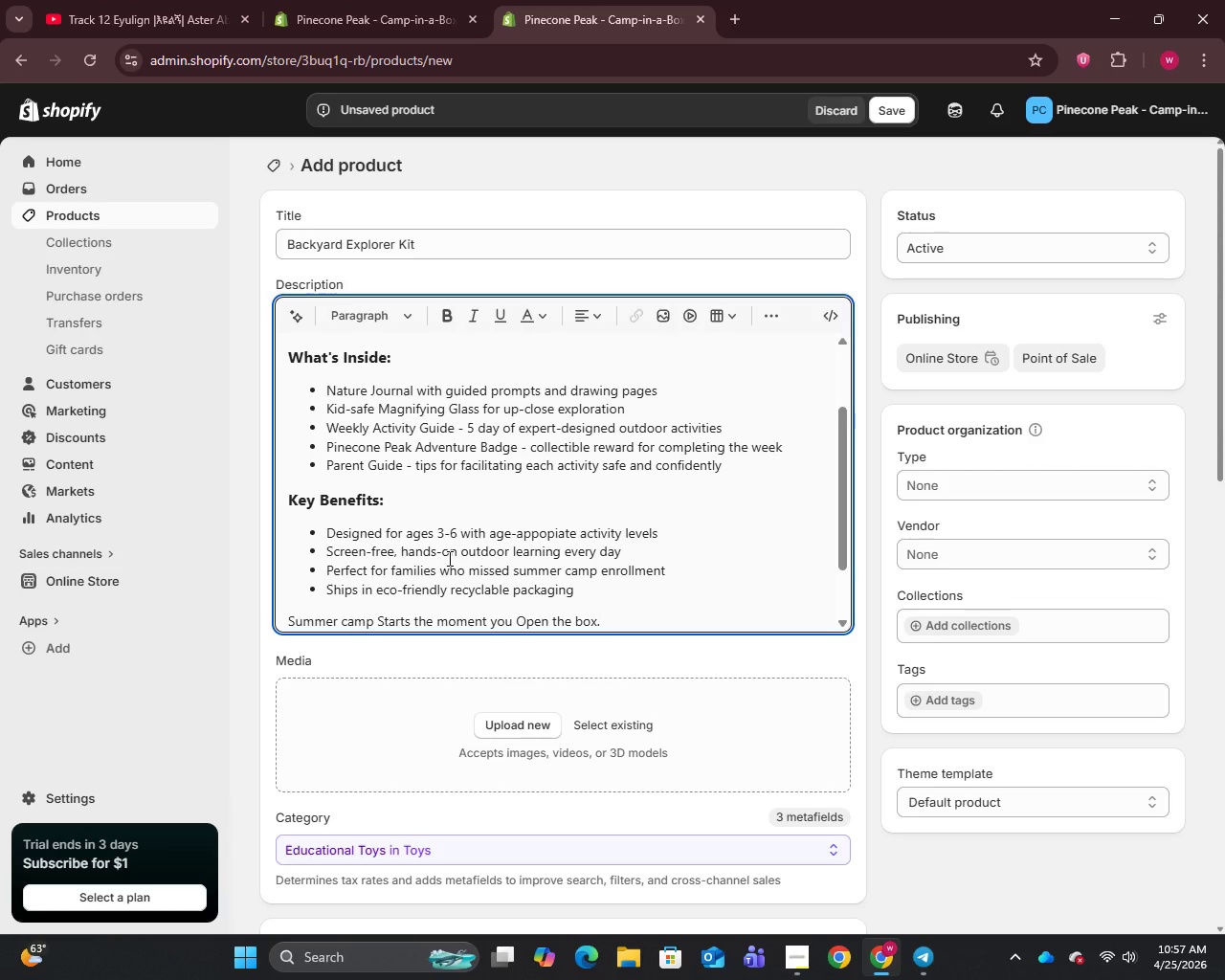 
wait(22.58)
 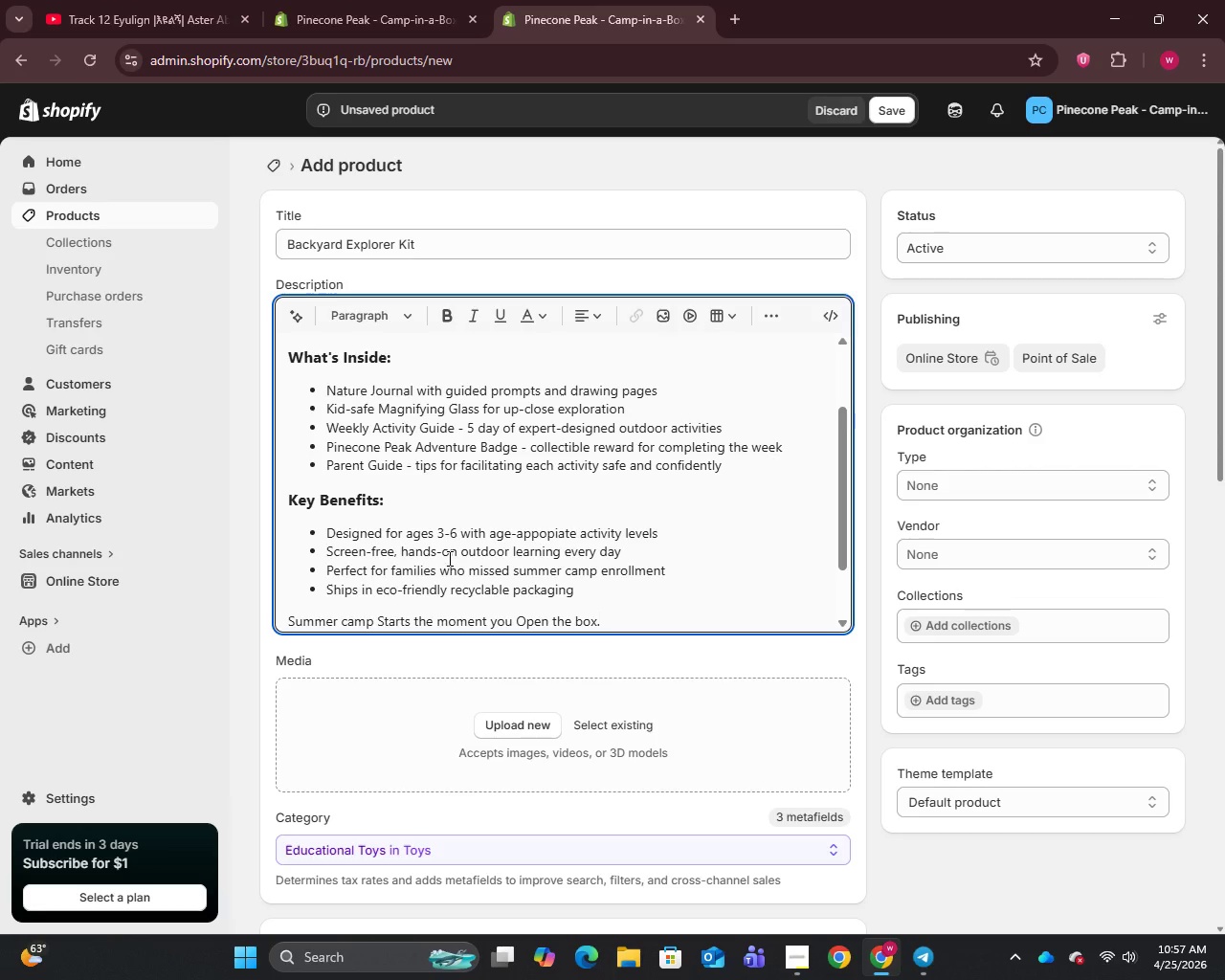 
scroll: coordinate [485, 670], scroll_direction: down, amount: 12.0
 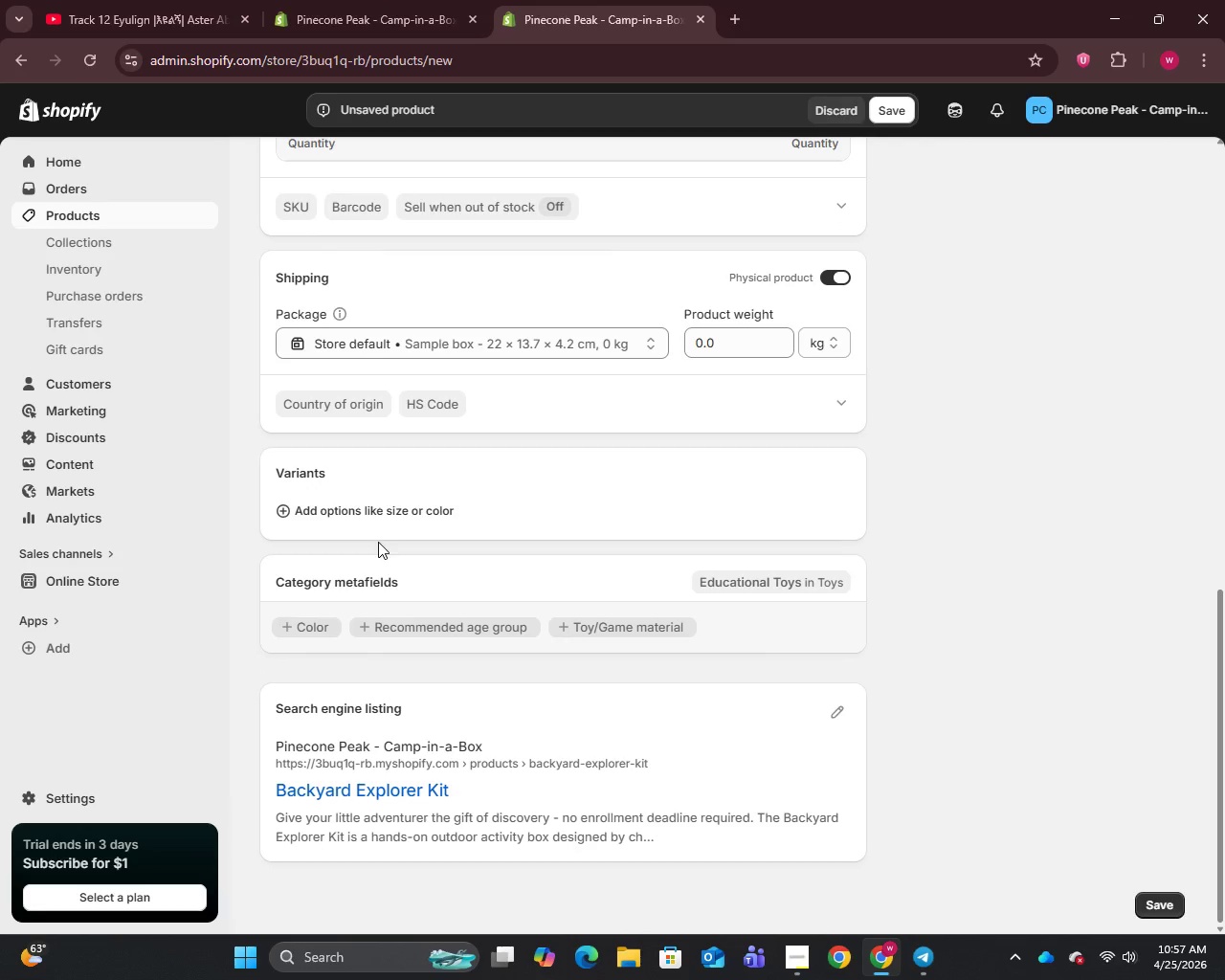 
left_click([386, 506])
 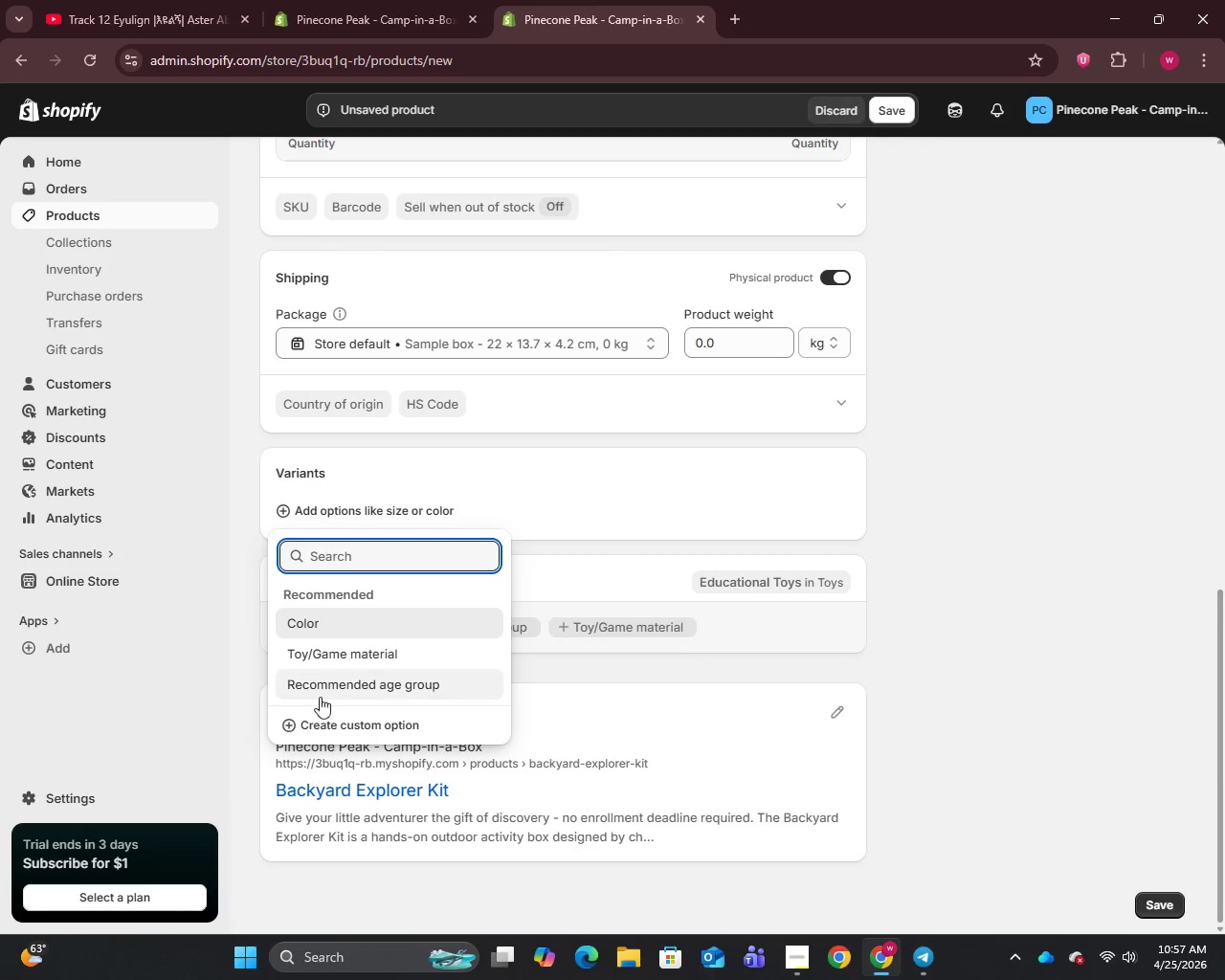 
left_click([342, 730])
 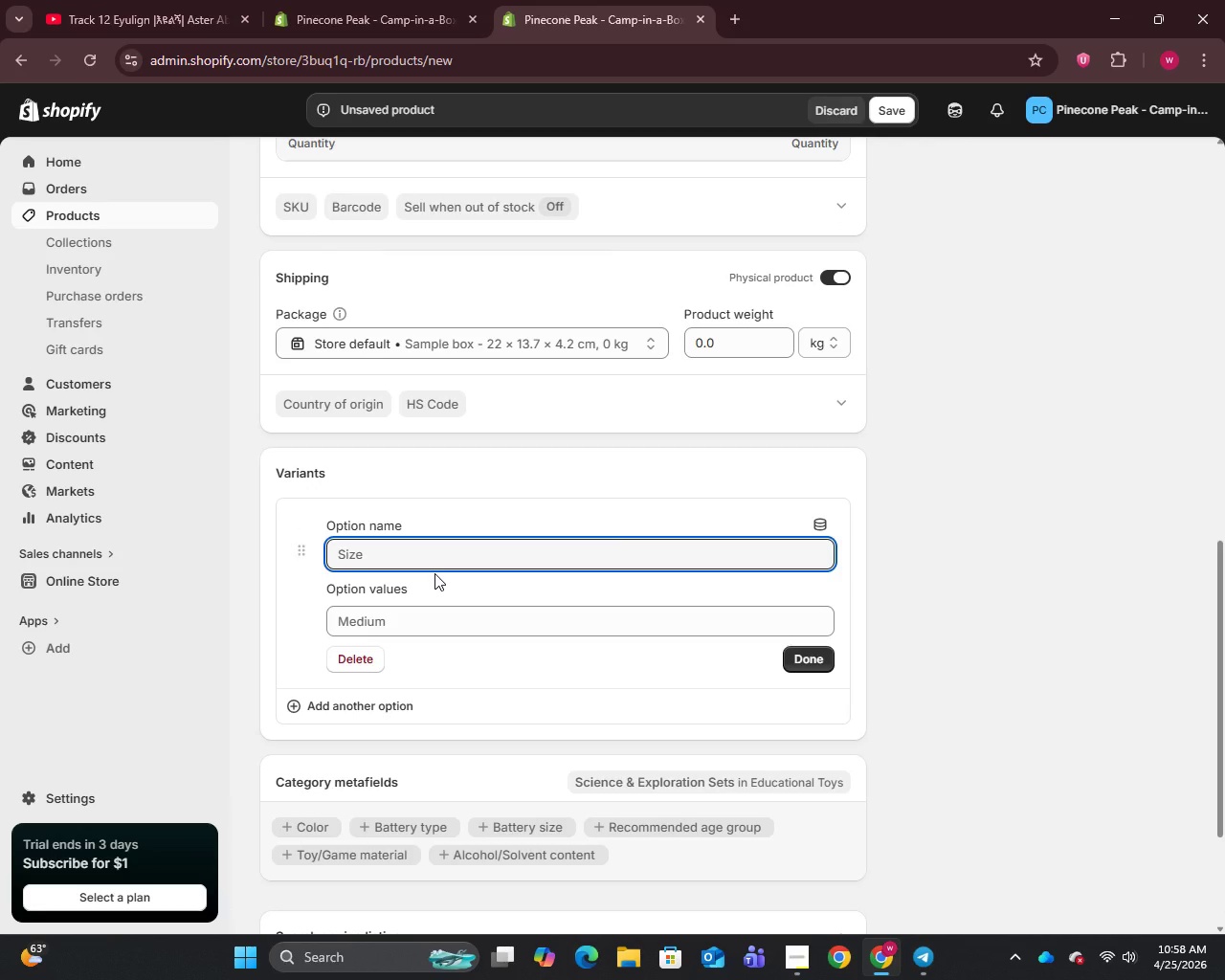 
wait(8.25)
 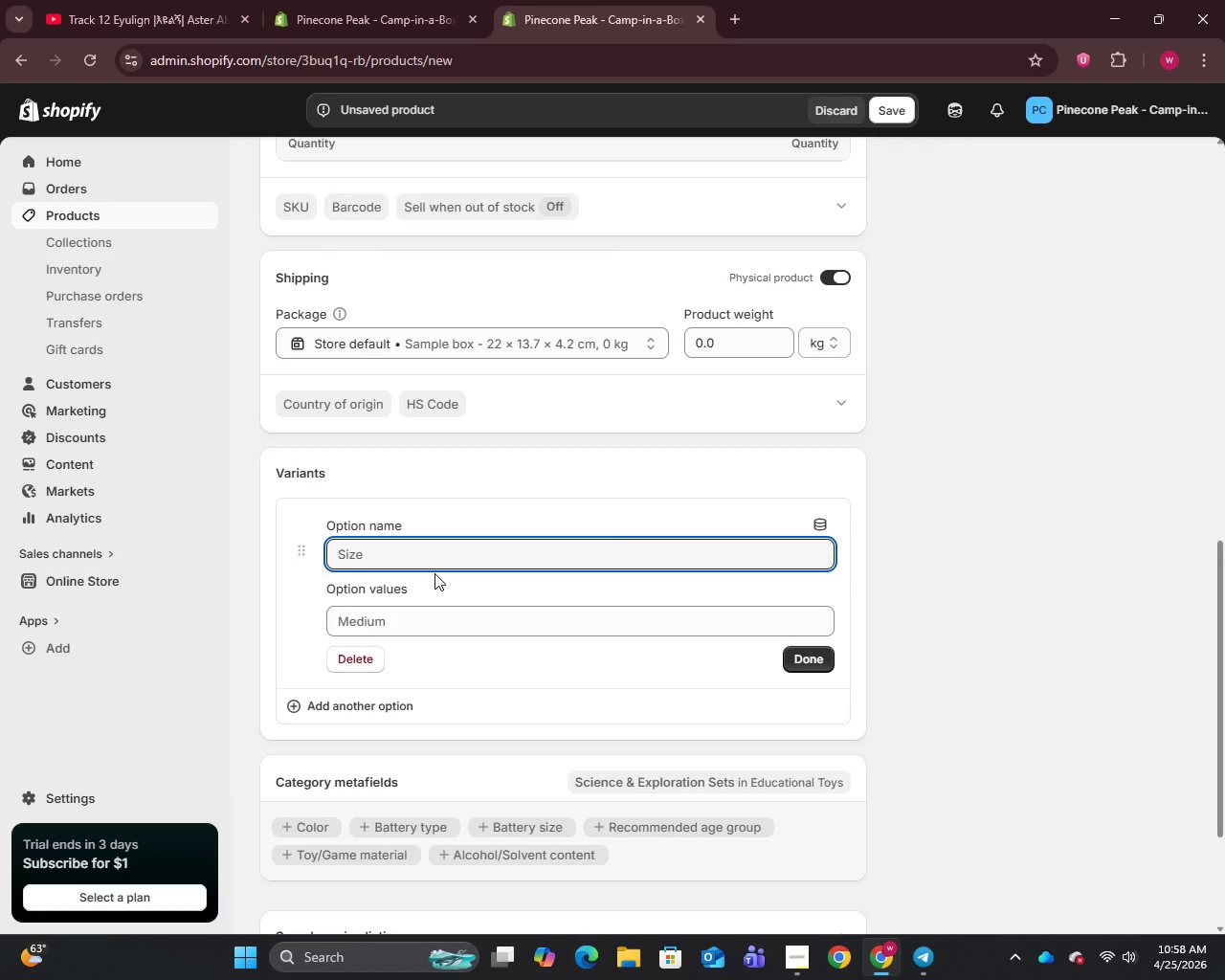 
scroll: coordinate [1096, 403], scroll_direction: up, amount: 12.0
 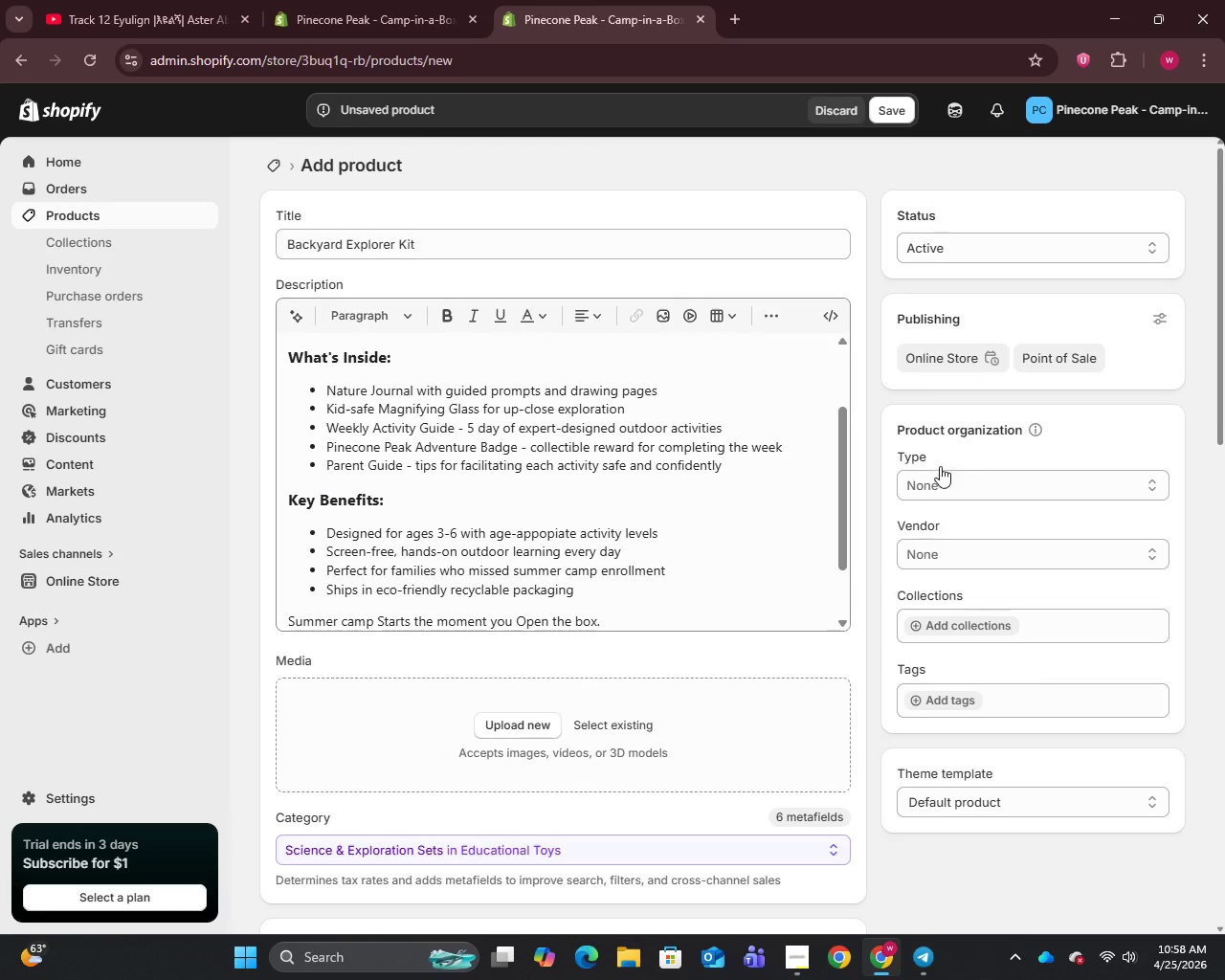 
left_click([940, 482])
 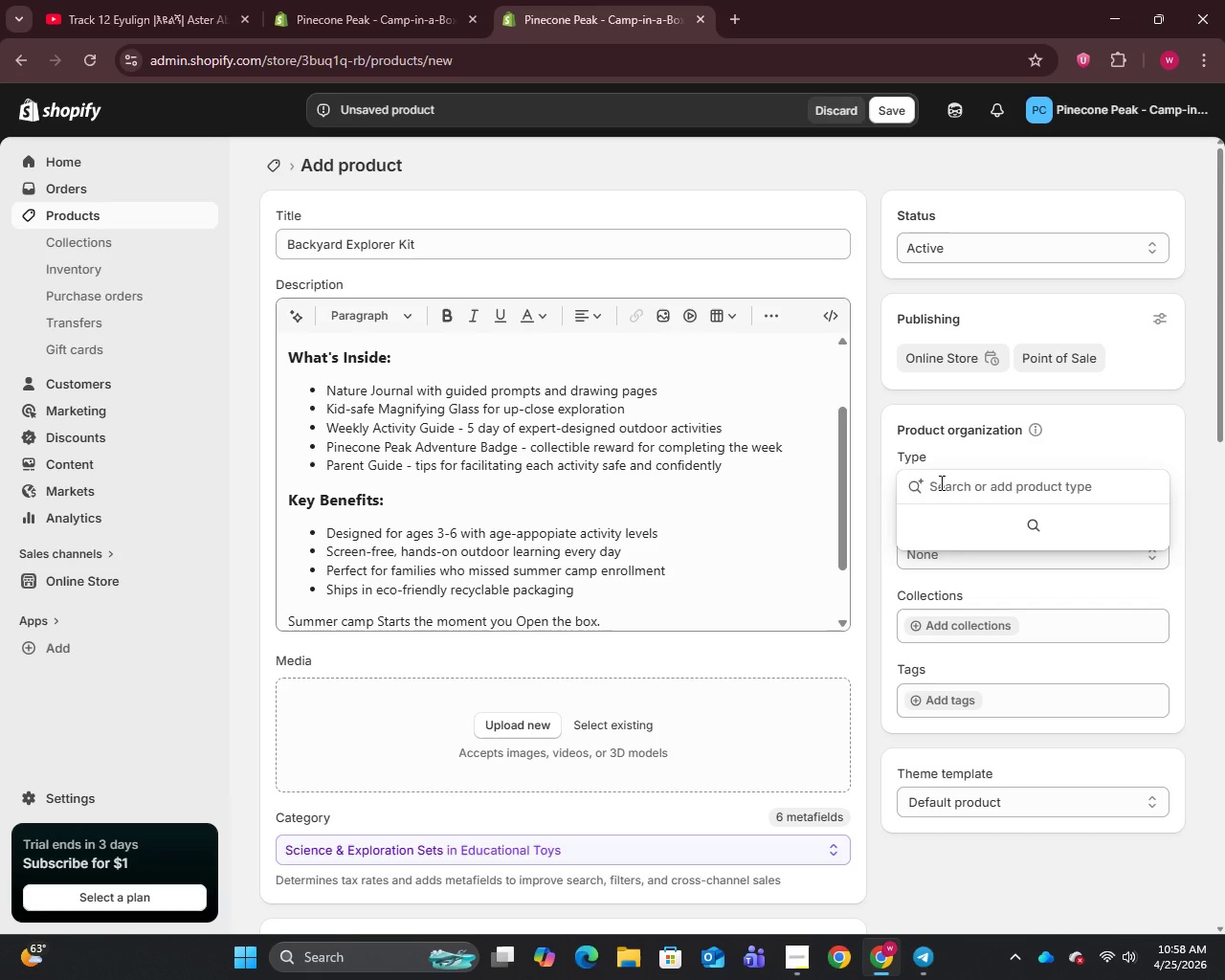 
wait(6.97)
 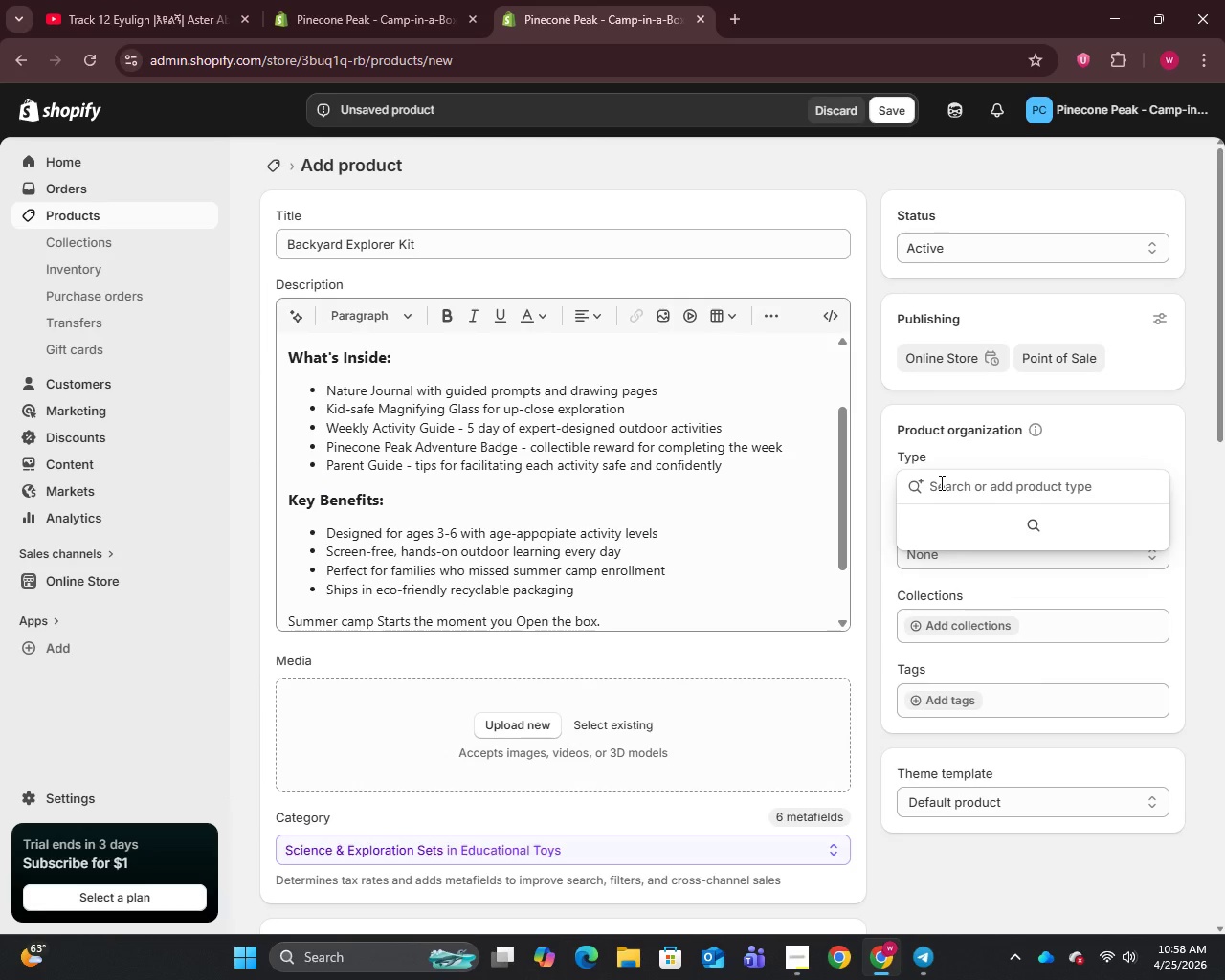 
type(Activity)
 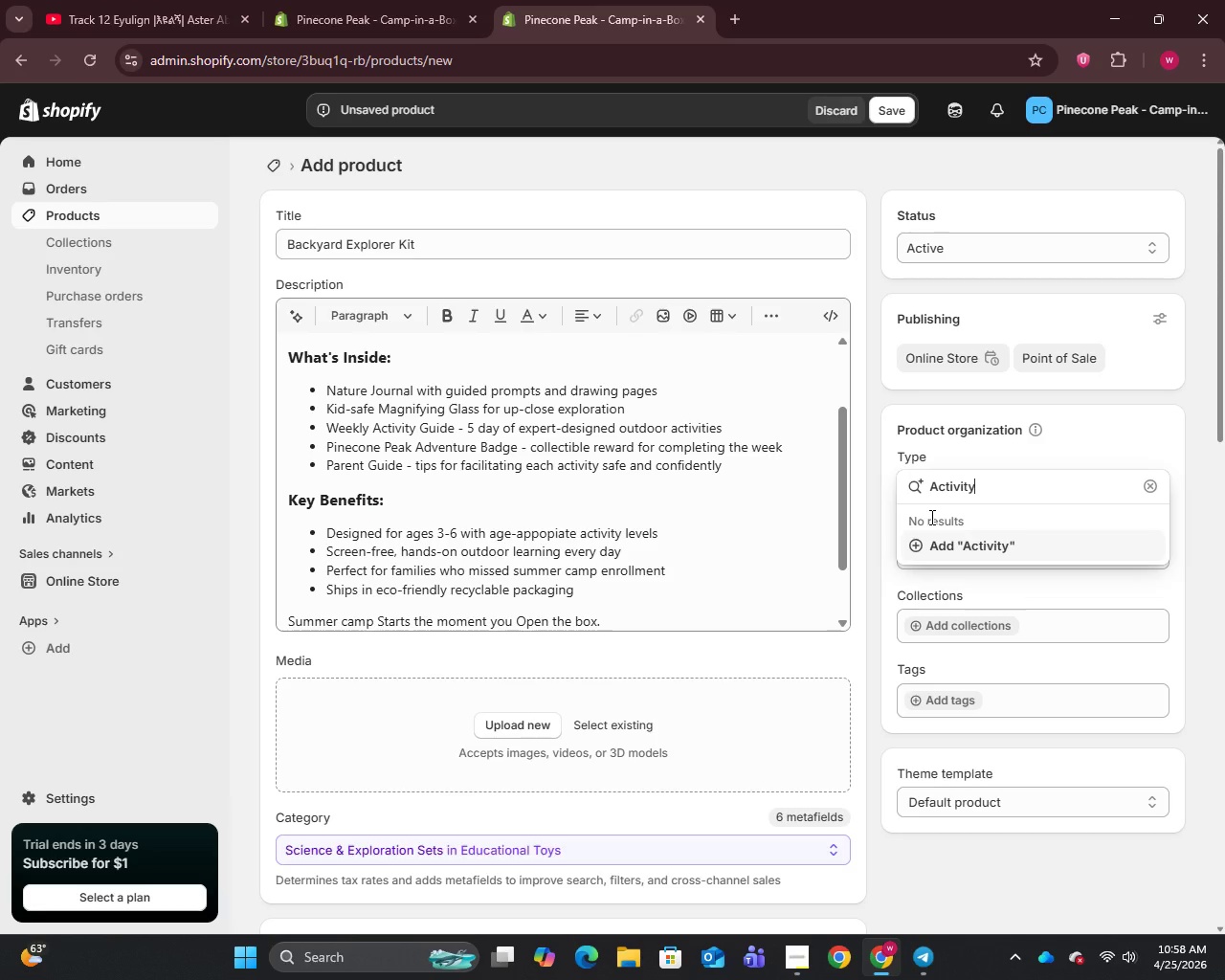 
wait(10.55)
 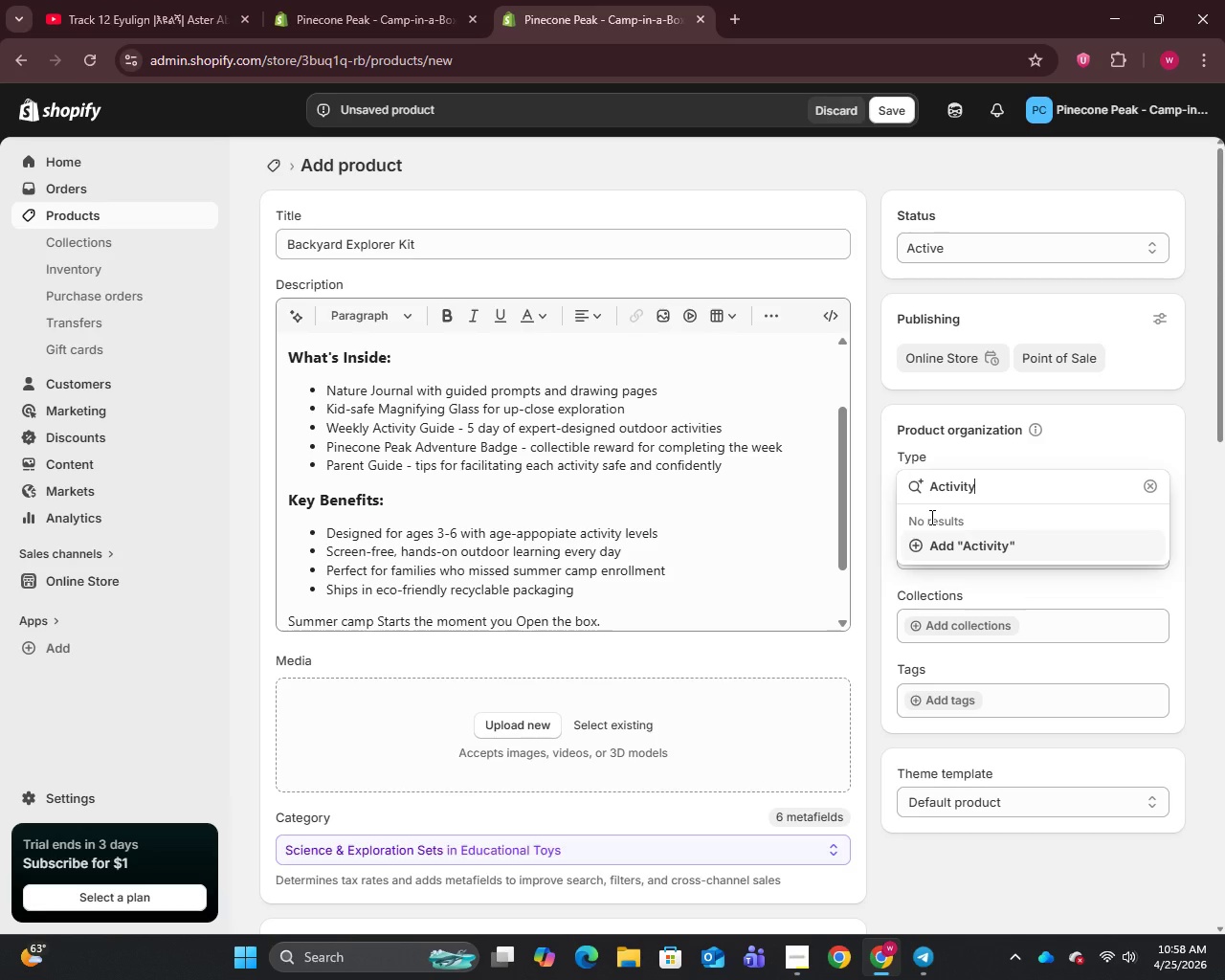 
type( Kit)
 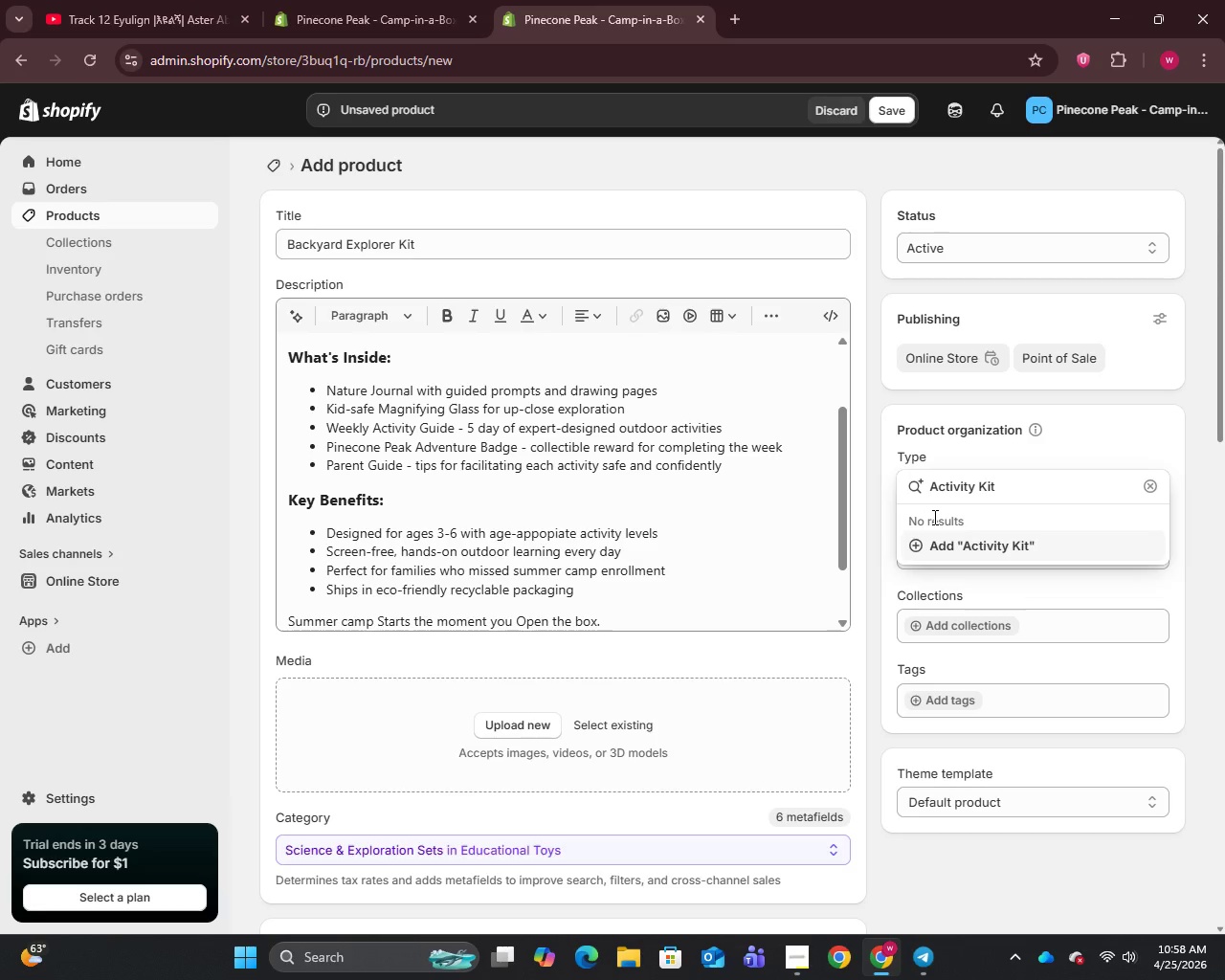 
wait(28.02)
 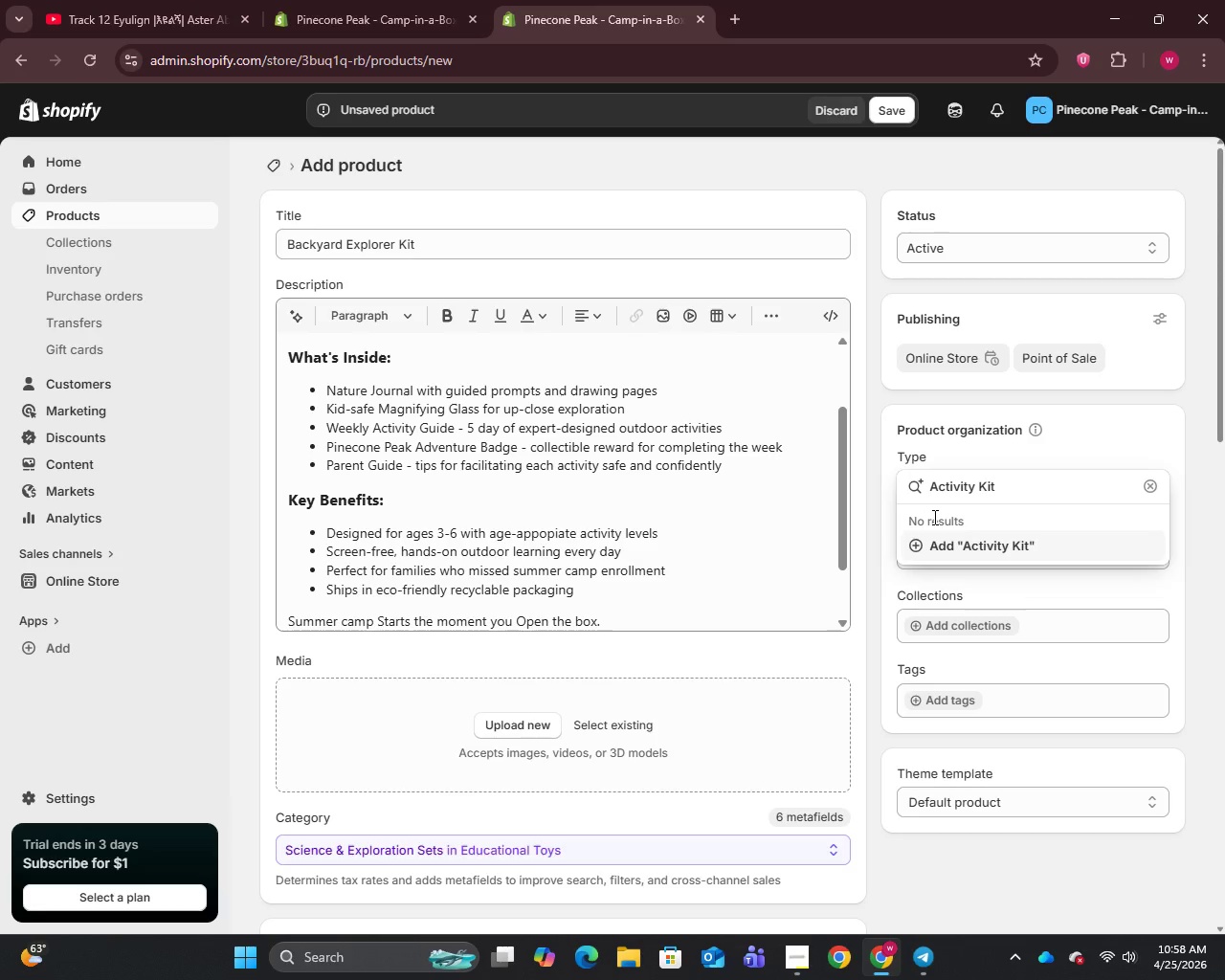 
left_click([1032, 544])
 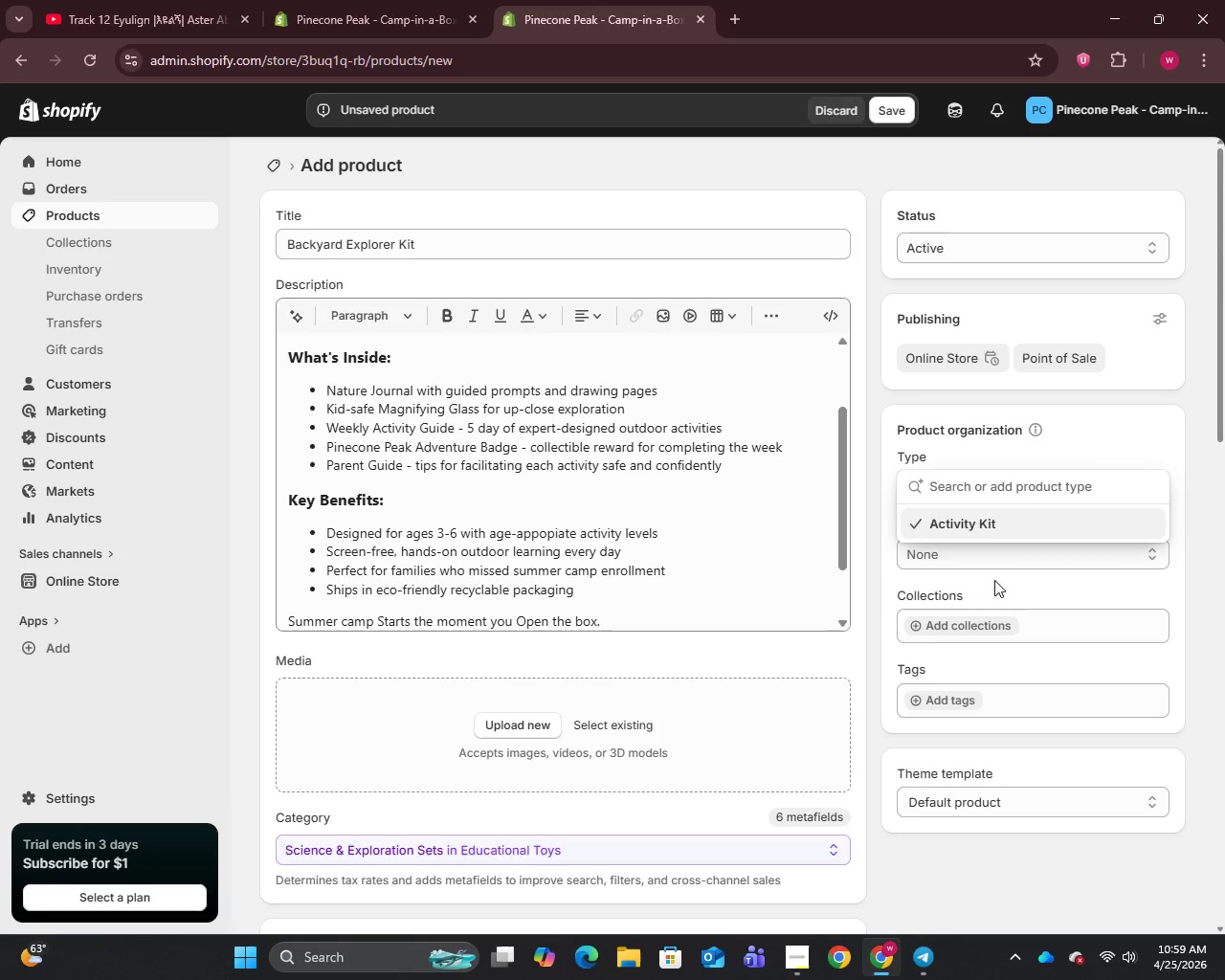 
left_click([1009, 586])
 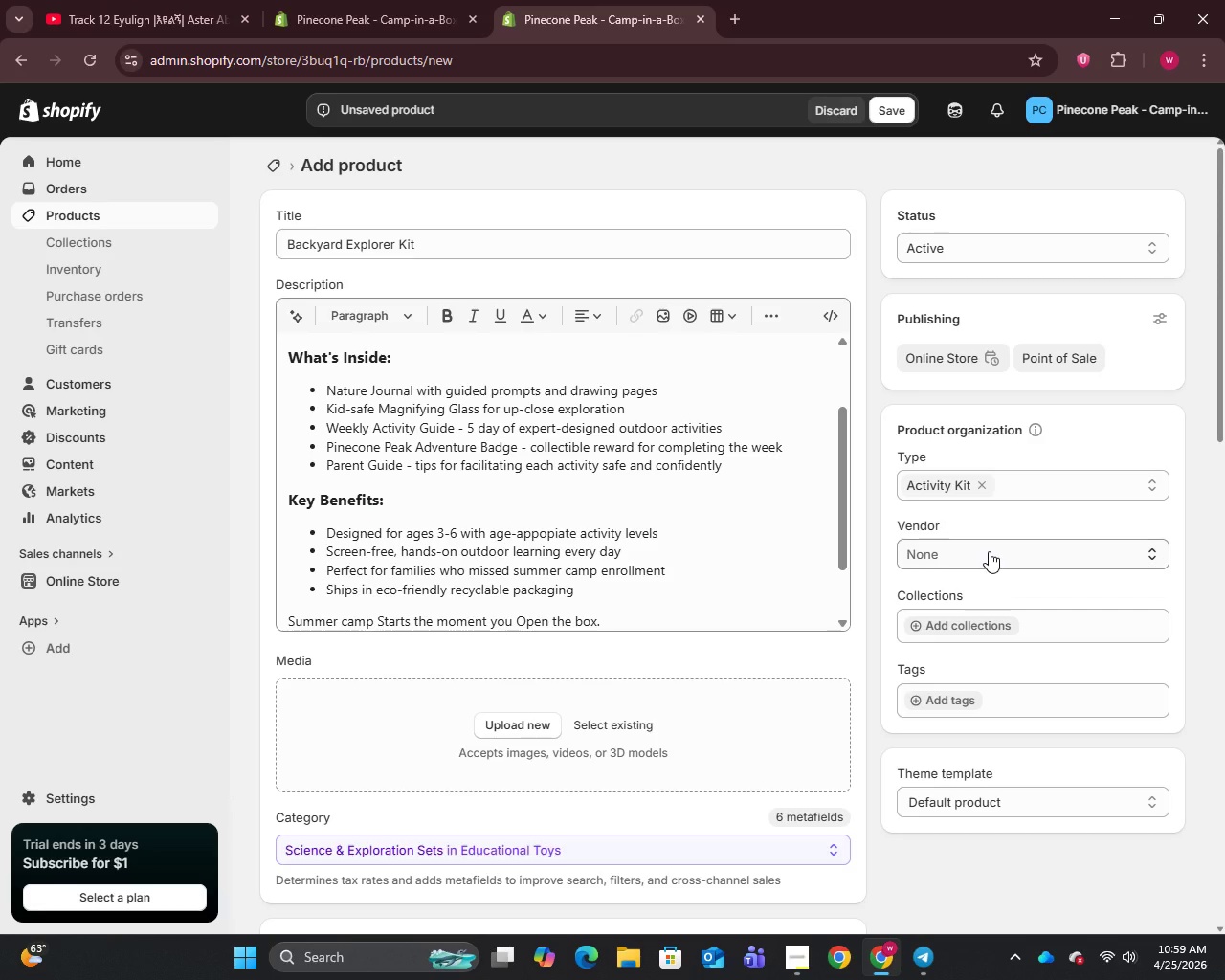 
left_click([989, 551])
 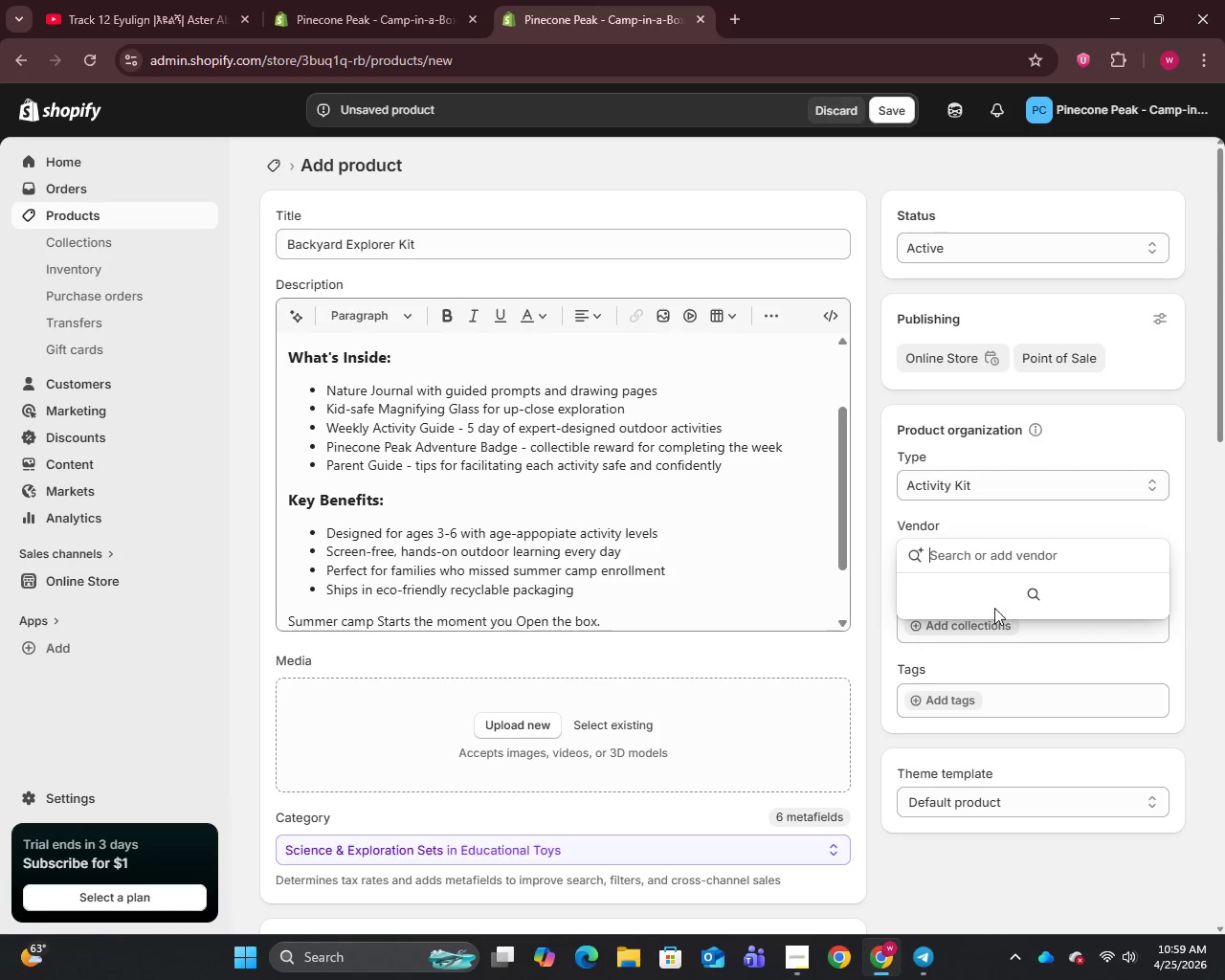 
wait(7.55)
 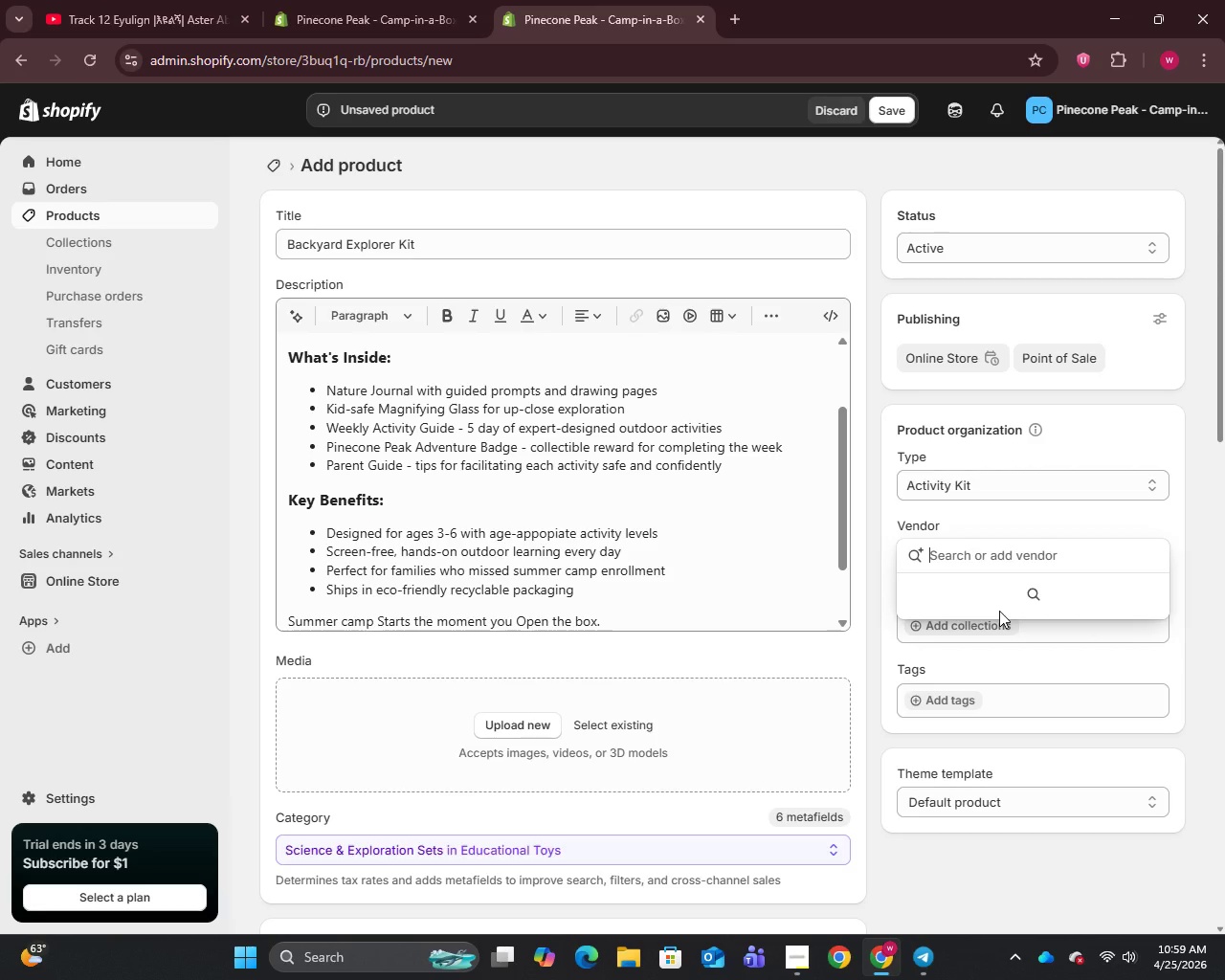 
type(Pinecone Peak)
 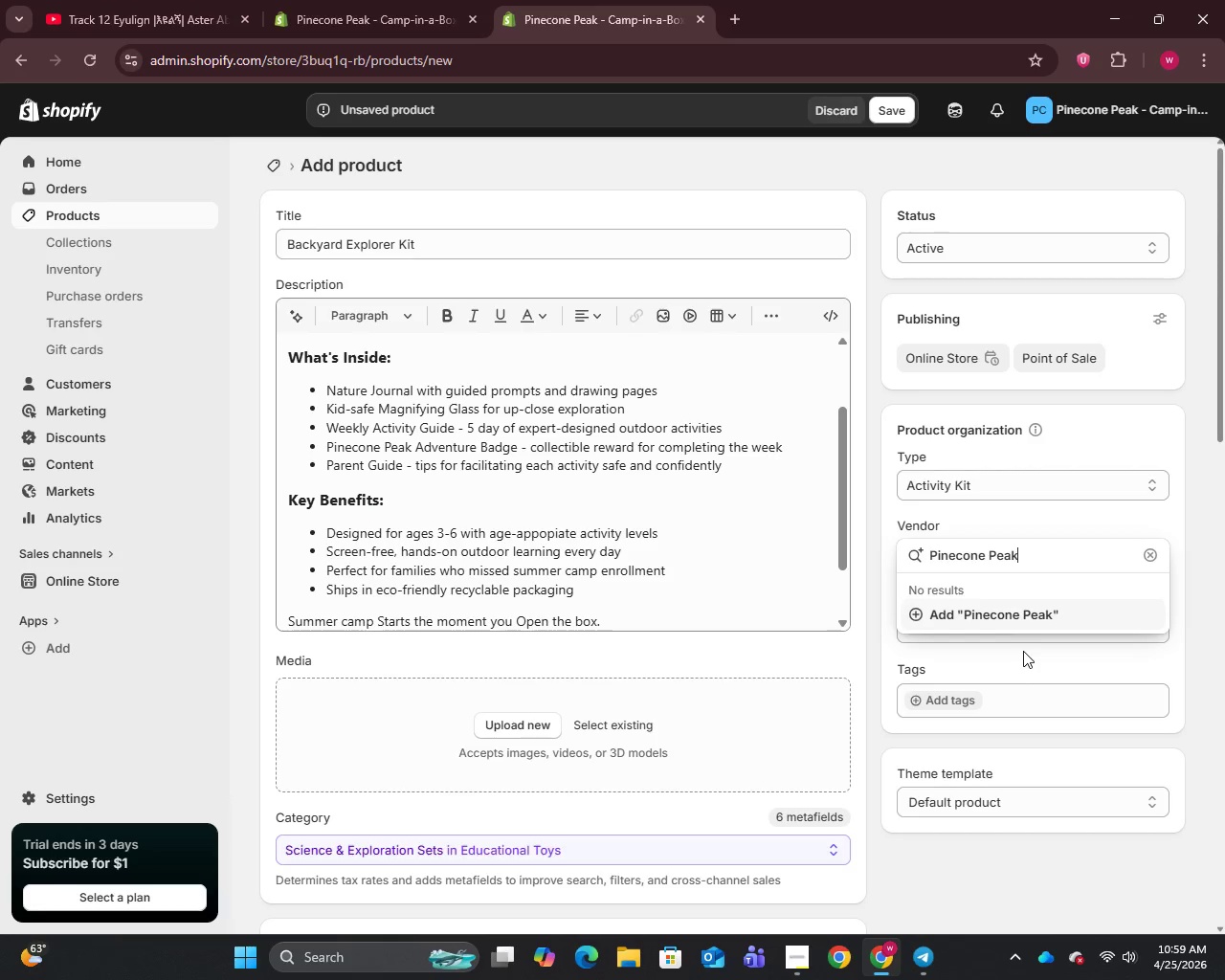 
left_click([978, 619])
 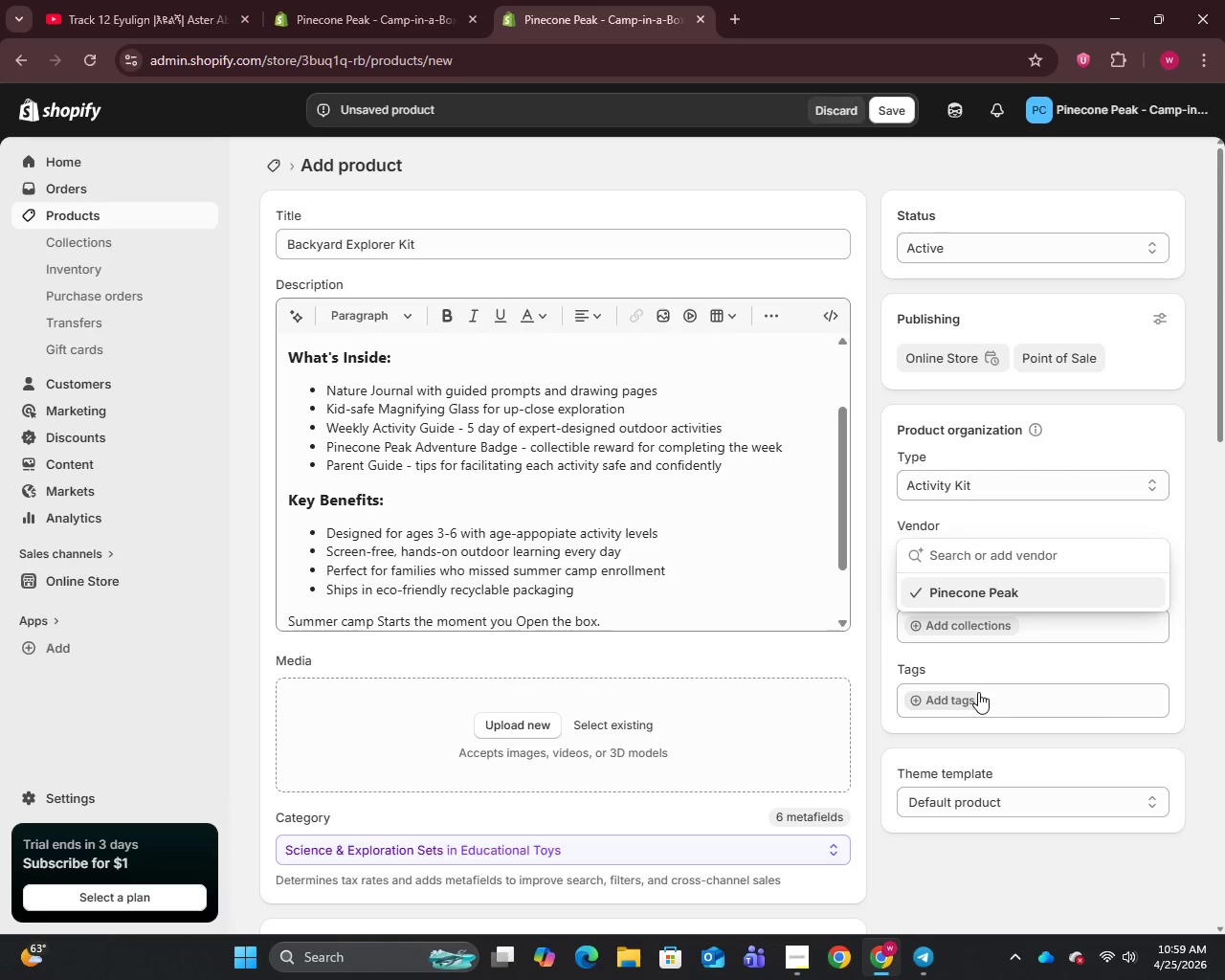 
left_click([958, 702])
 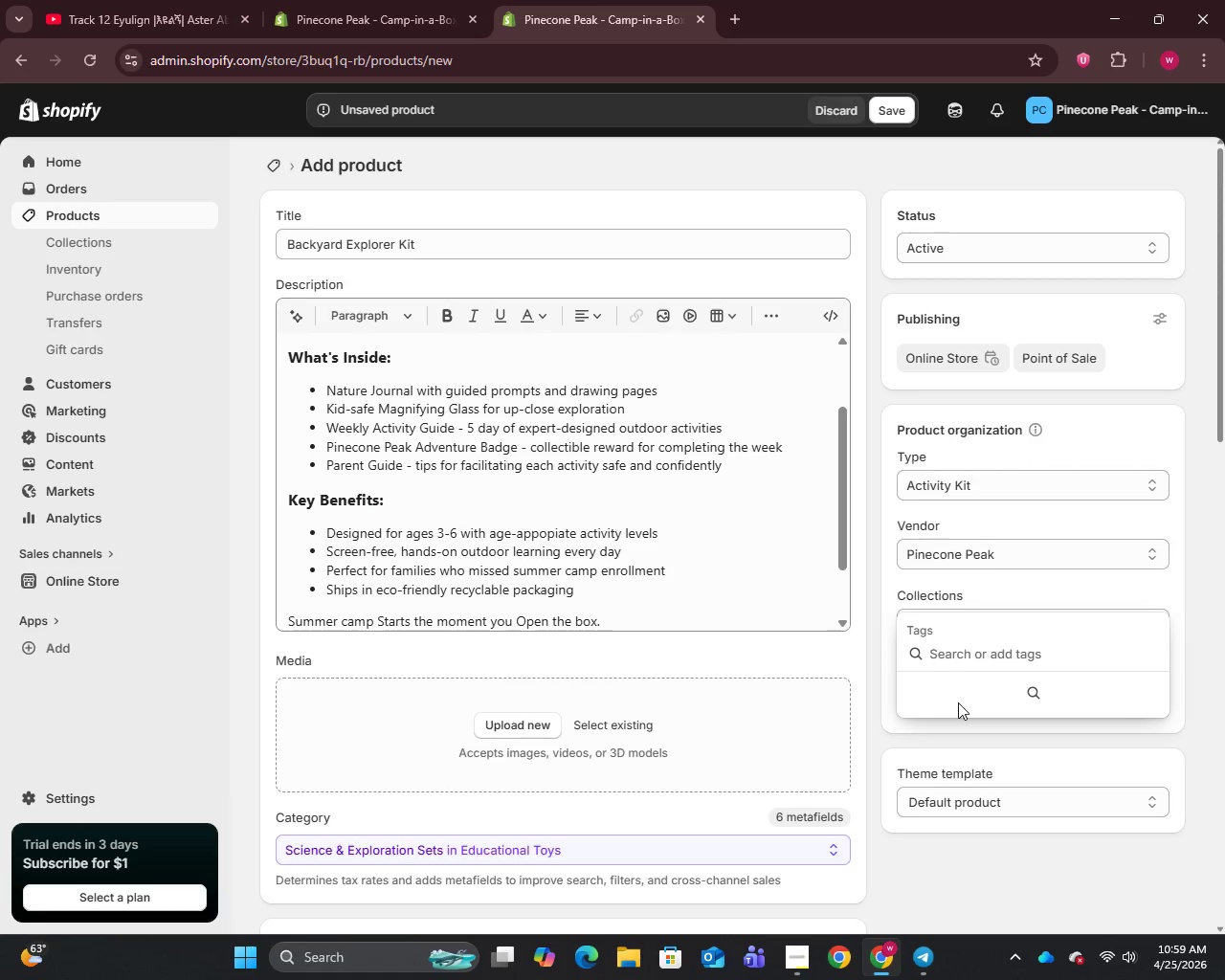 
wait(6.59)
 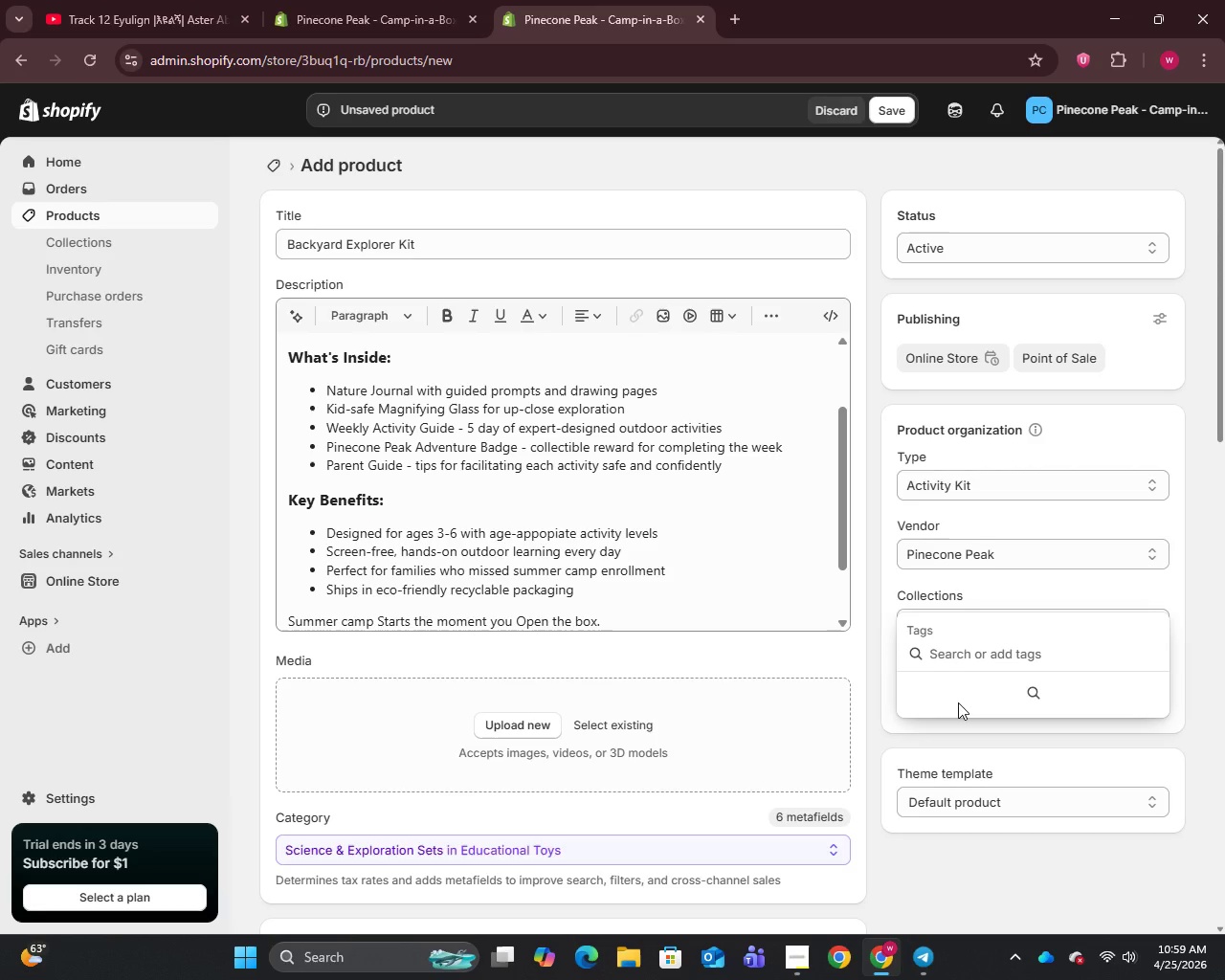 
type(Summer camp)
 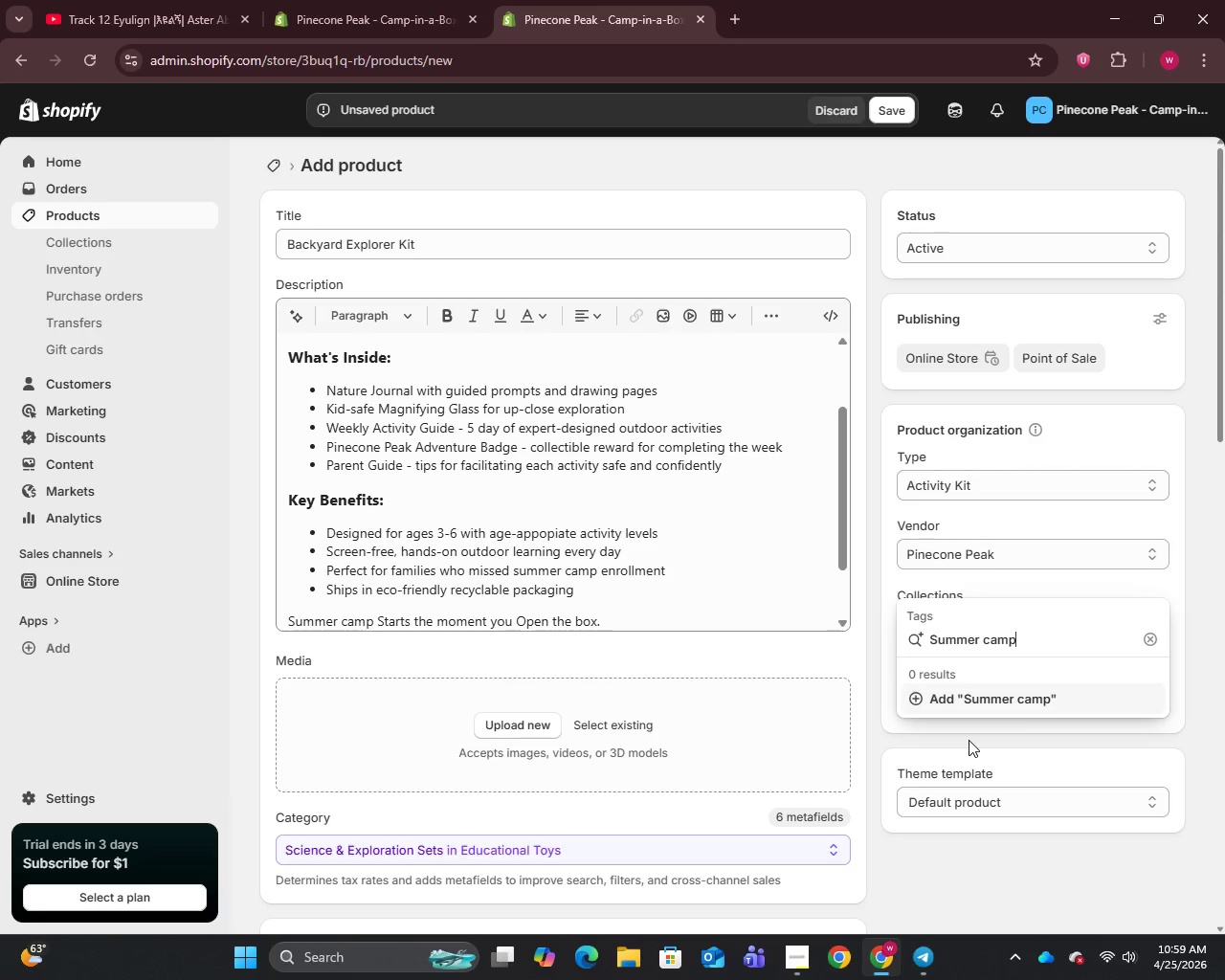 
key(Enter)
 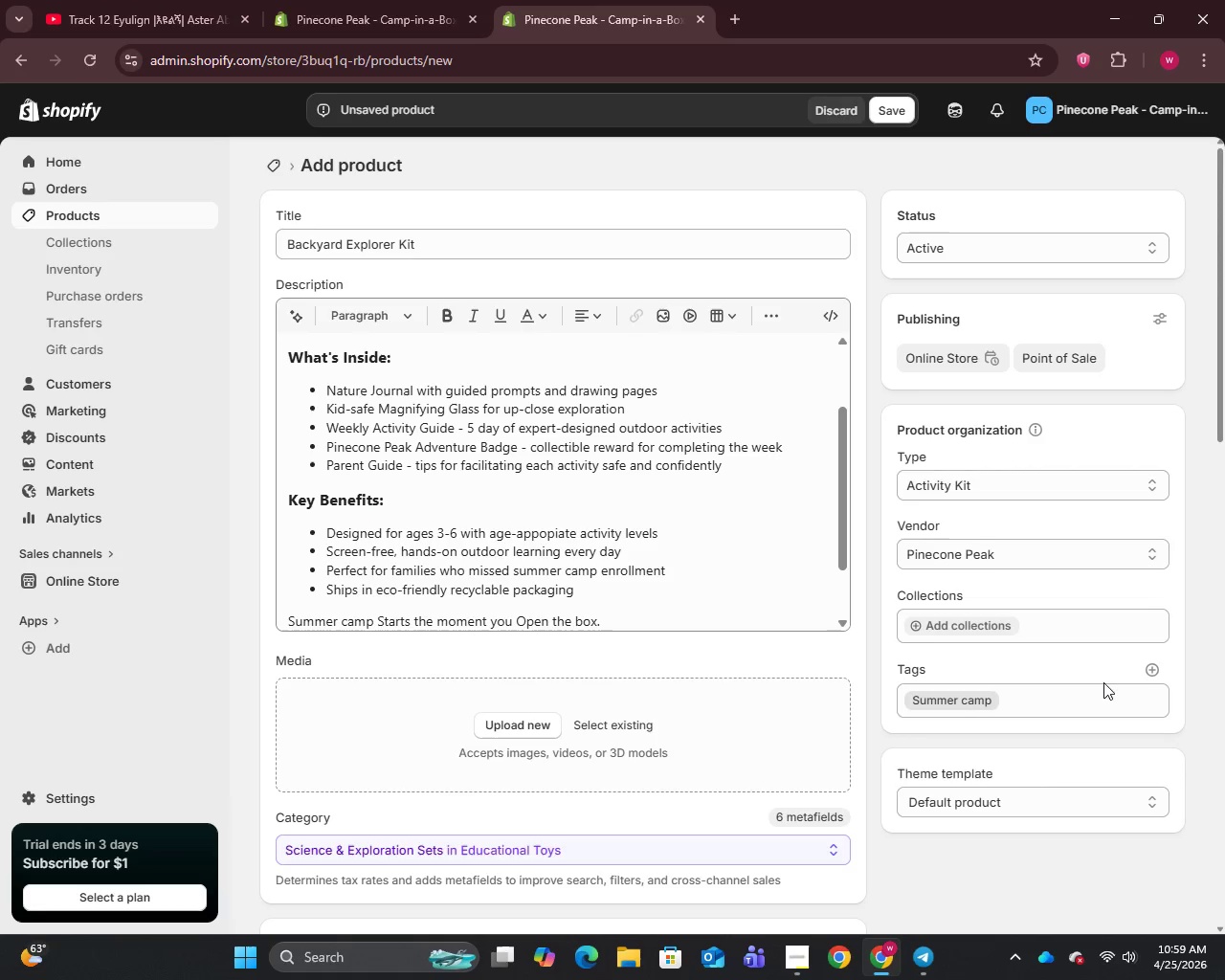 
left_click([1153, 670])
 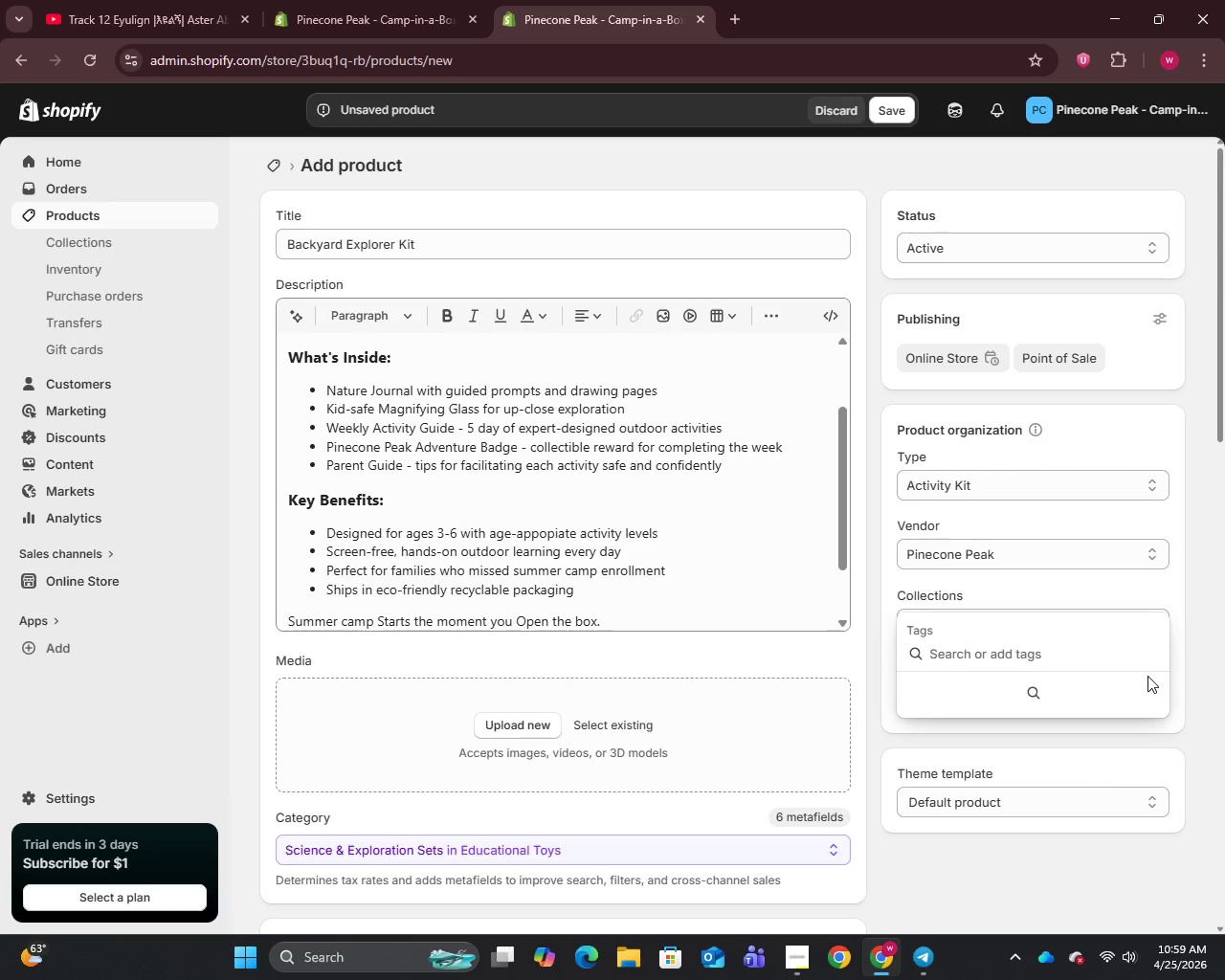 
type(Kids Activity)
 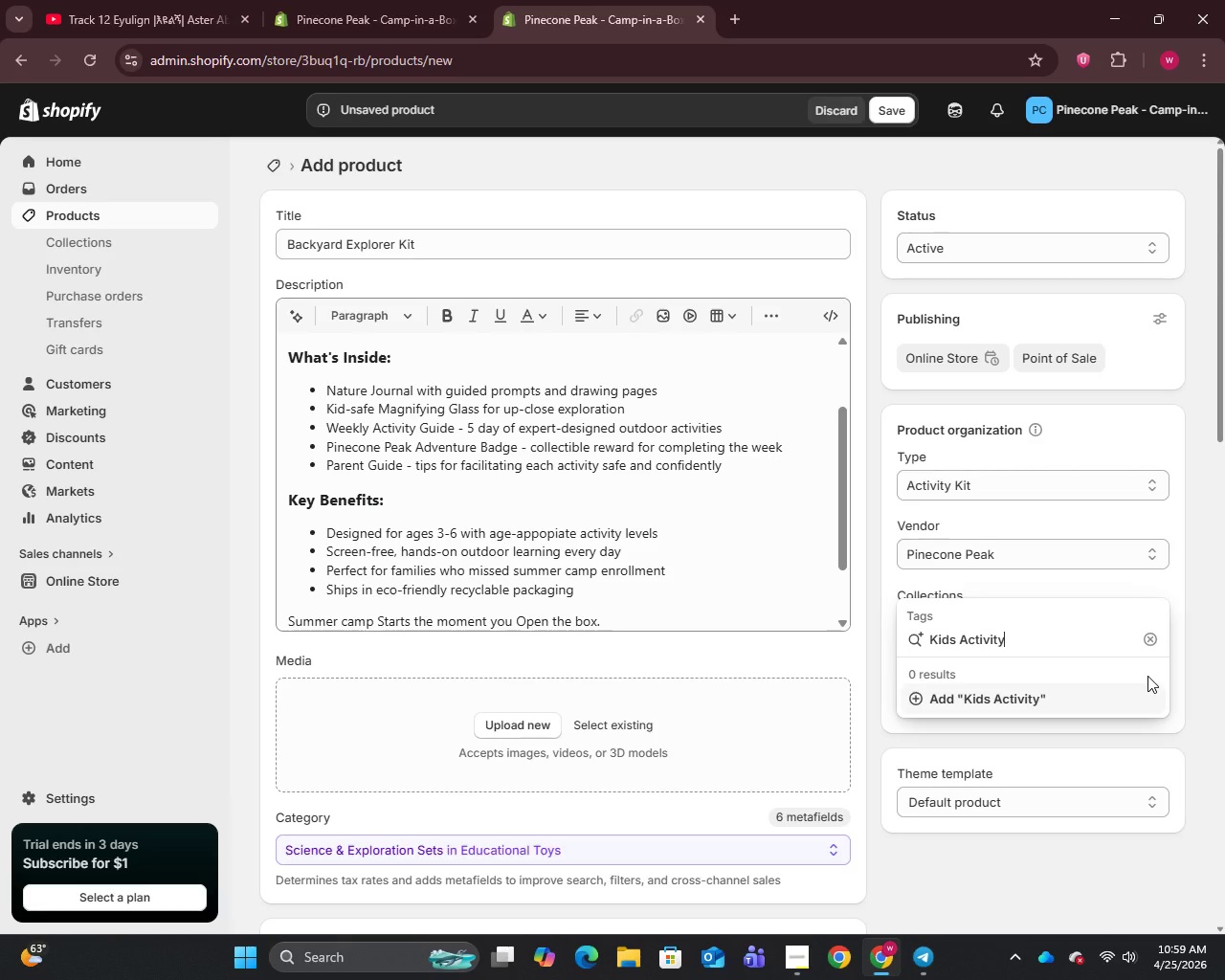 
key(Enter)
 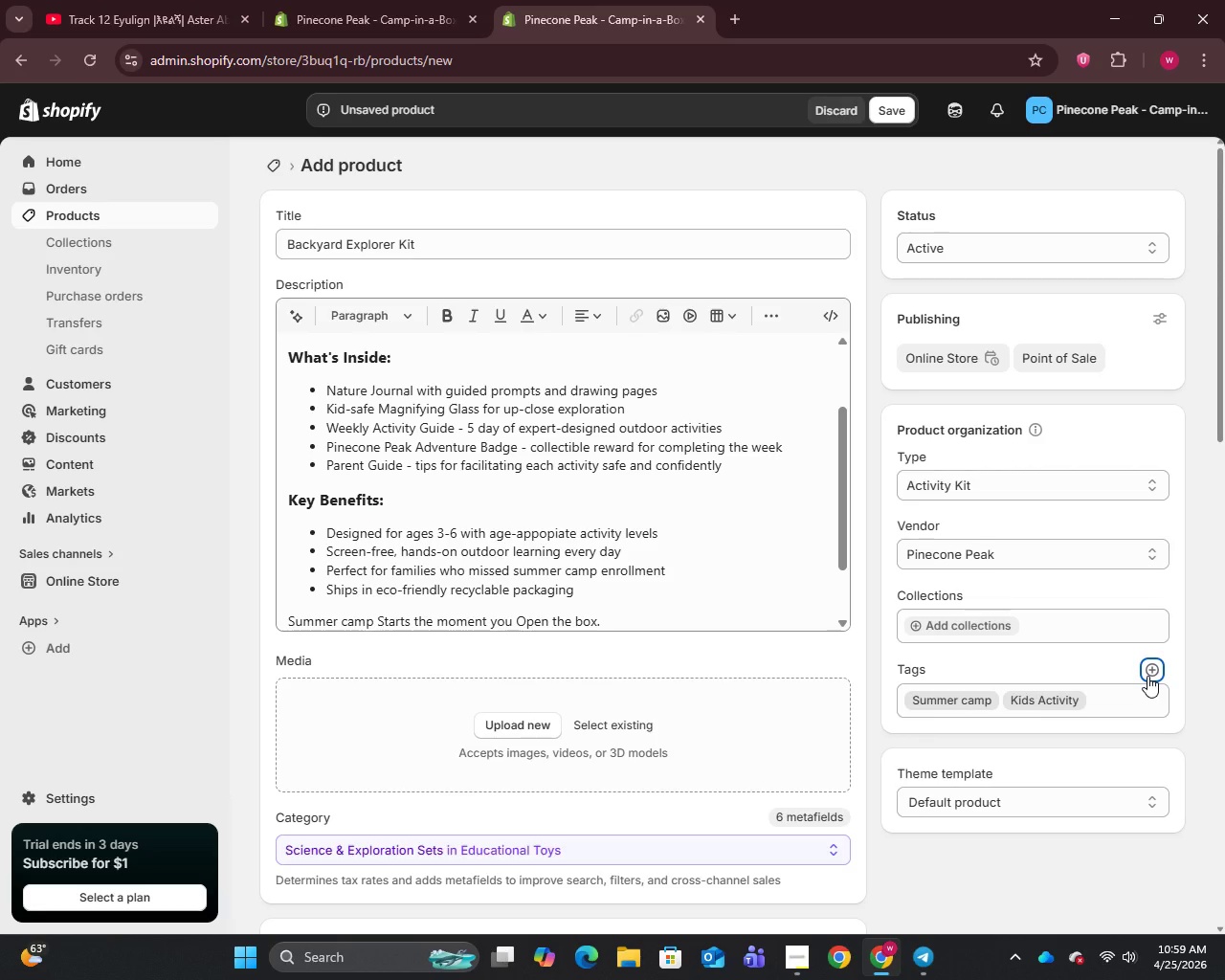 
left_click([1147, 676])
 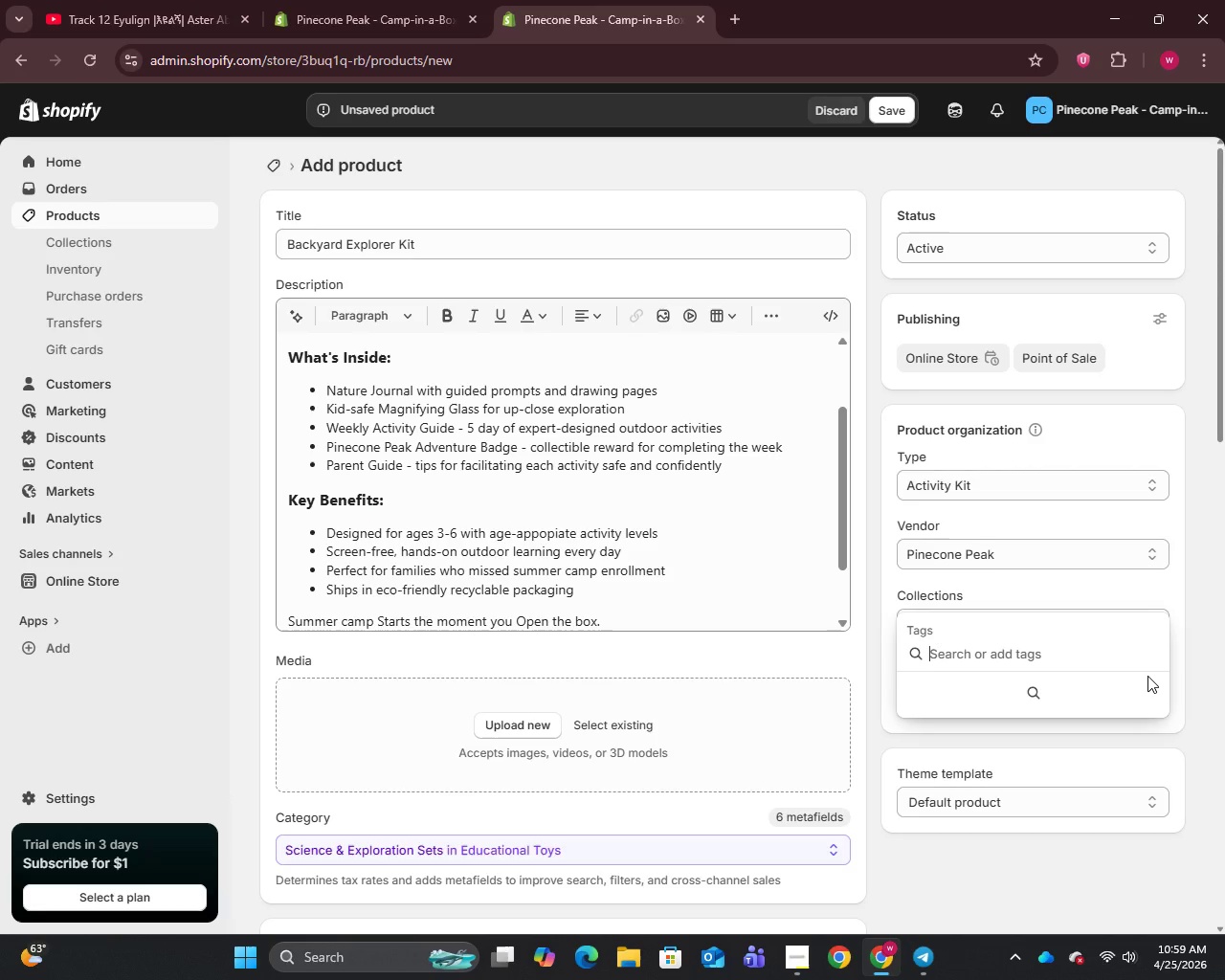 
type(Outdoor Learning)
 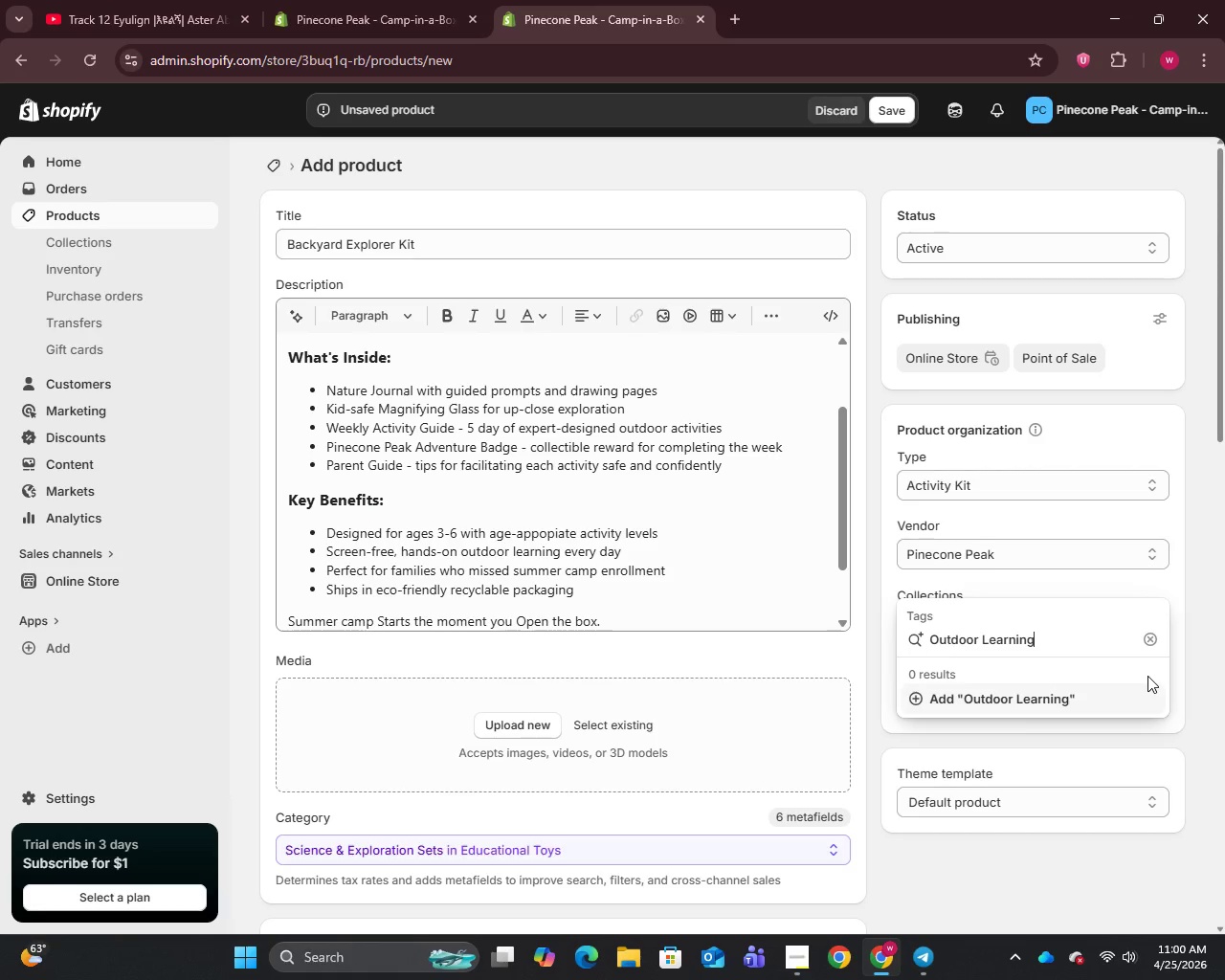 
key(Enter)
 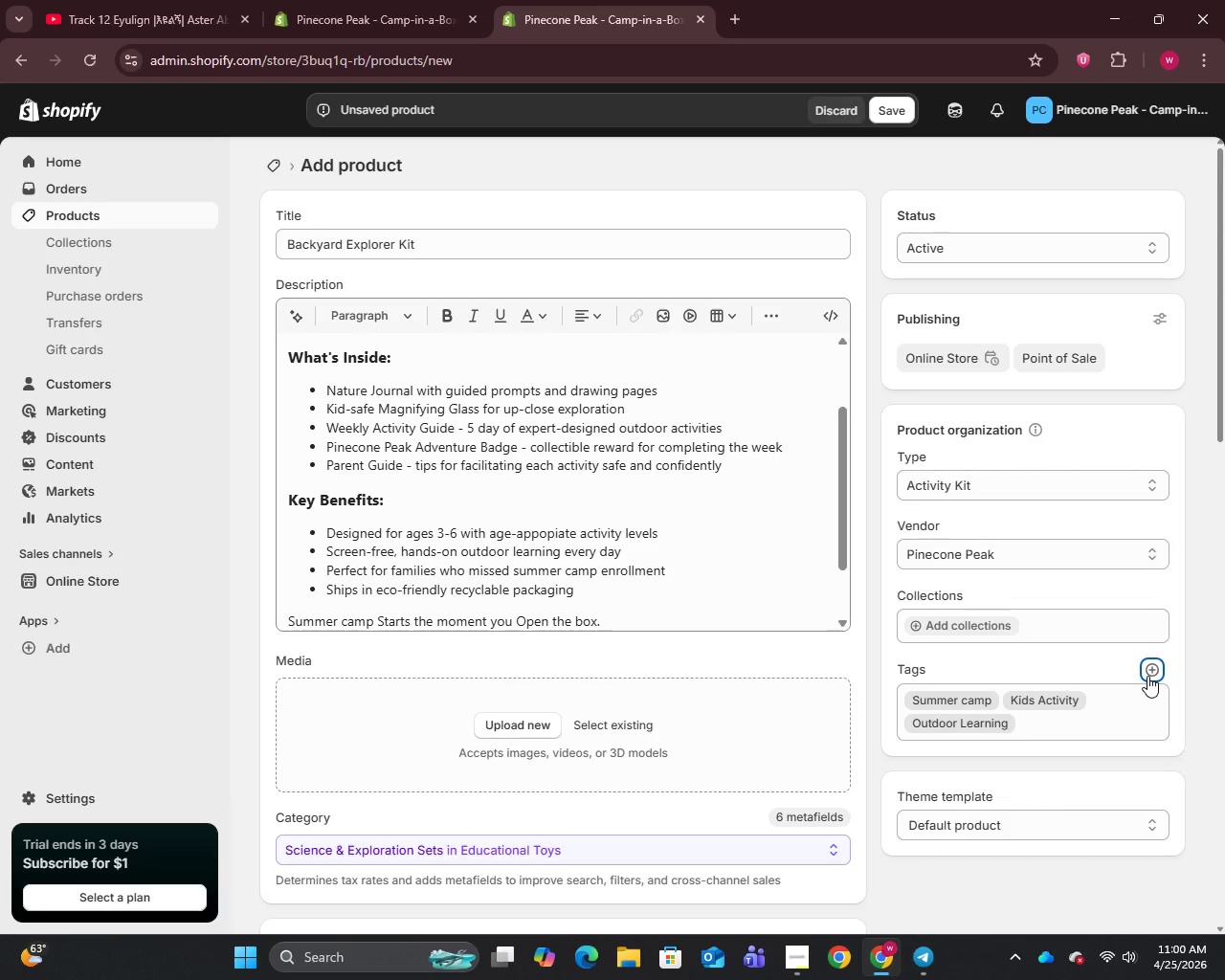 
left_click([1147, 676])
 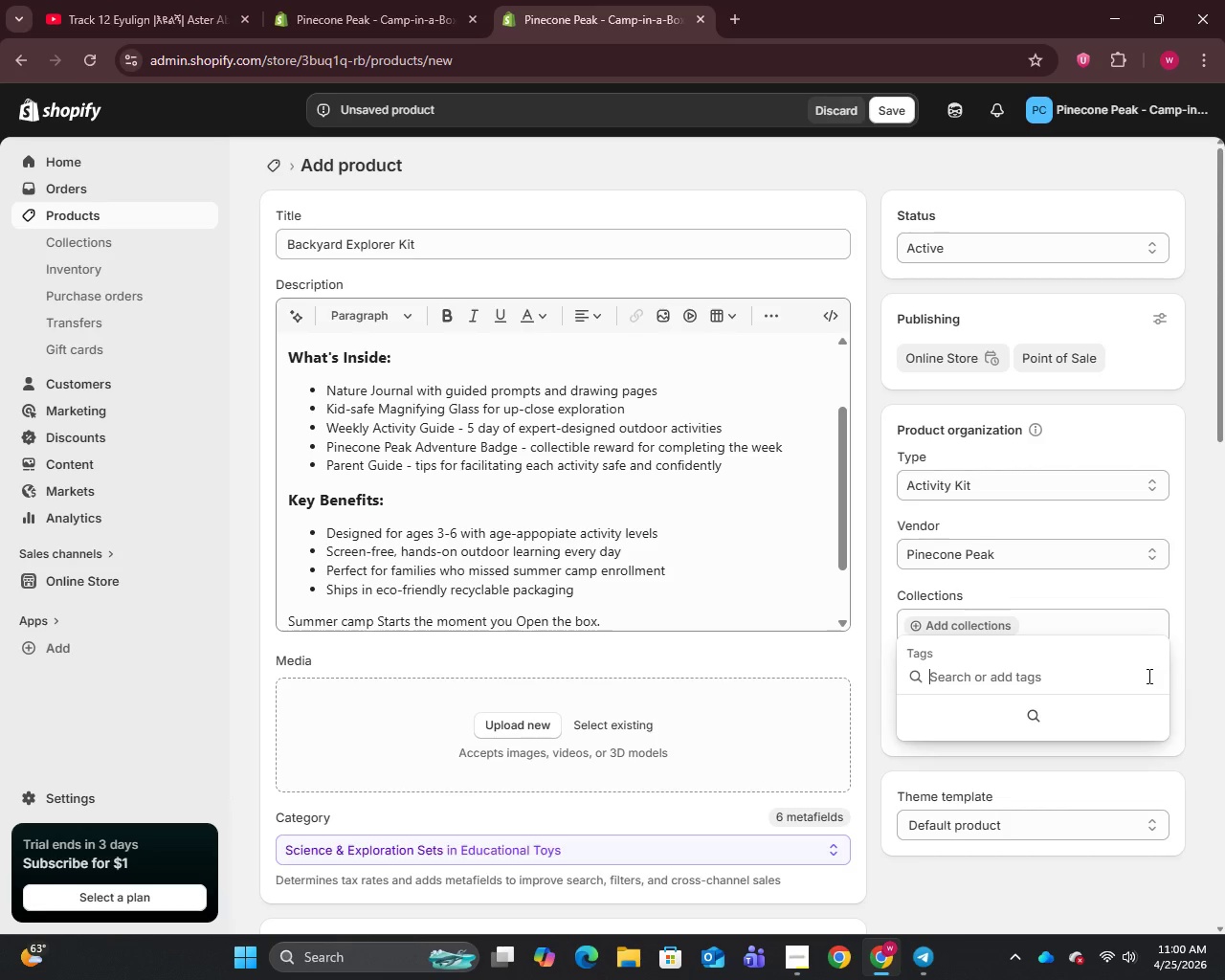 
type(Age 3-6)
 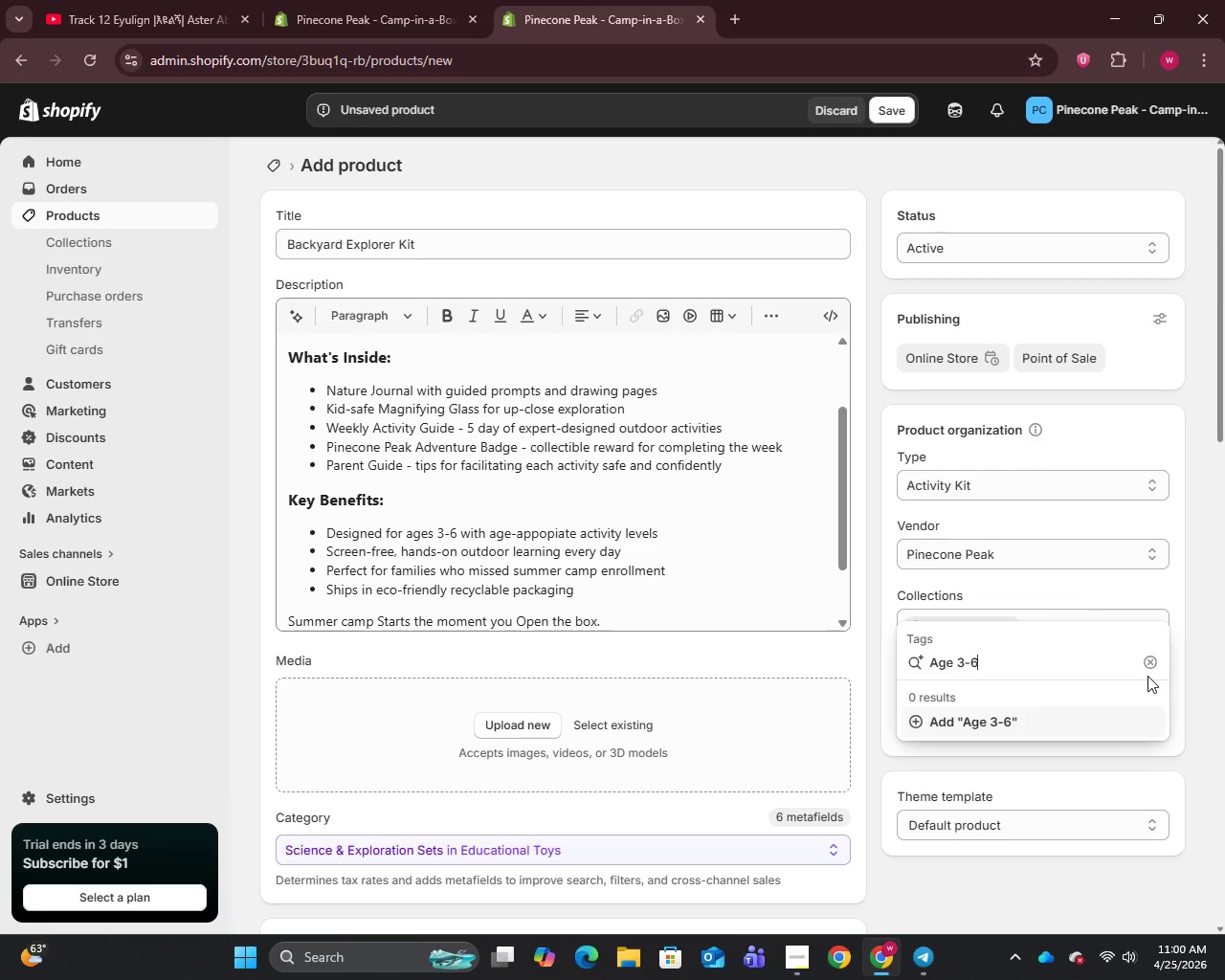 
wait(7.62)
 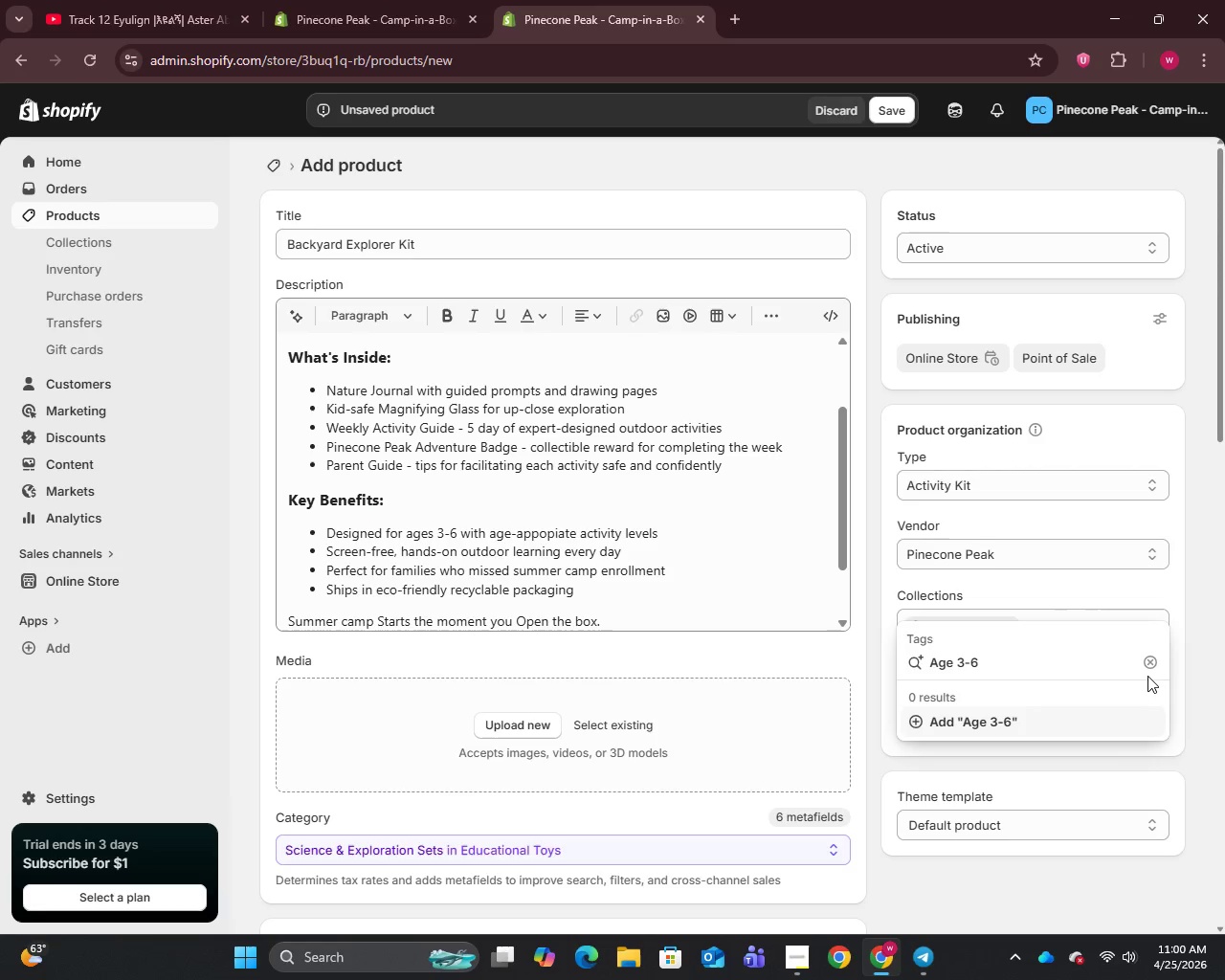 
left_click([949, 664])
 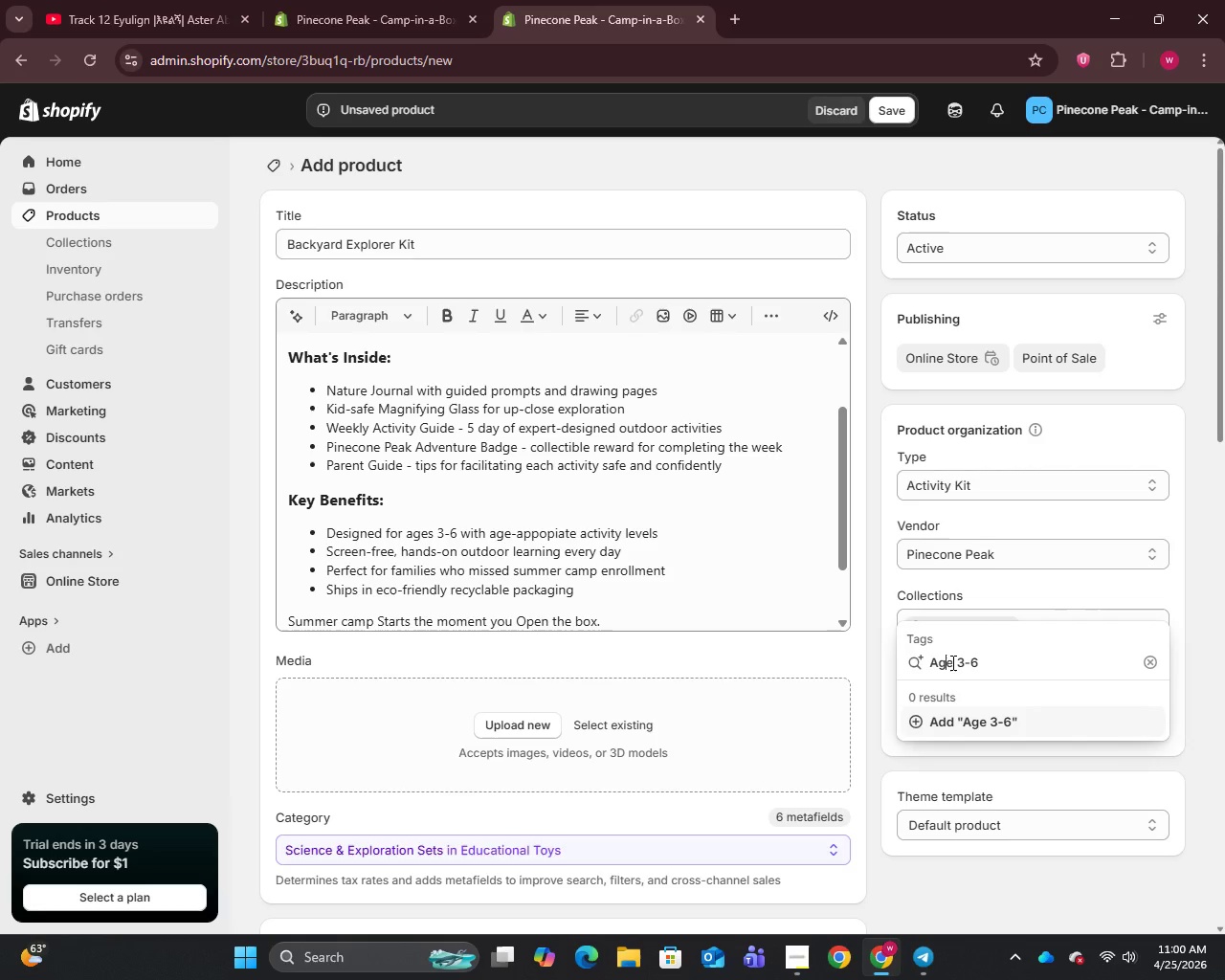 
left_click([951, 662])
 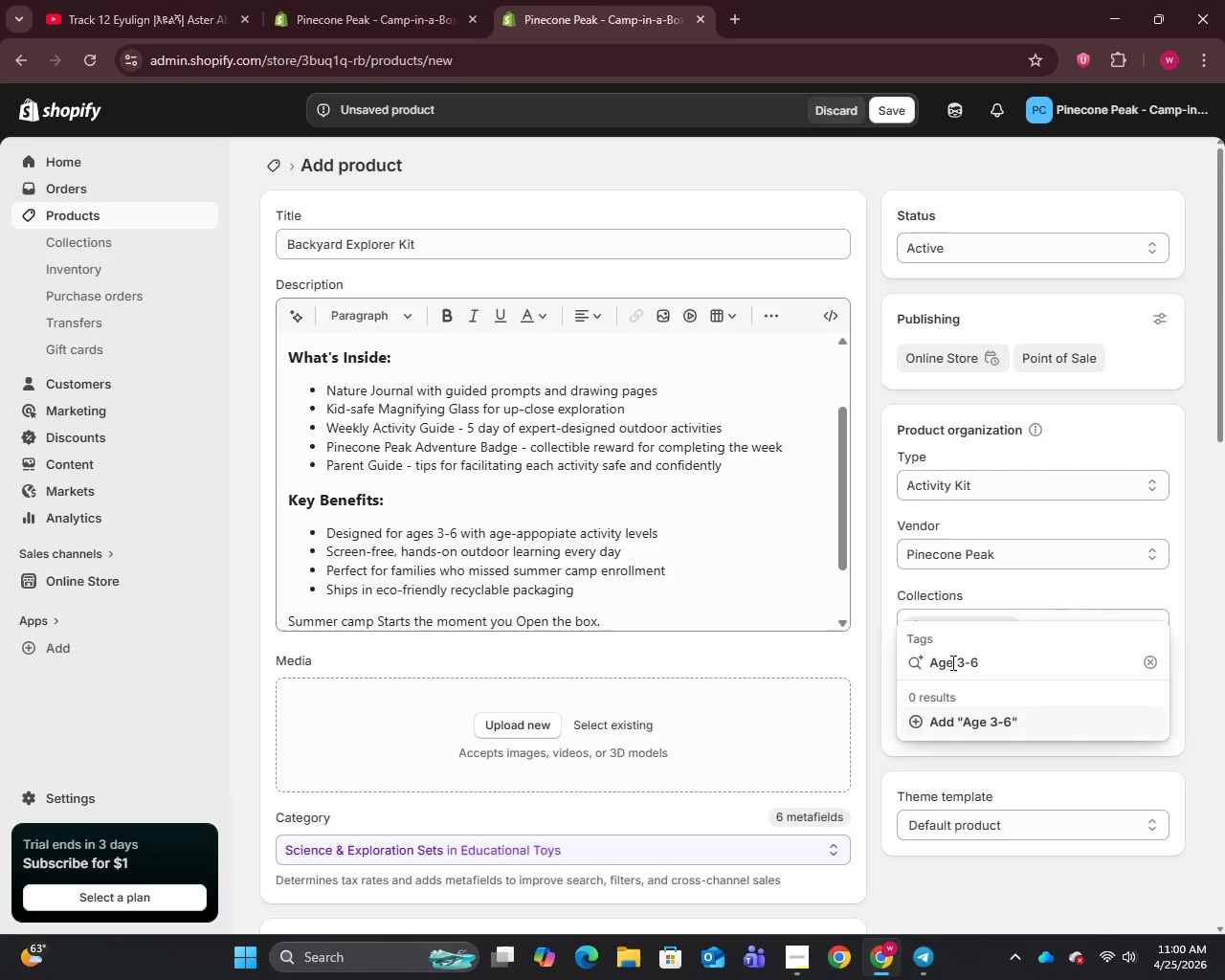 
key(S)
 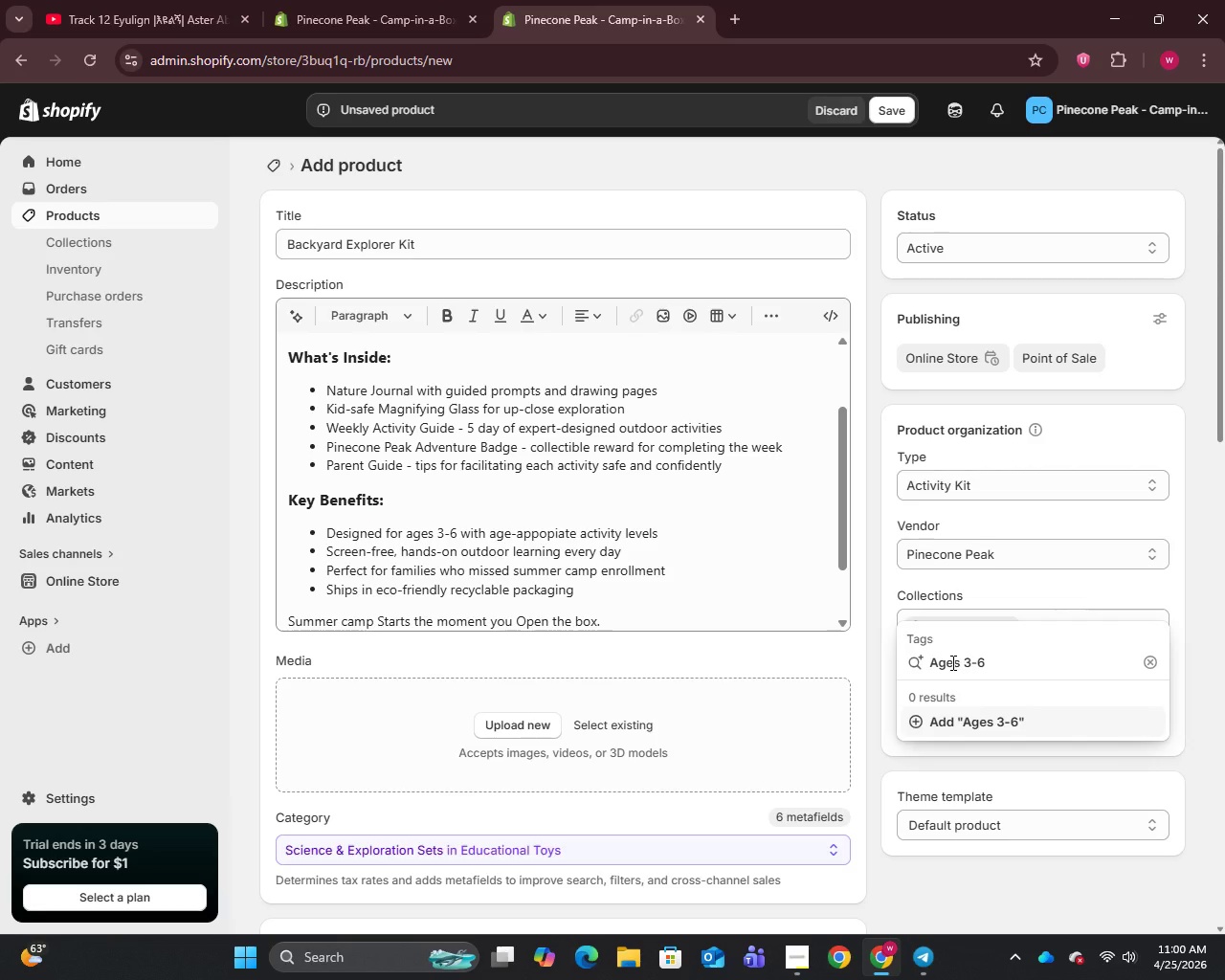 
key(Enter)
 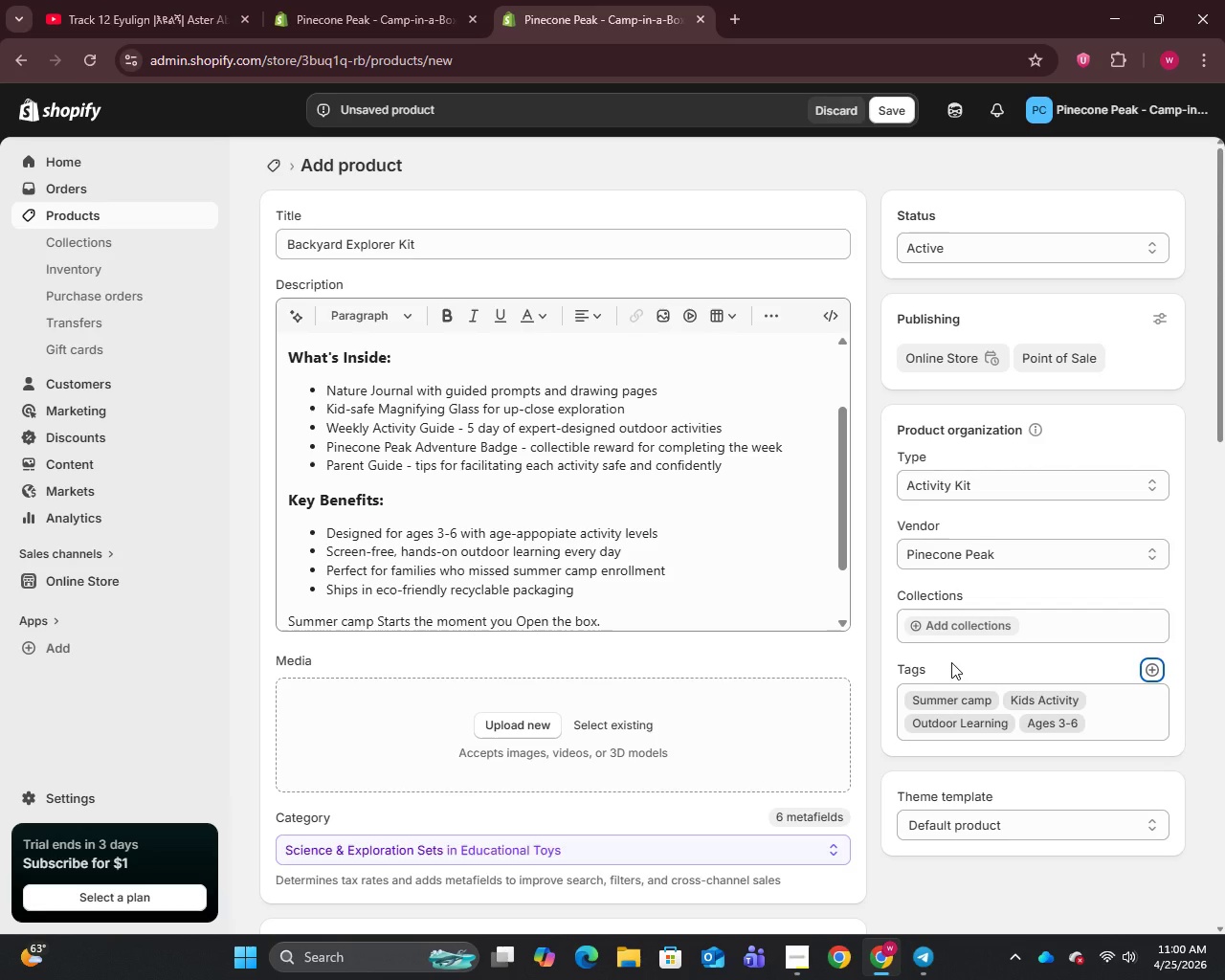 
wait(16.22)
 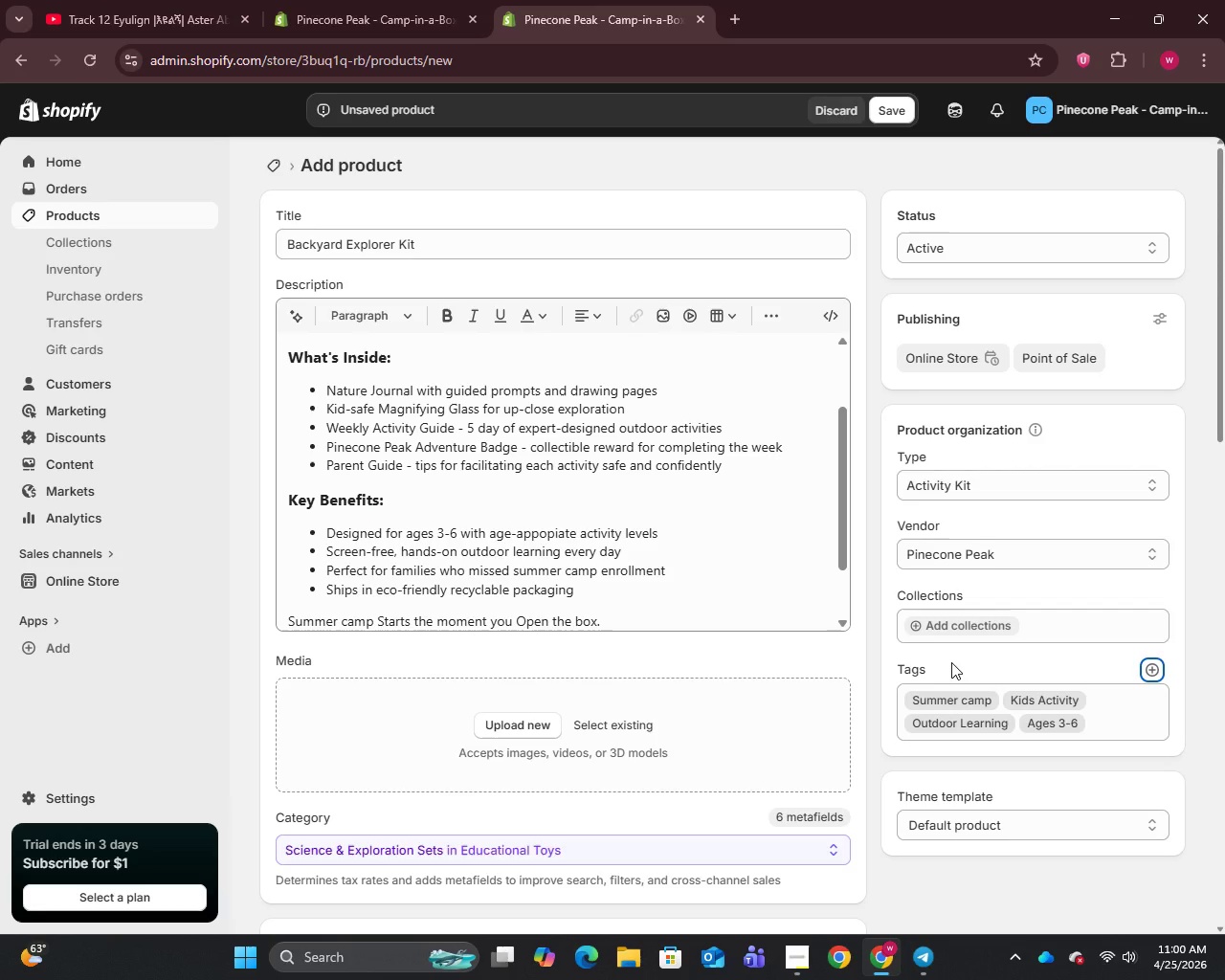 
hold_key(key=ControlLeft, duration=0.73)
 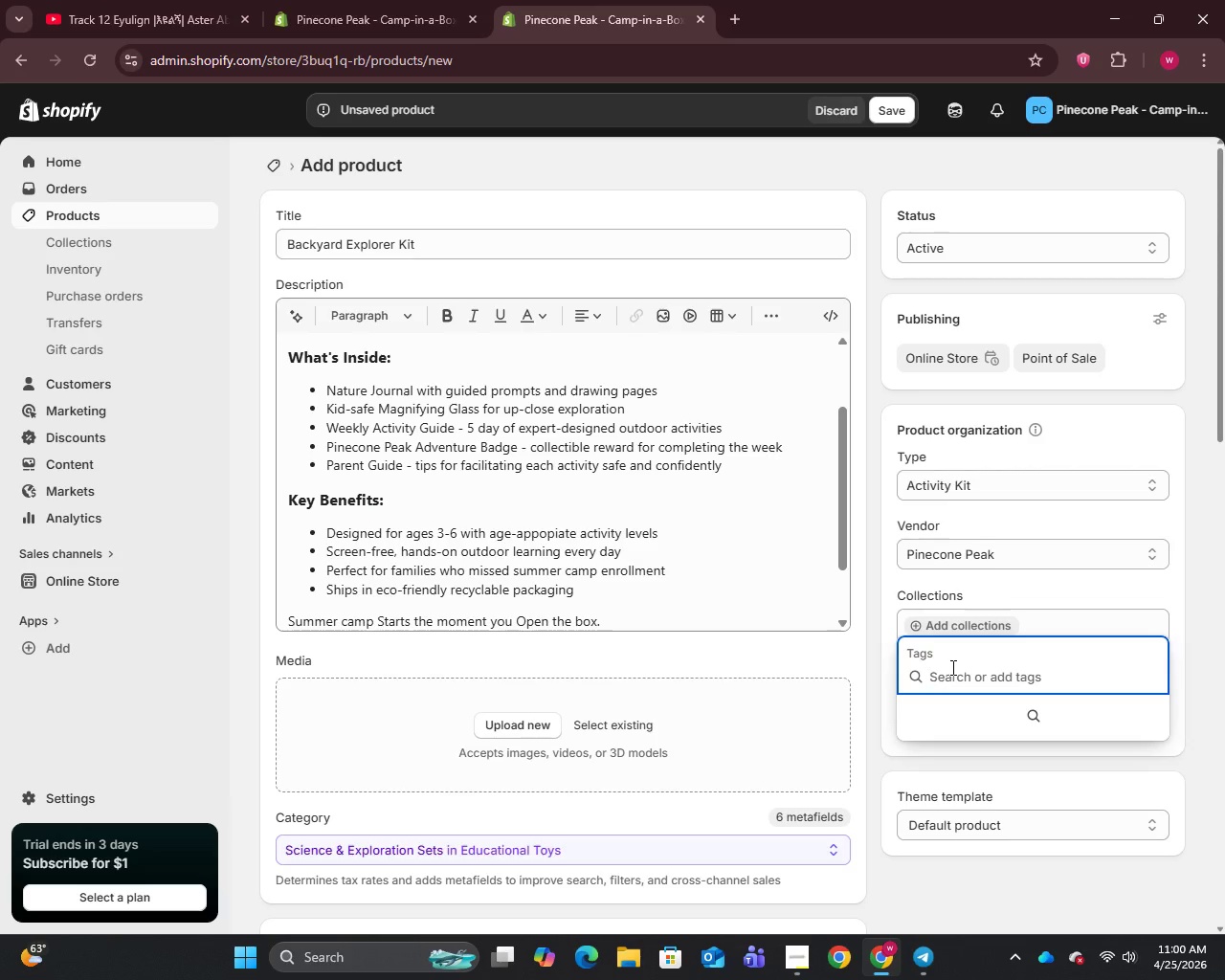 
hold_key(key=Space, duration=0.48)
 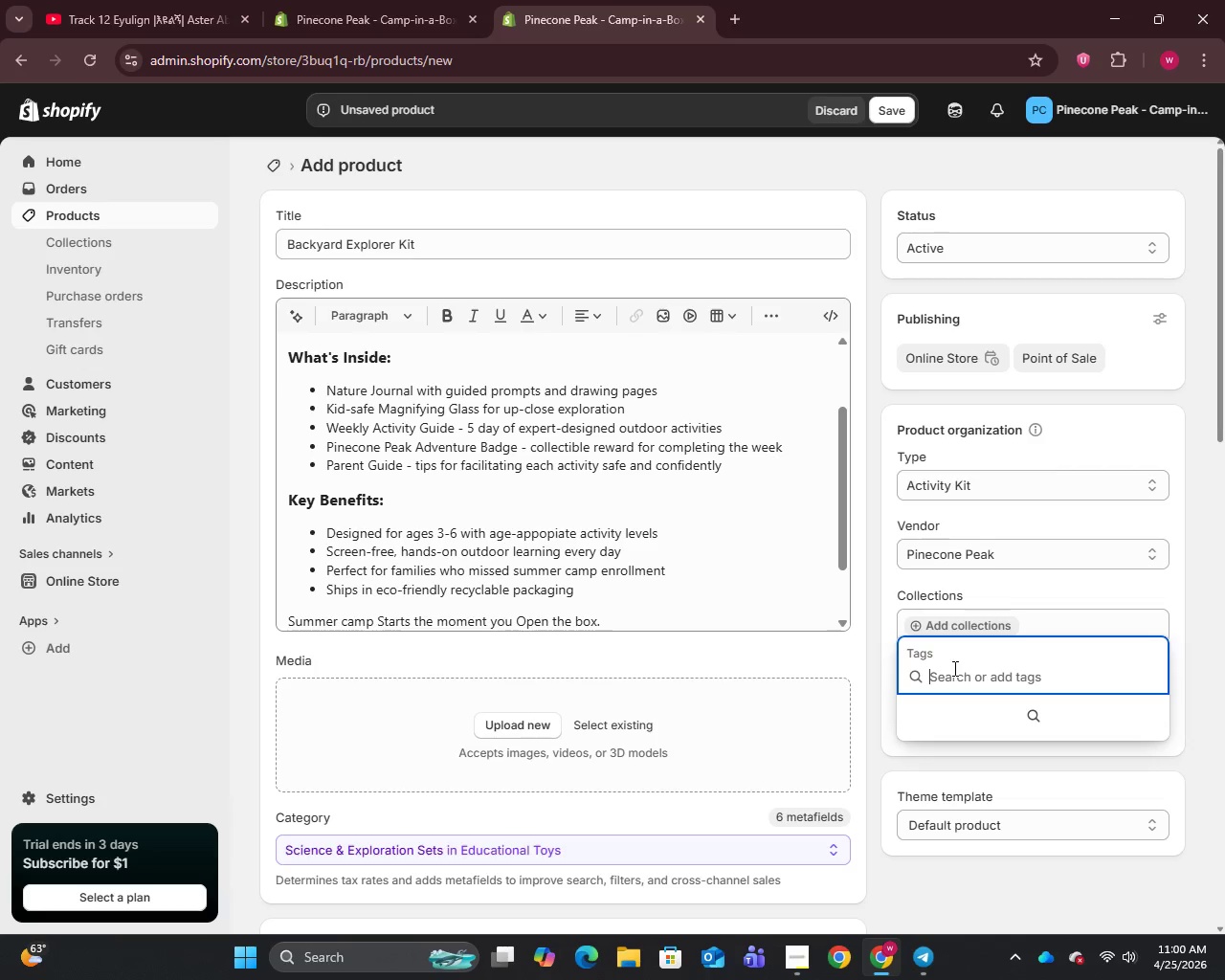 
key(Control+Shift+ShiftLeft)
 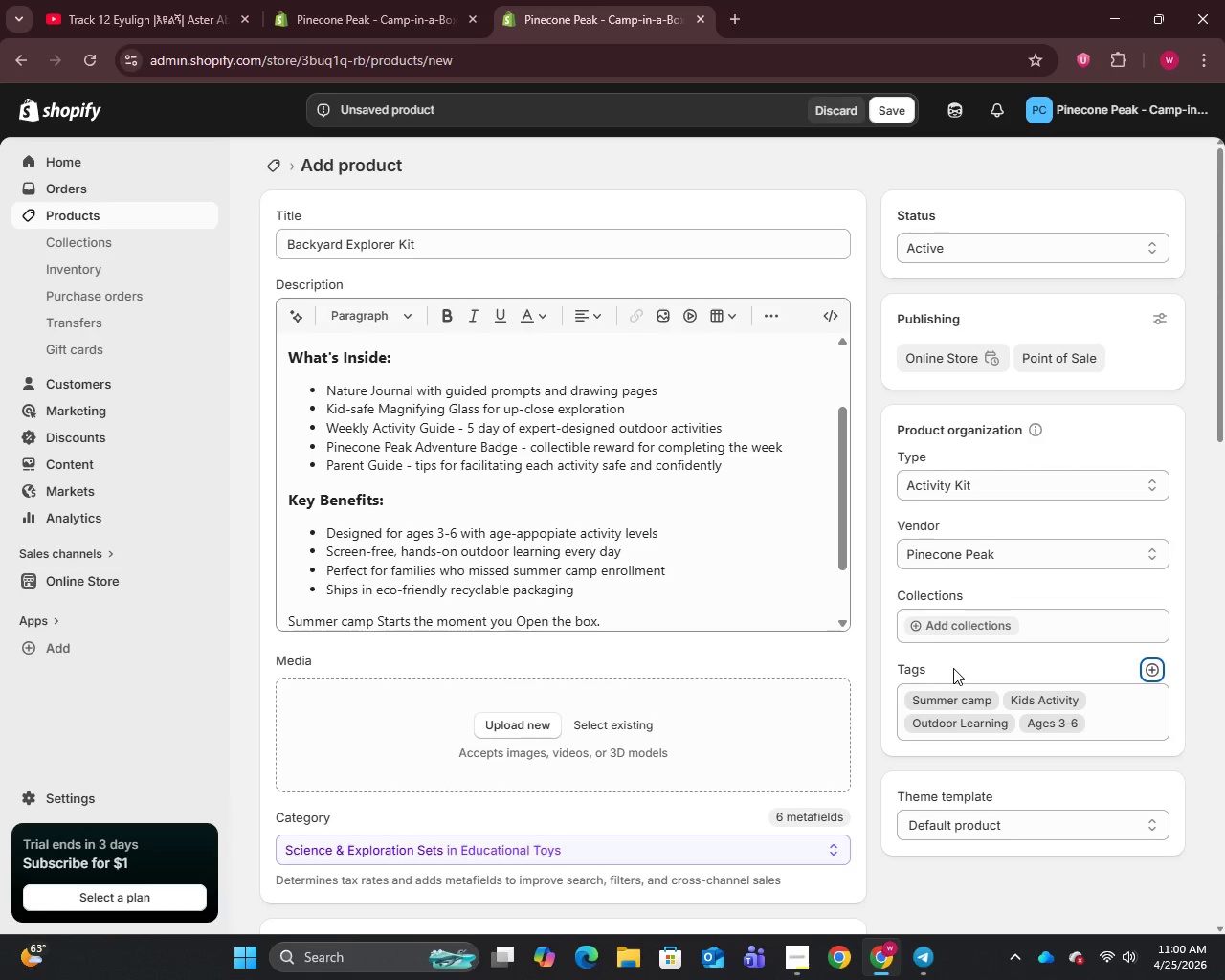 
hold_key(key=ControlLeft, duration=0.86)
 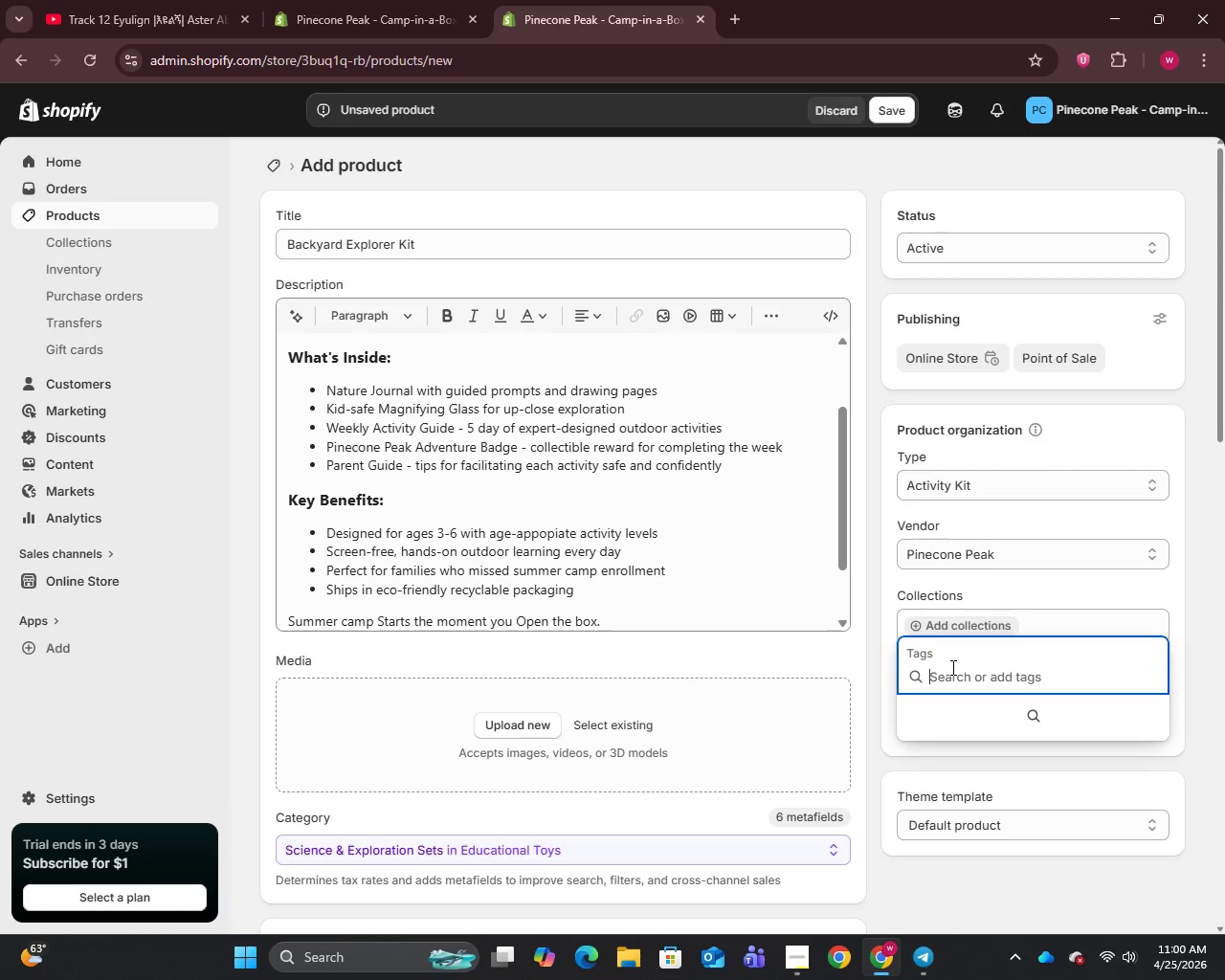 
hold_key(key=Space, duration=0.73)
 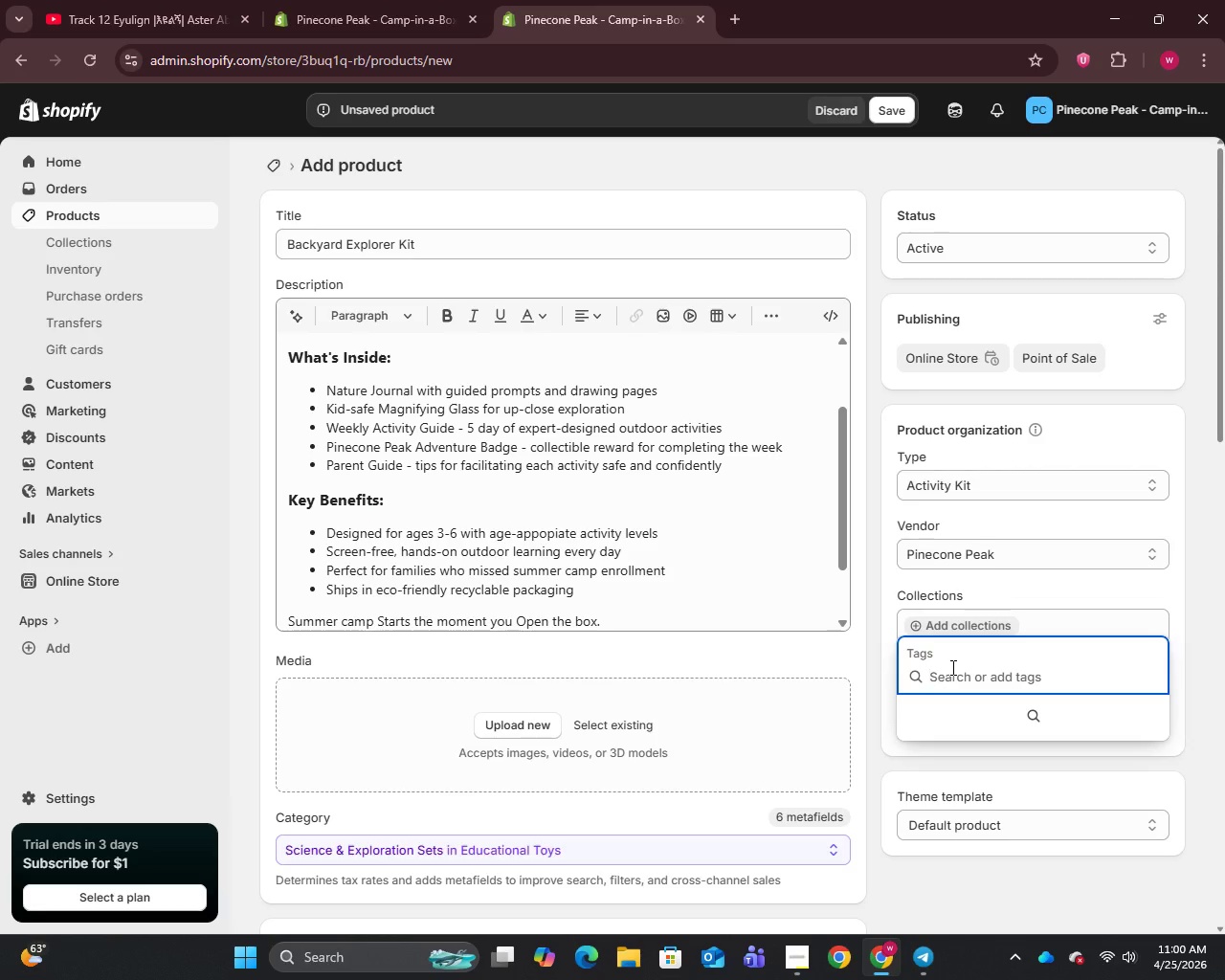 
hold_key(key=ShiftLeft, duration=0.41)
 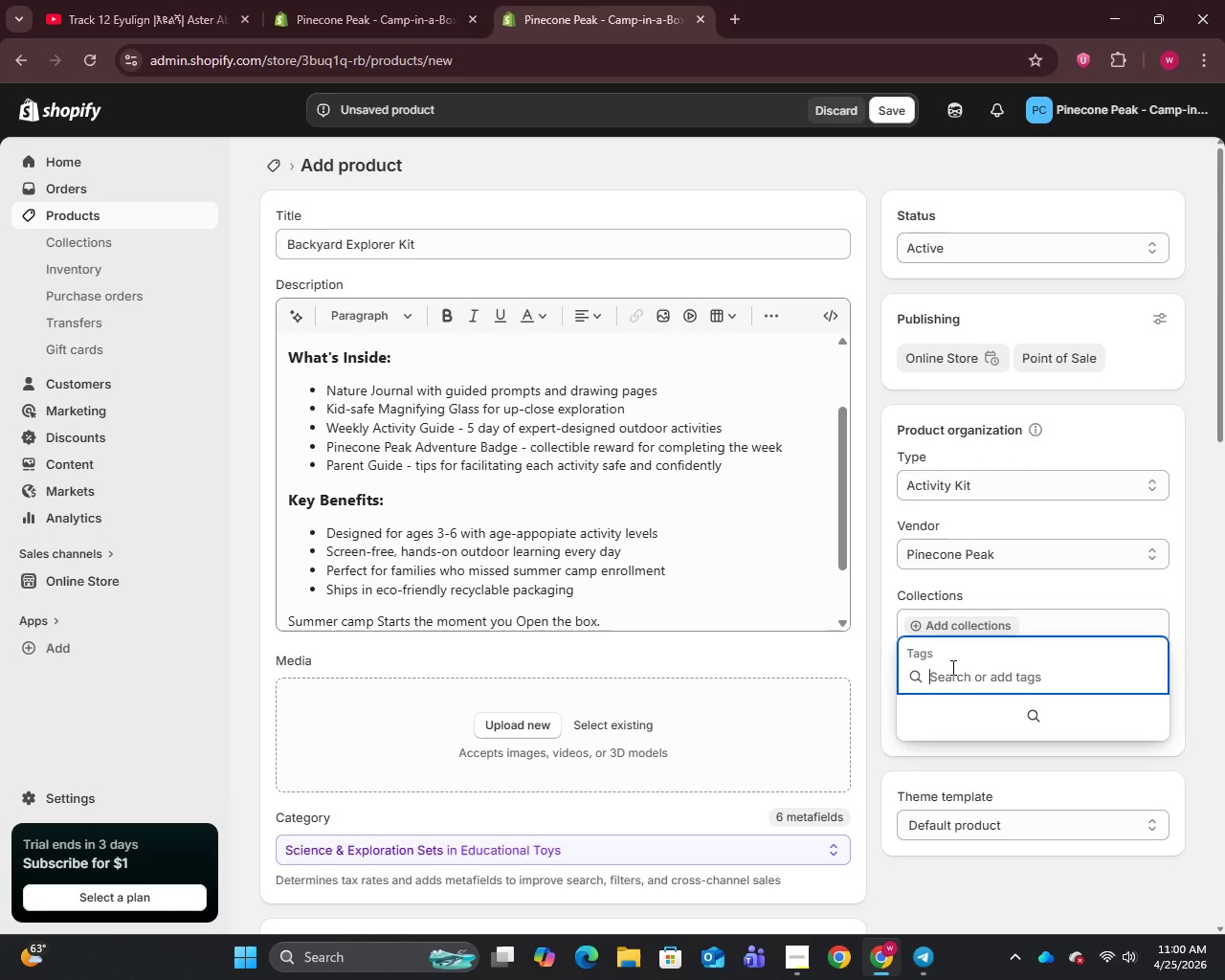 
hold_key(key=ControlLeft, duration=15.97)
 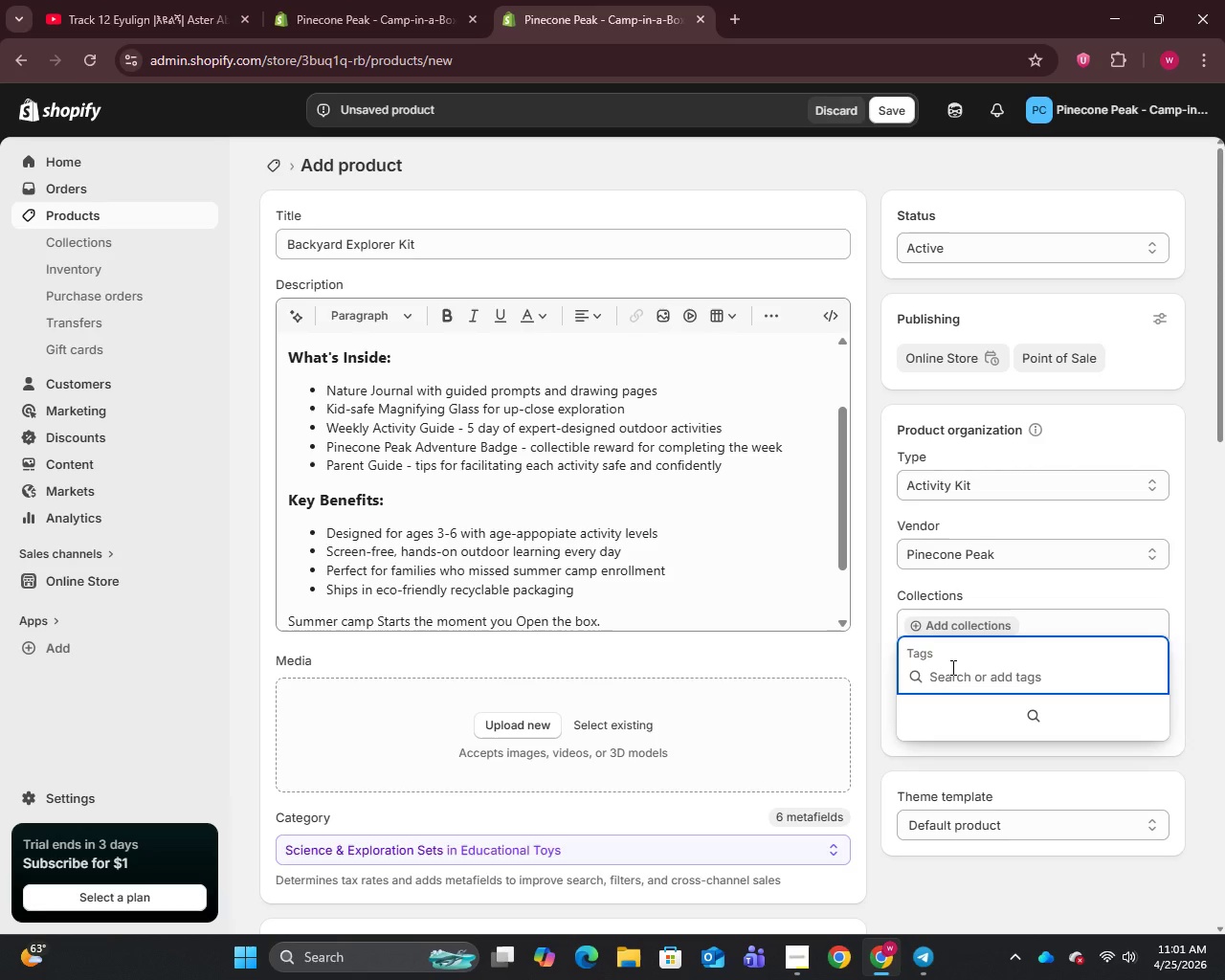 
hold_key(key=Space, duration=0.33)
 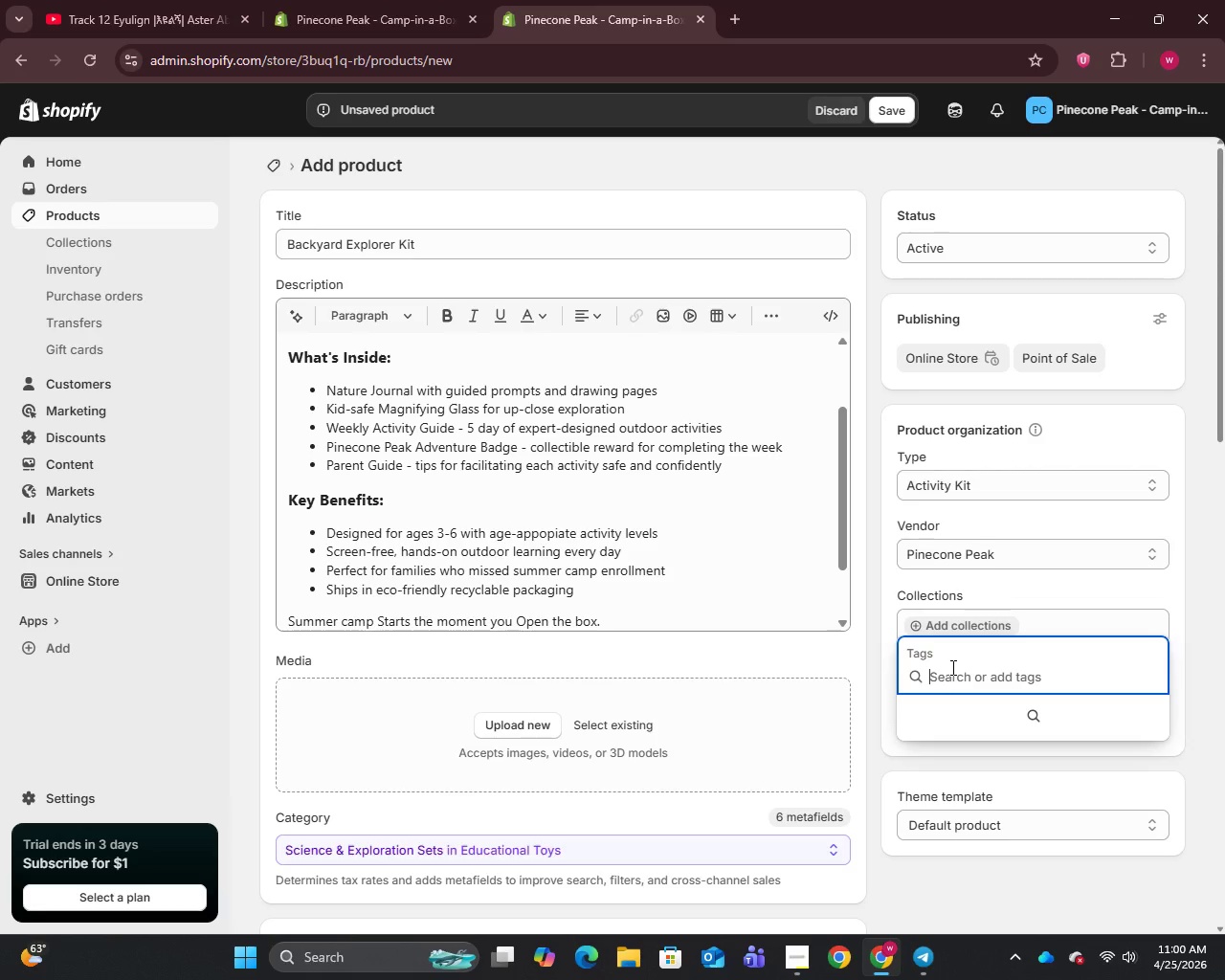 
hold_key(key=Space, duration=15.0)
 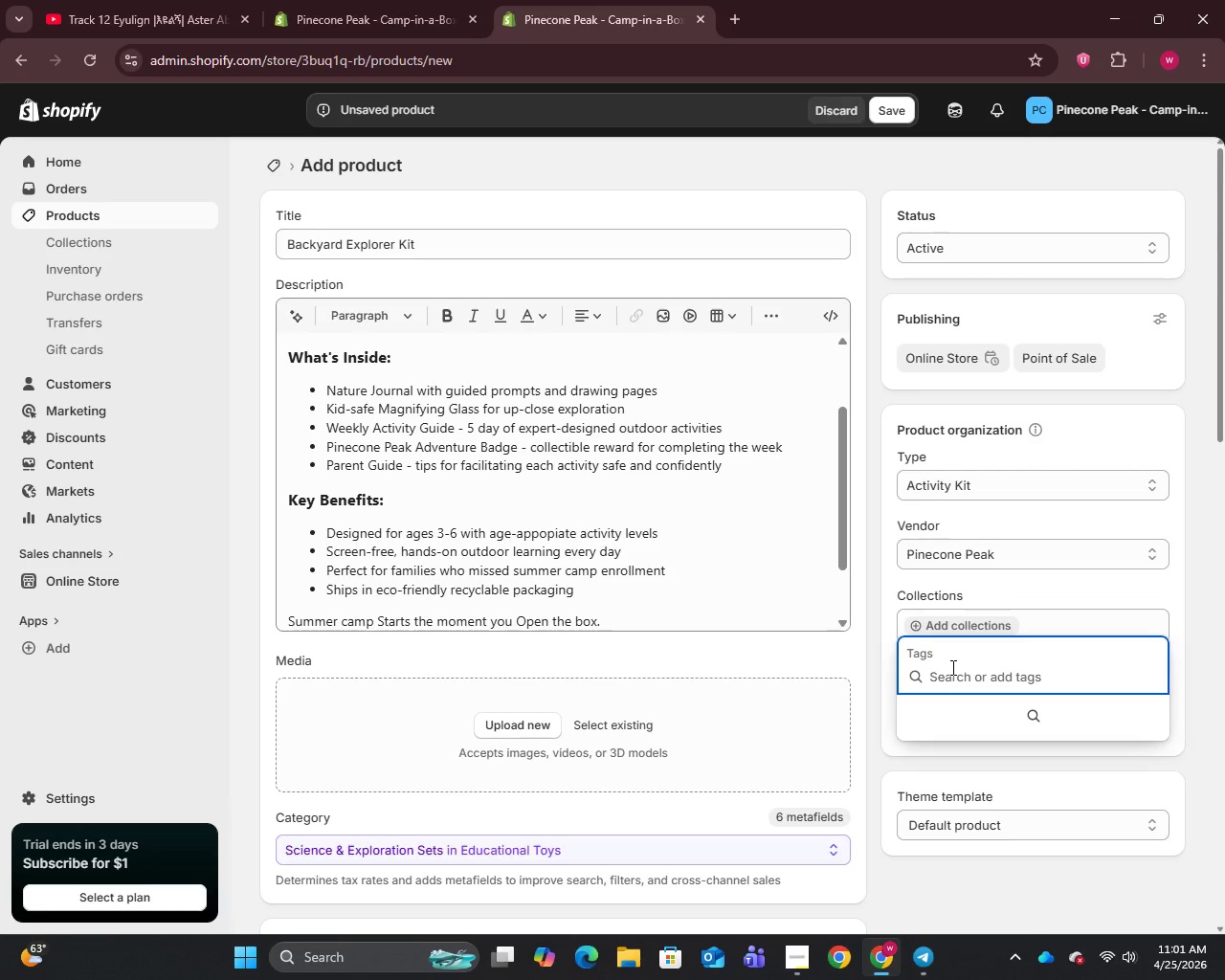 
hold_key(key=ShiftLeft, duration=0.94)
 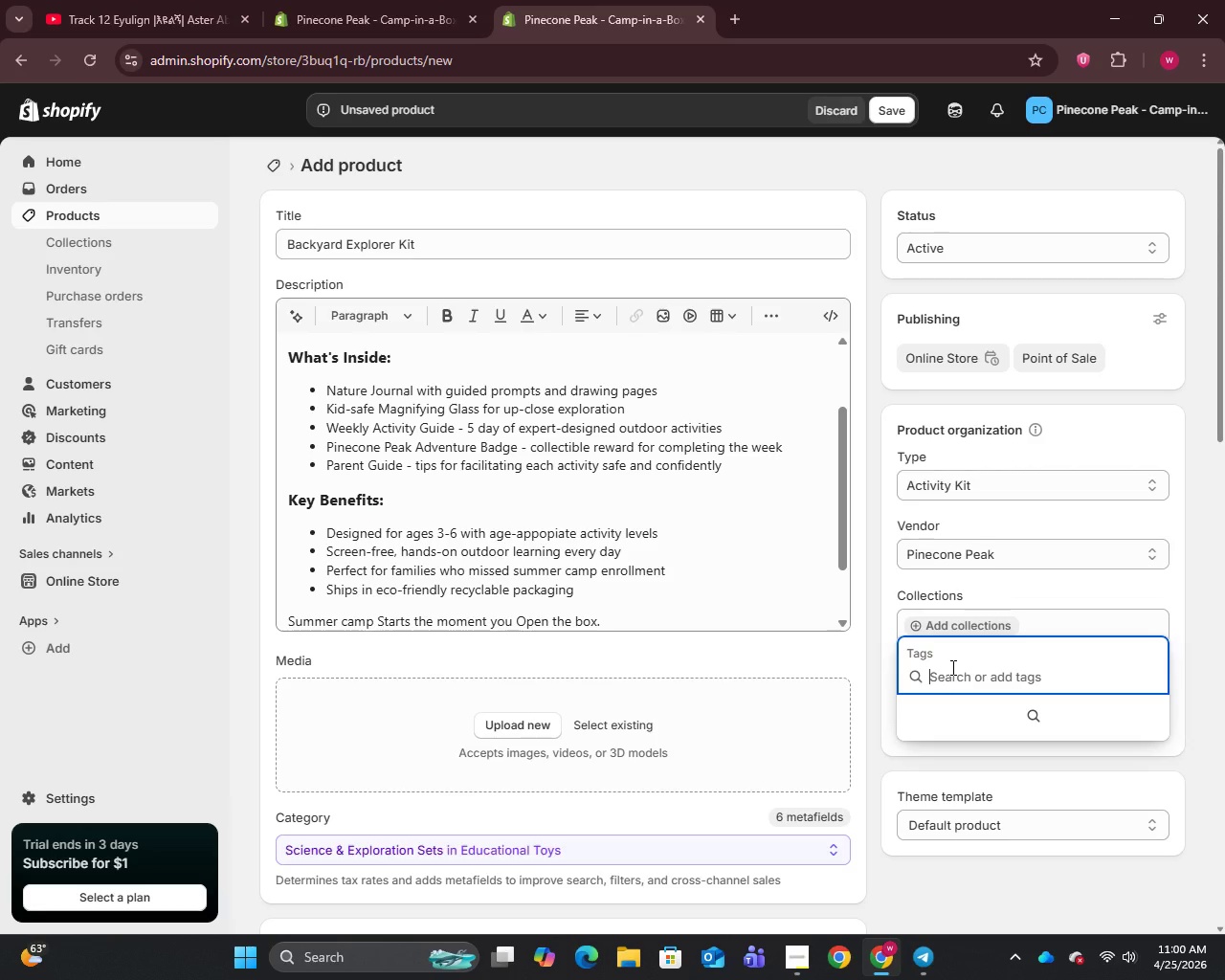 
hold_key(key=ShiftLeft, duration=13.61)
 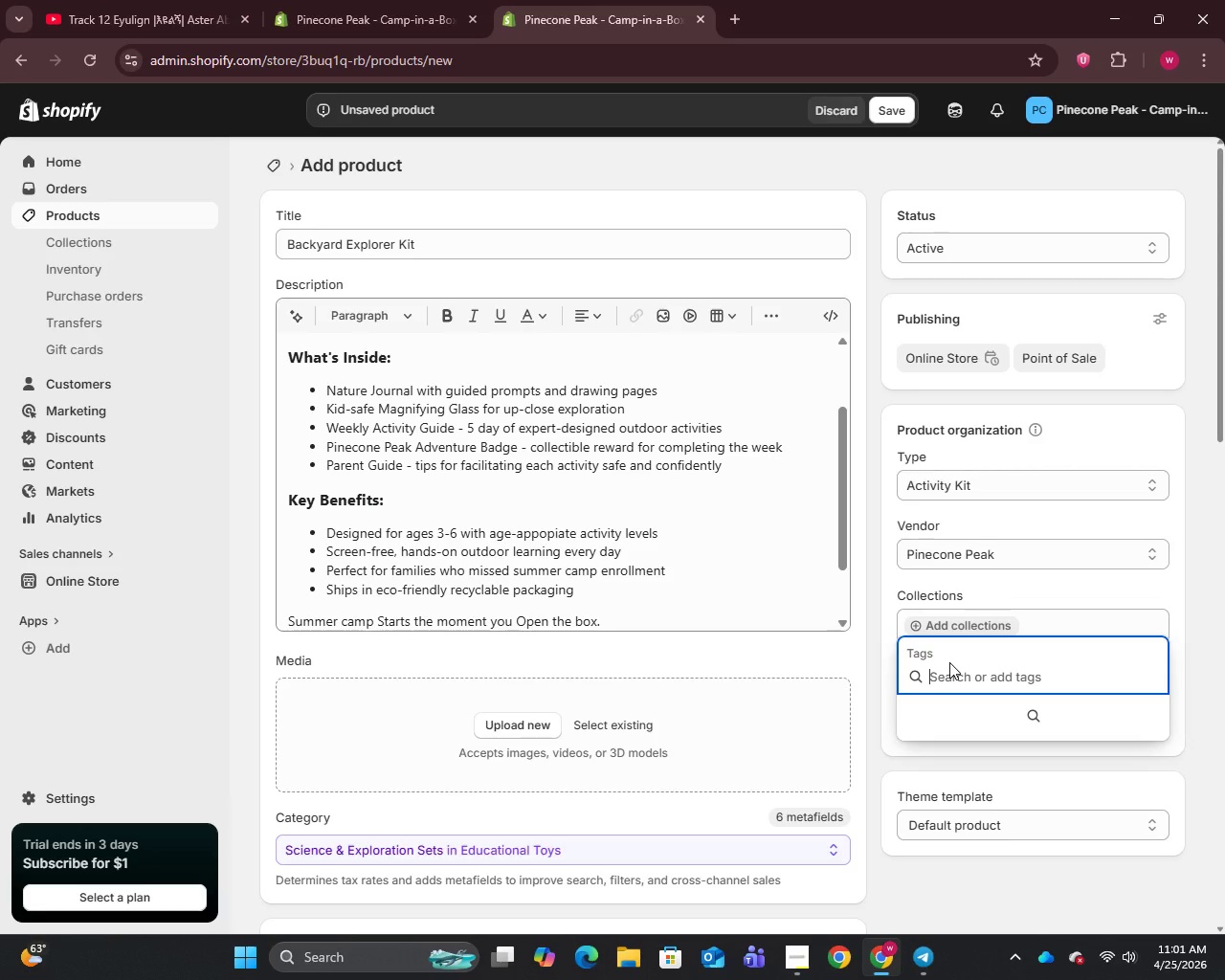 
wait(20.8)
 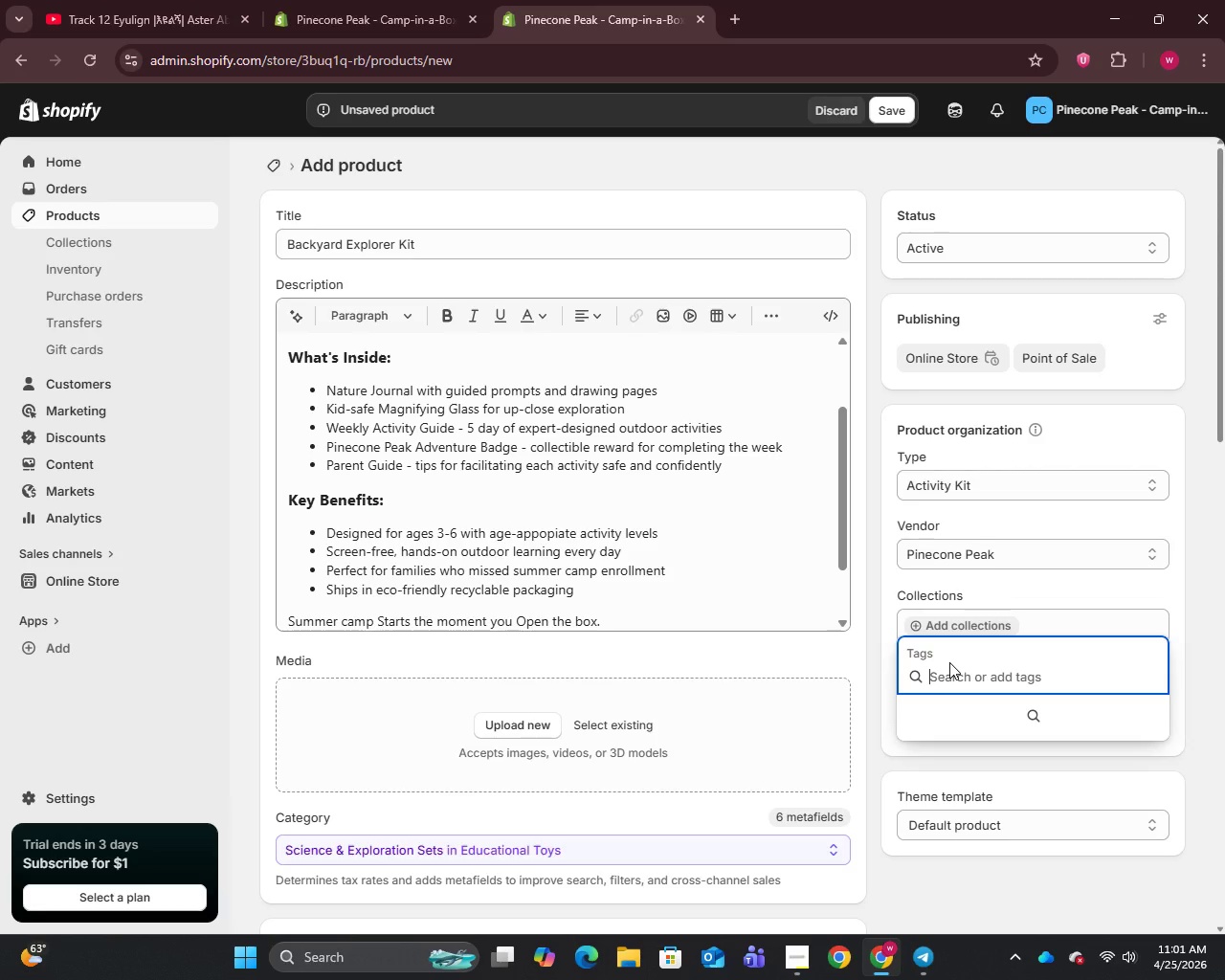 
left_click([1069, 769])
 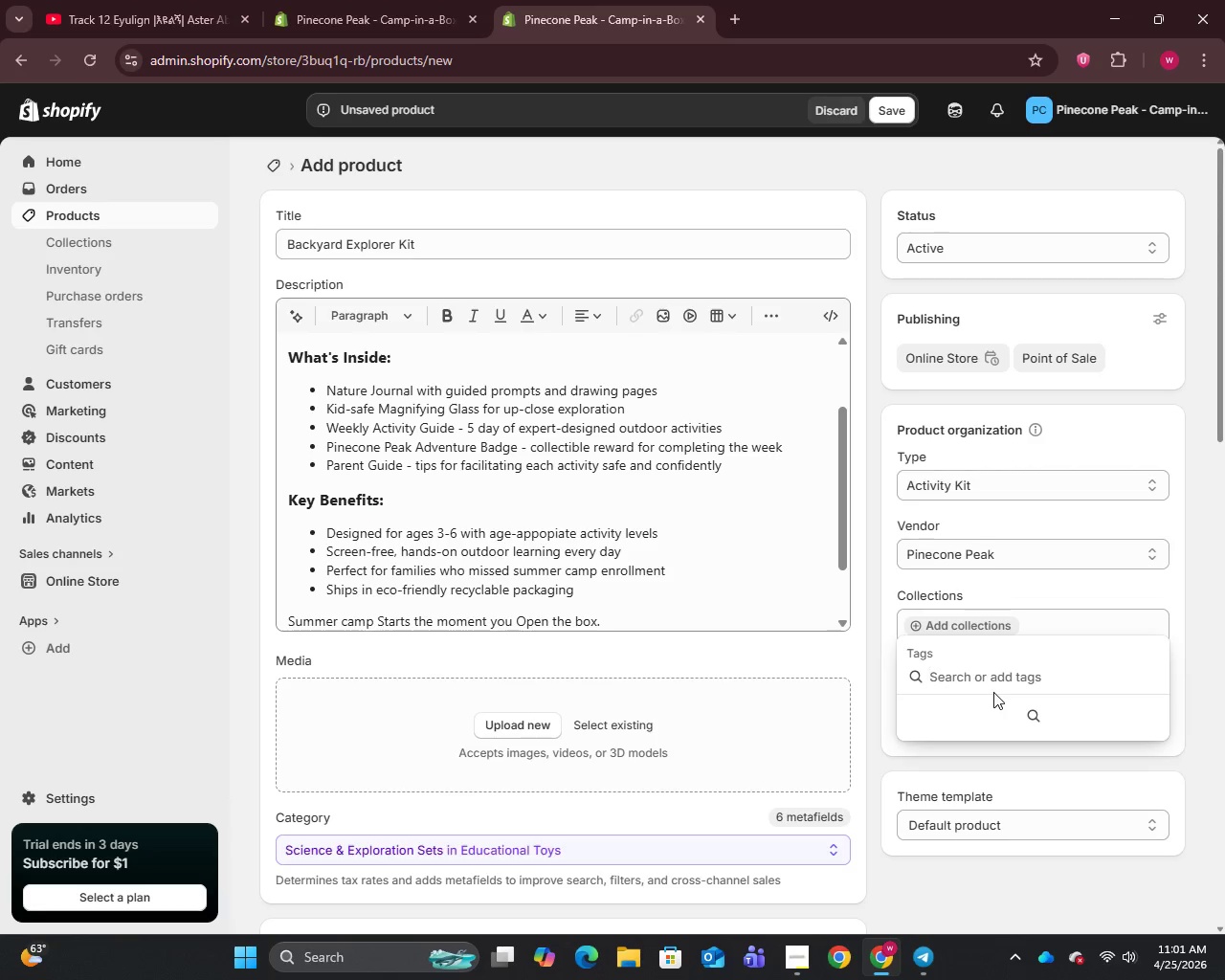 
wait(8.56)
 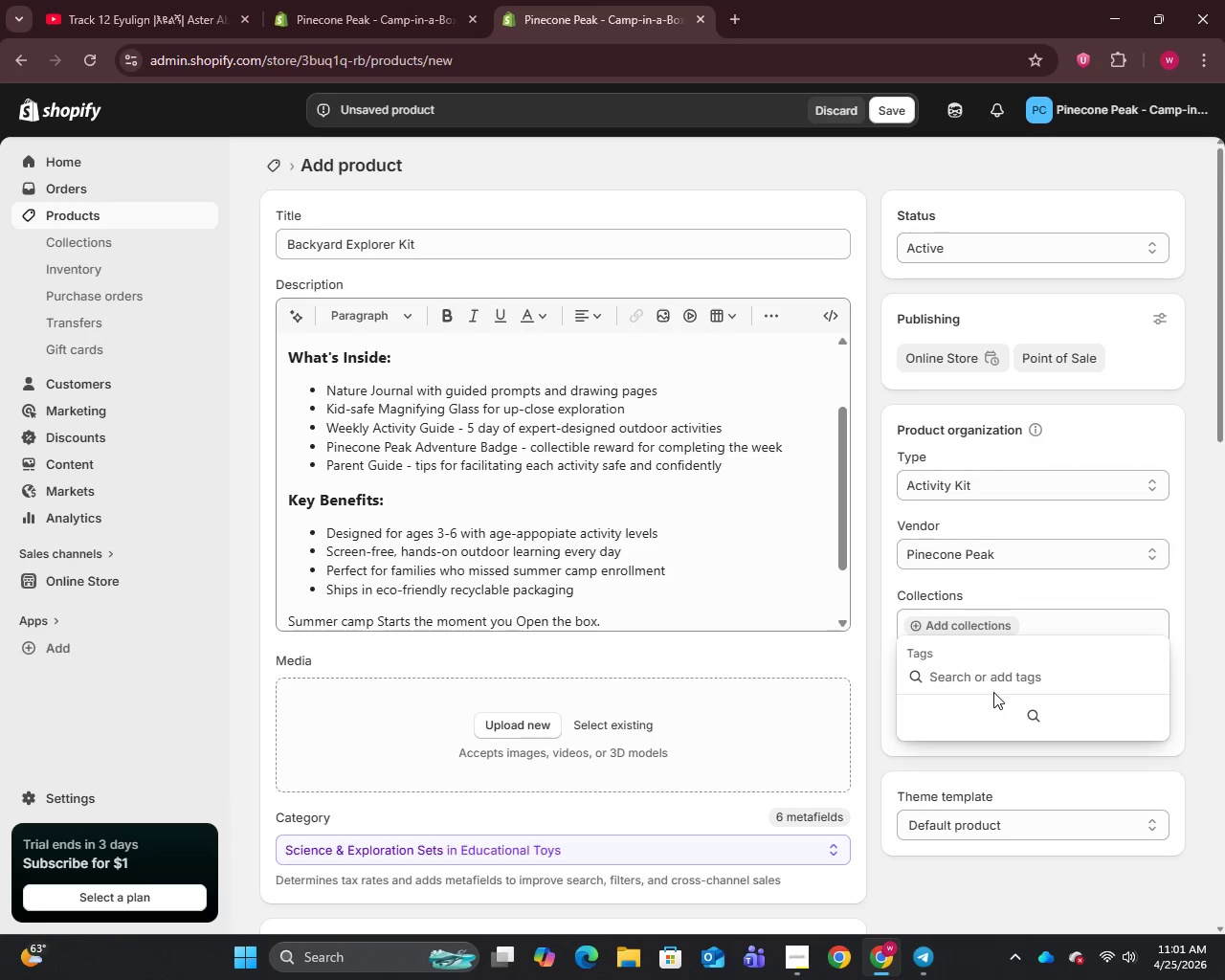 
type(Screen-Free)
 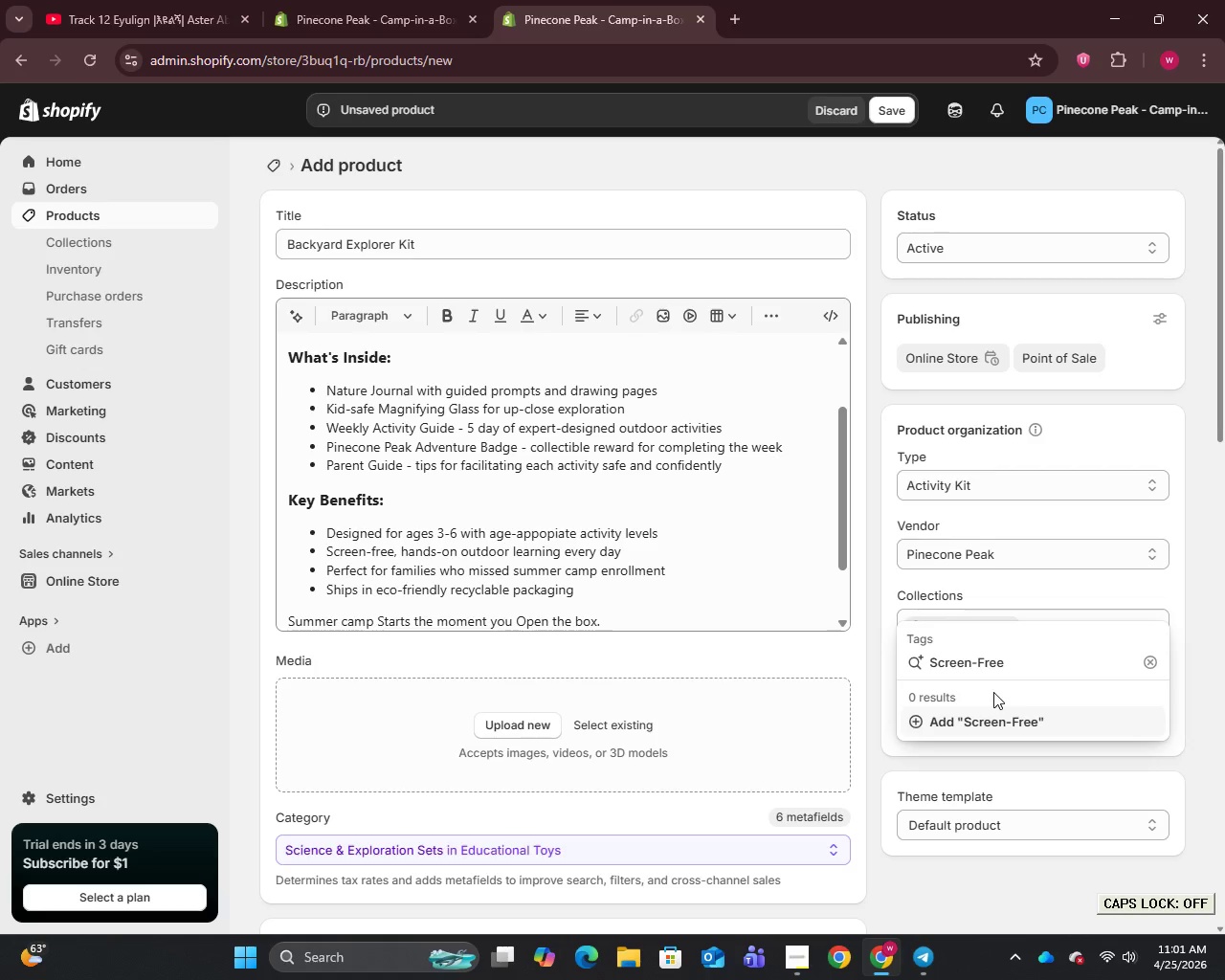 
key(Enter)
 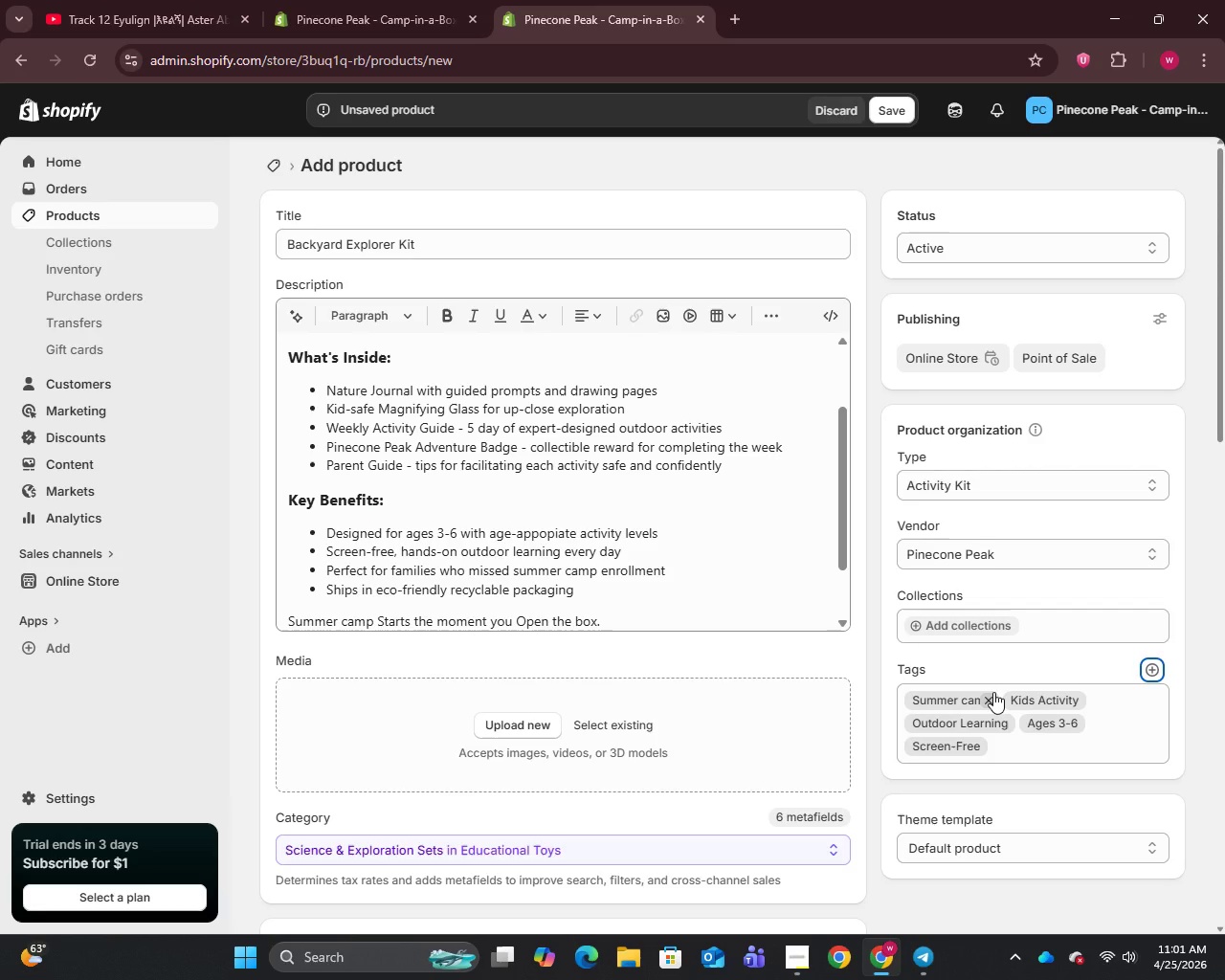 
wait(11.78)
 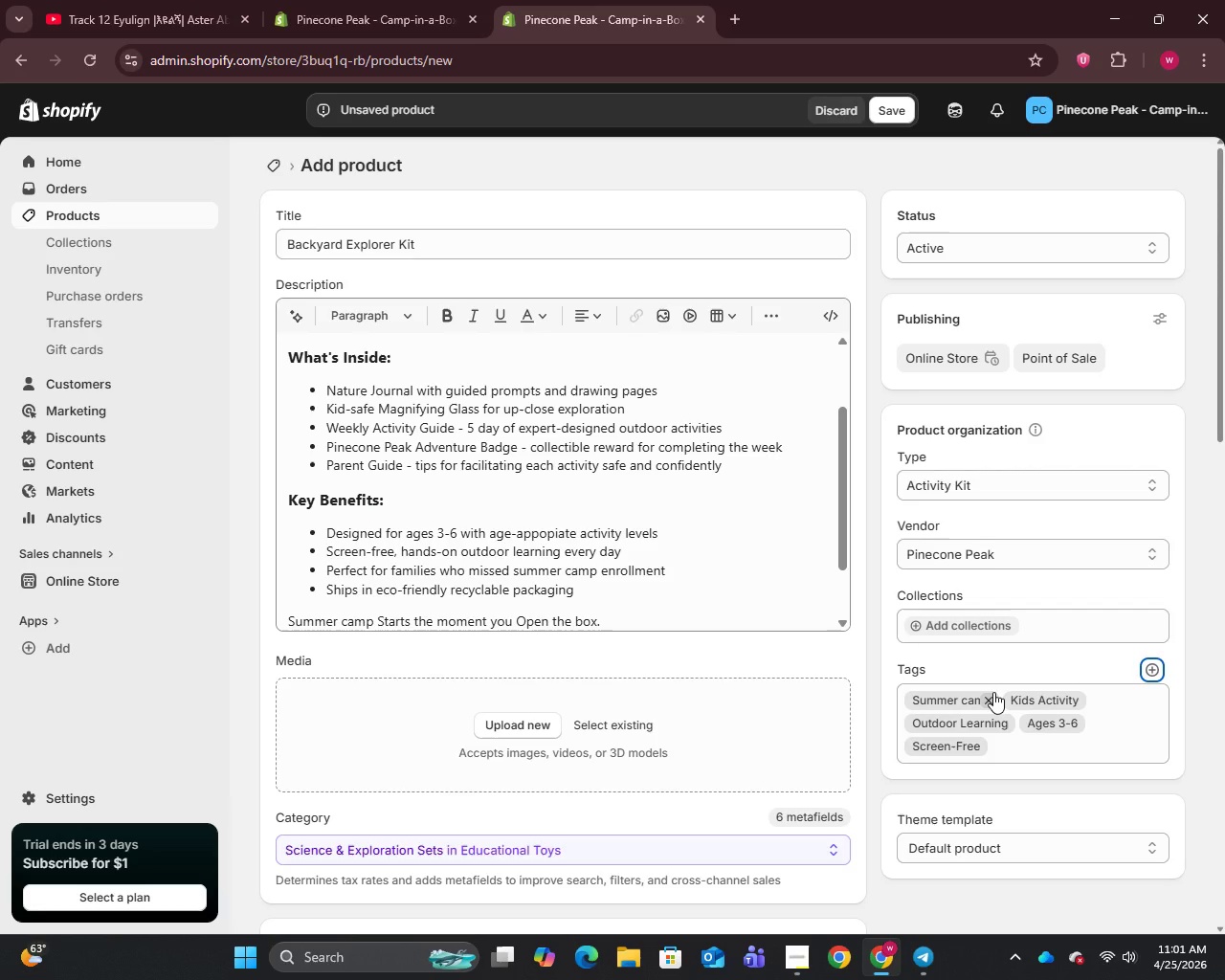 
scroll: coordinate [963, 693], scroll_direction: down, amount: 18.0
 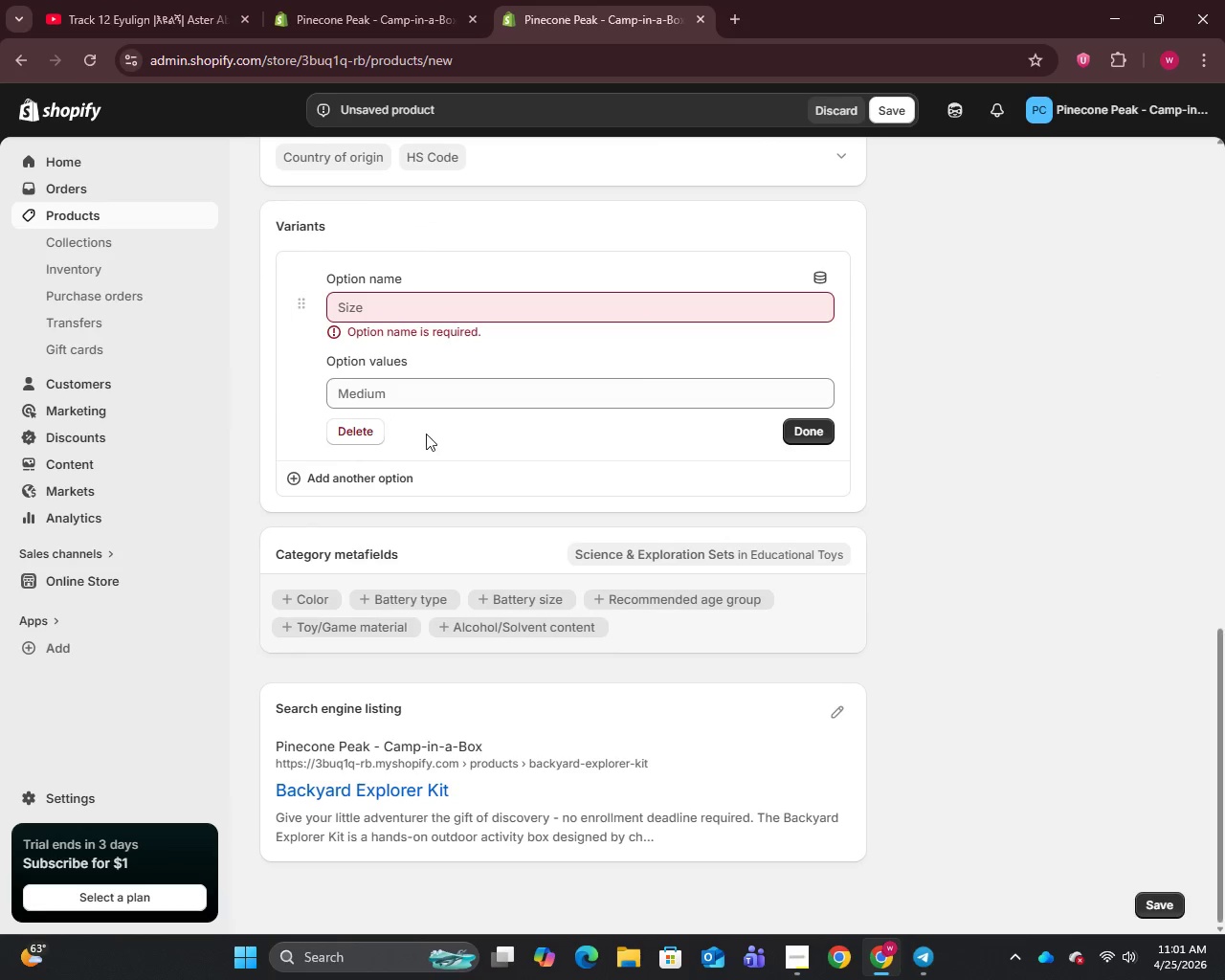 
left_click([366, 430])
 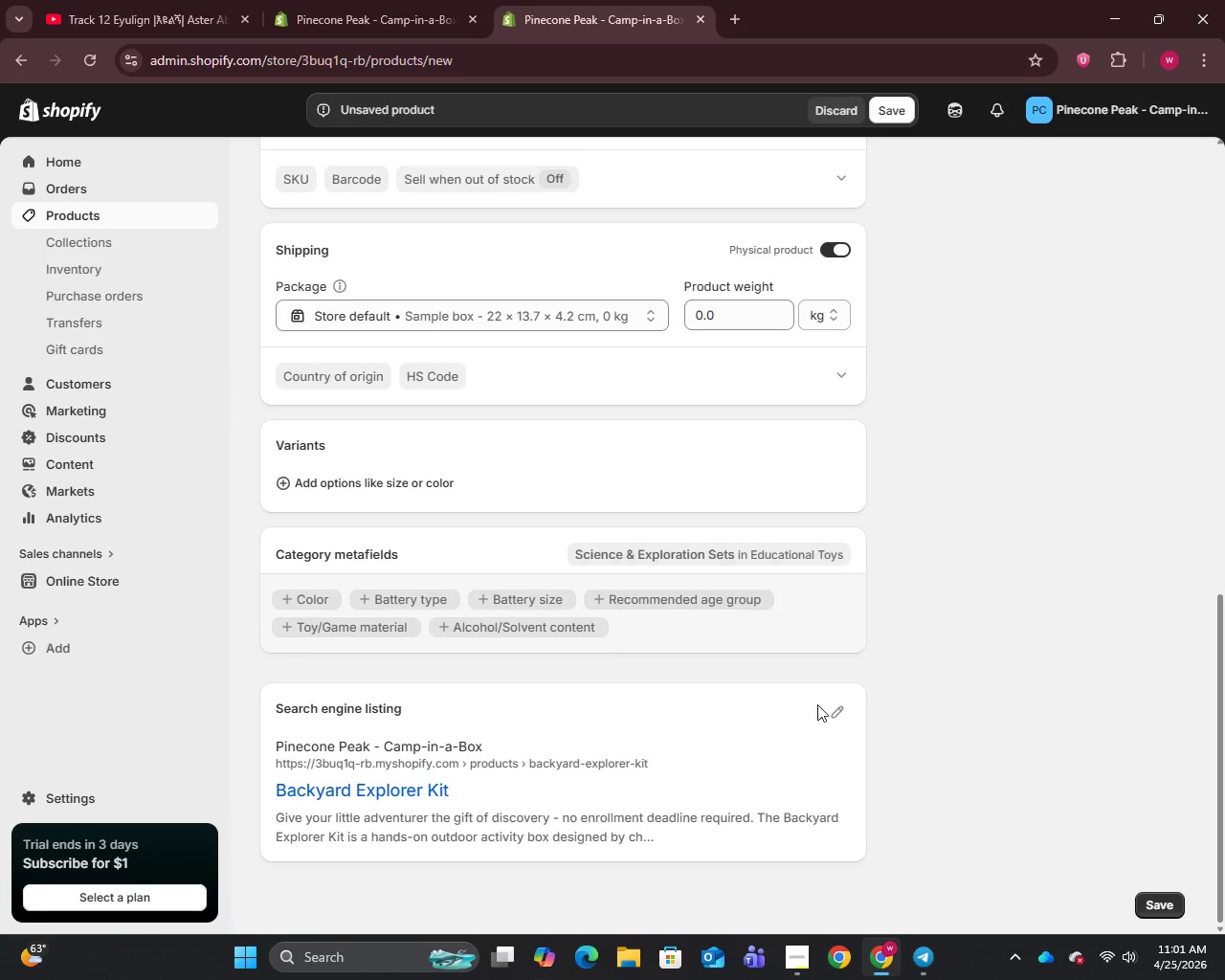 
left_click([835, 713])
 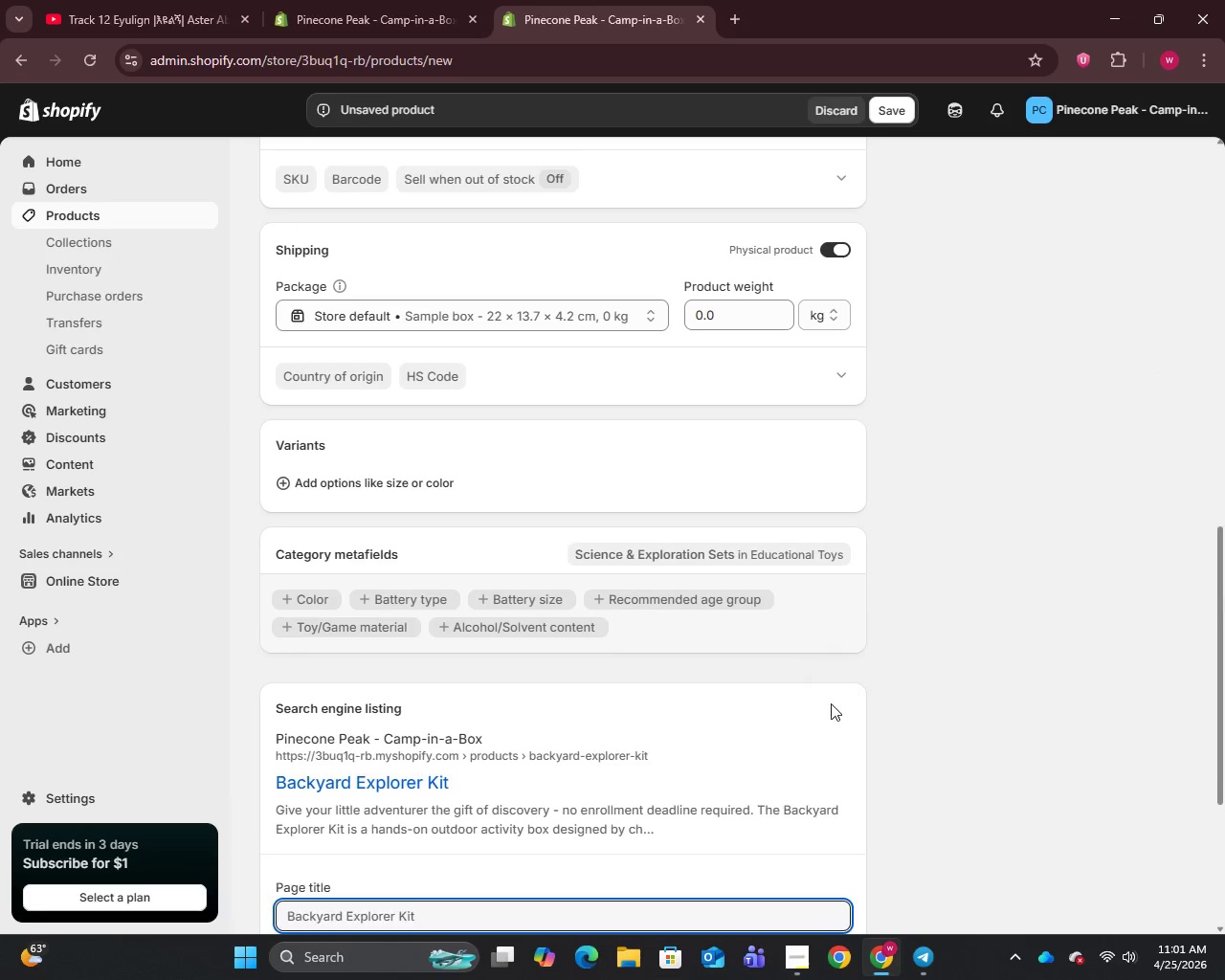 
scroll: coordinate [831, 702], scroll_direction: down, amount: 5.0
 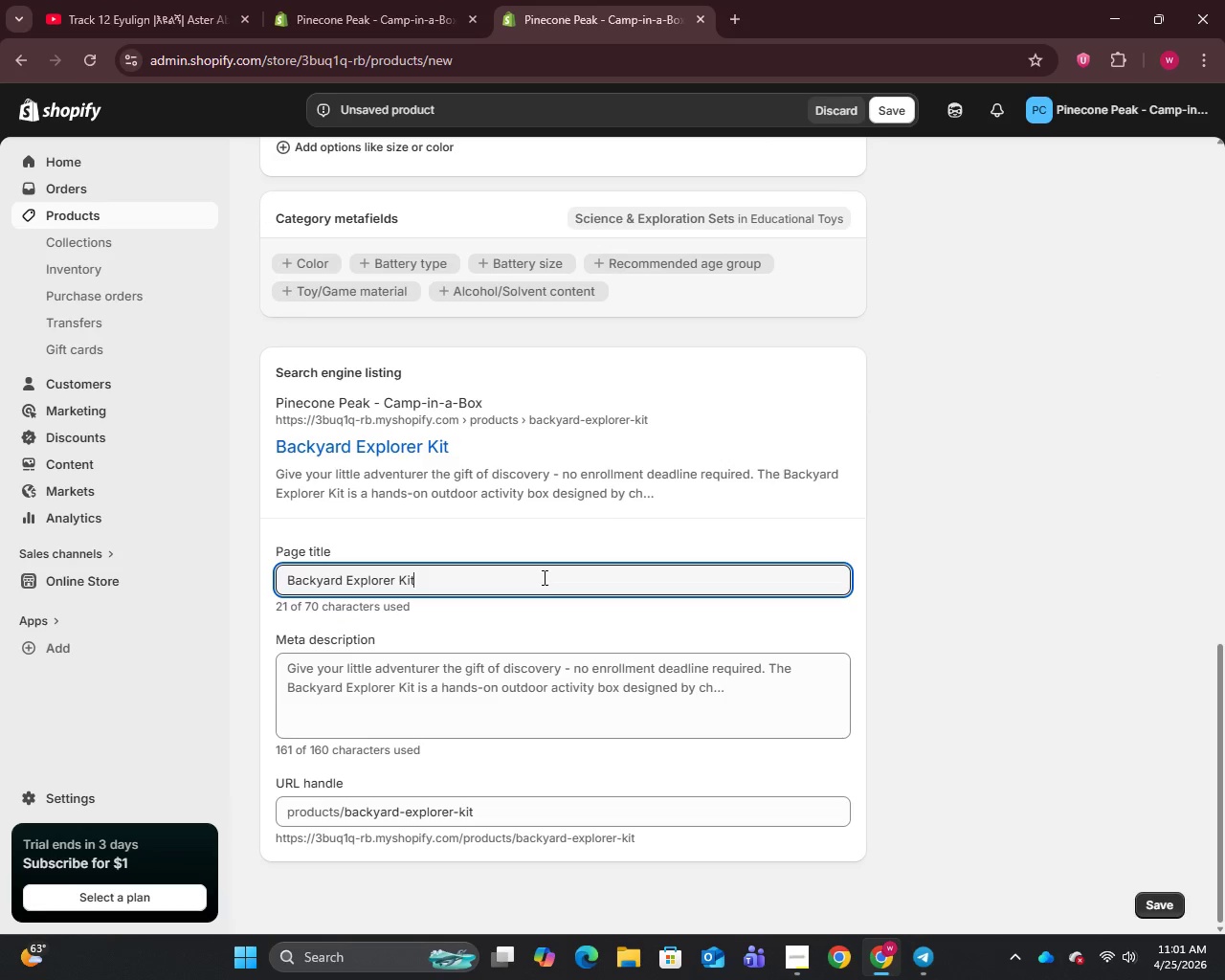 
key(Control+A)
 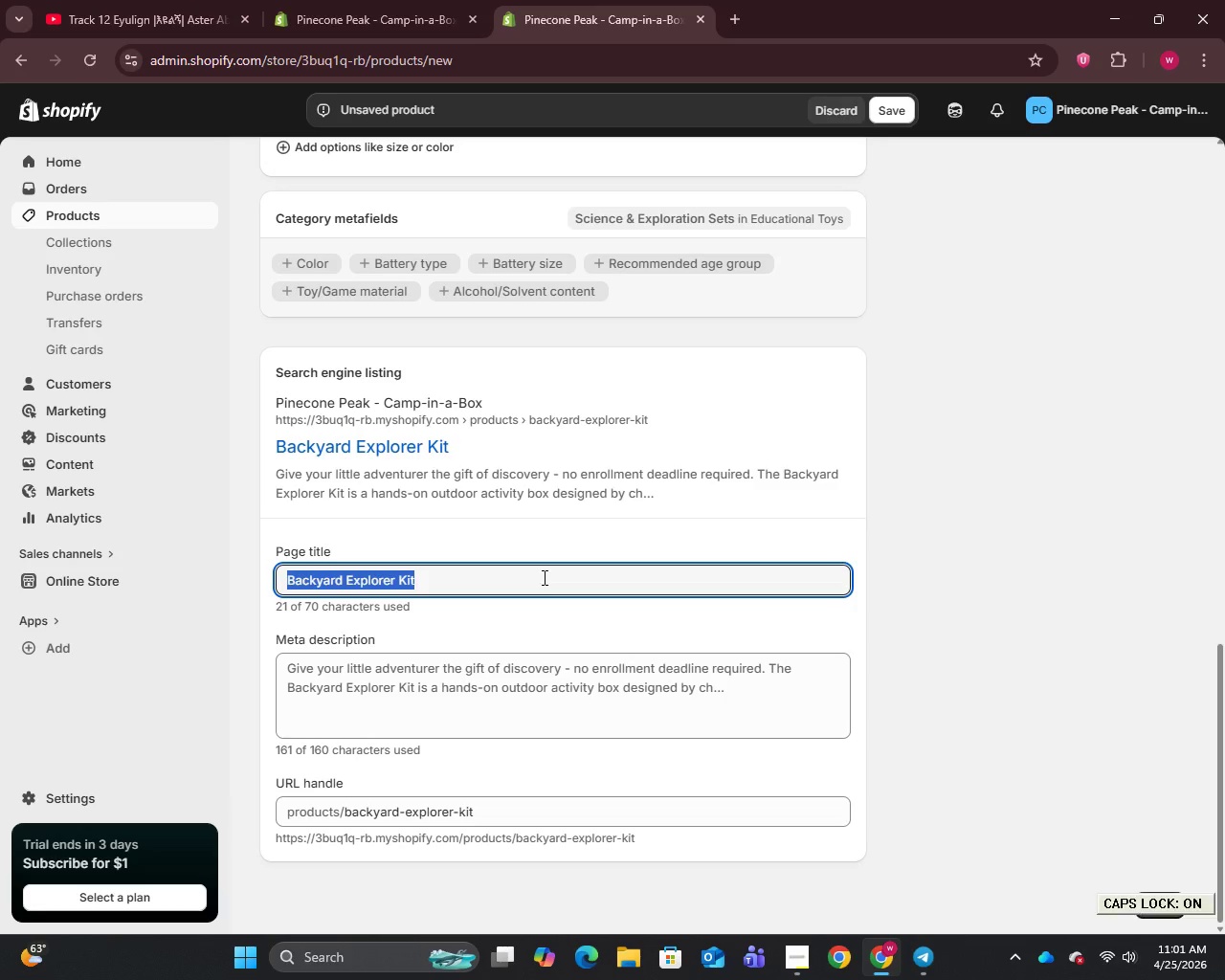 
type(Backyard Explorer Kit - Summer Camp Activity Box by Pinecone Peak)
 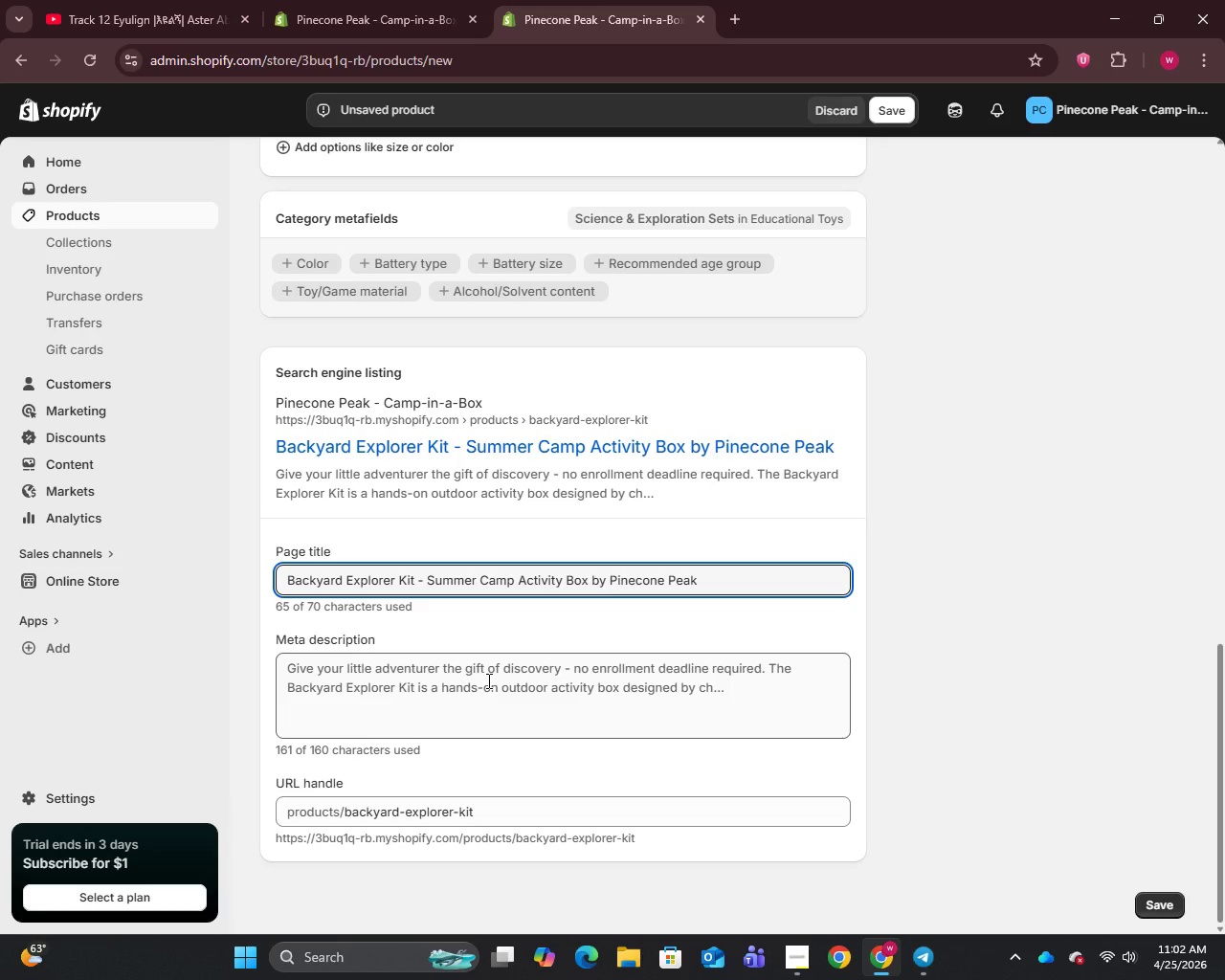 
key(Control+A)
 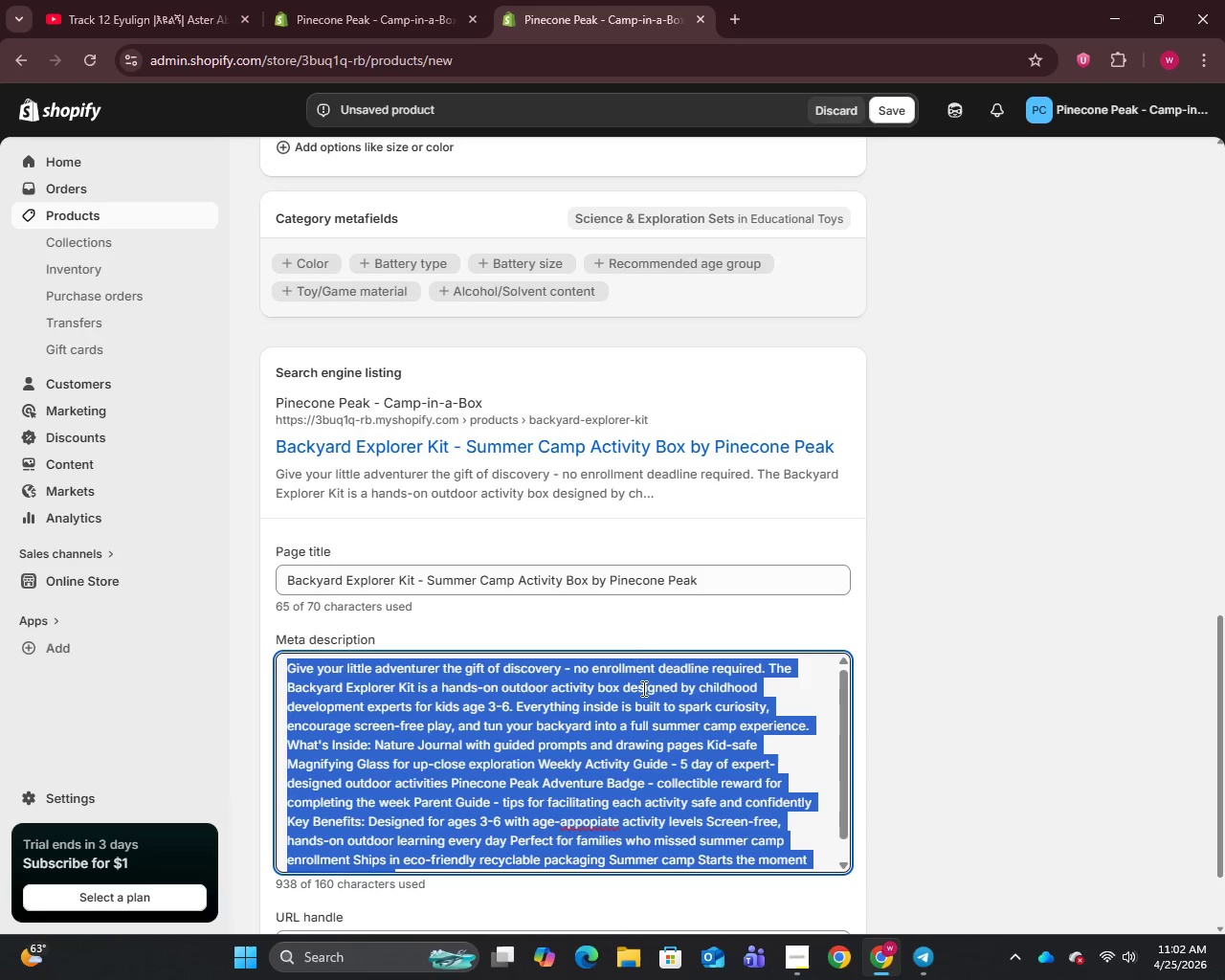 
scroll: coordinate [643, 589], scroll_direction: up, amount: 16.0
 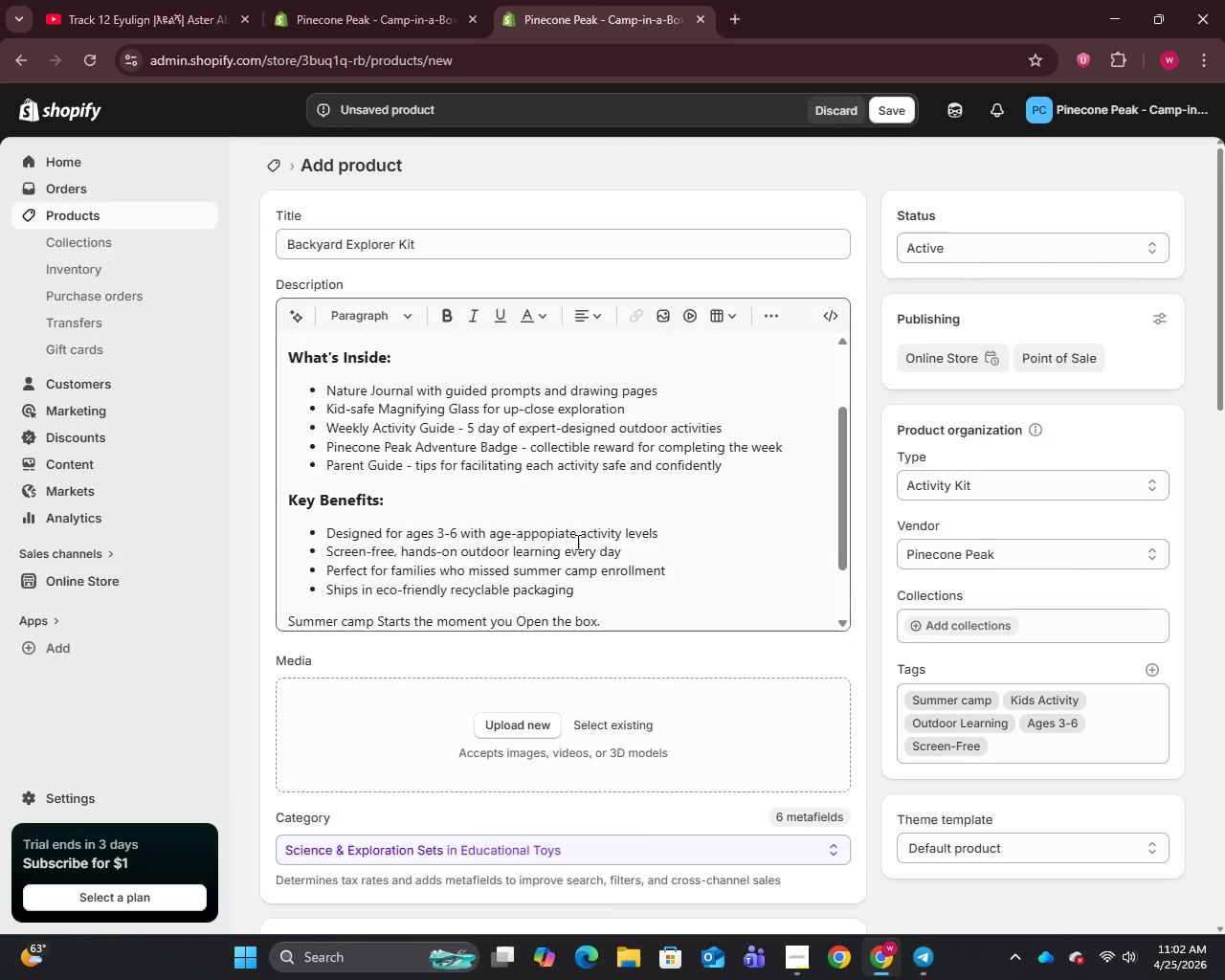 
scroll: coordinate [576, 542], scroll_direction: down, amount: 2.0
 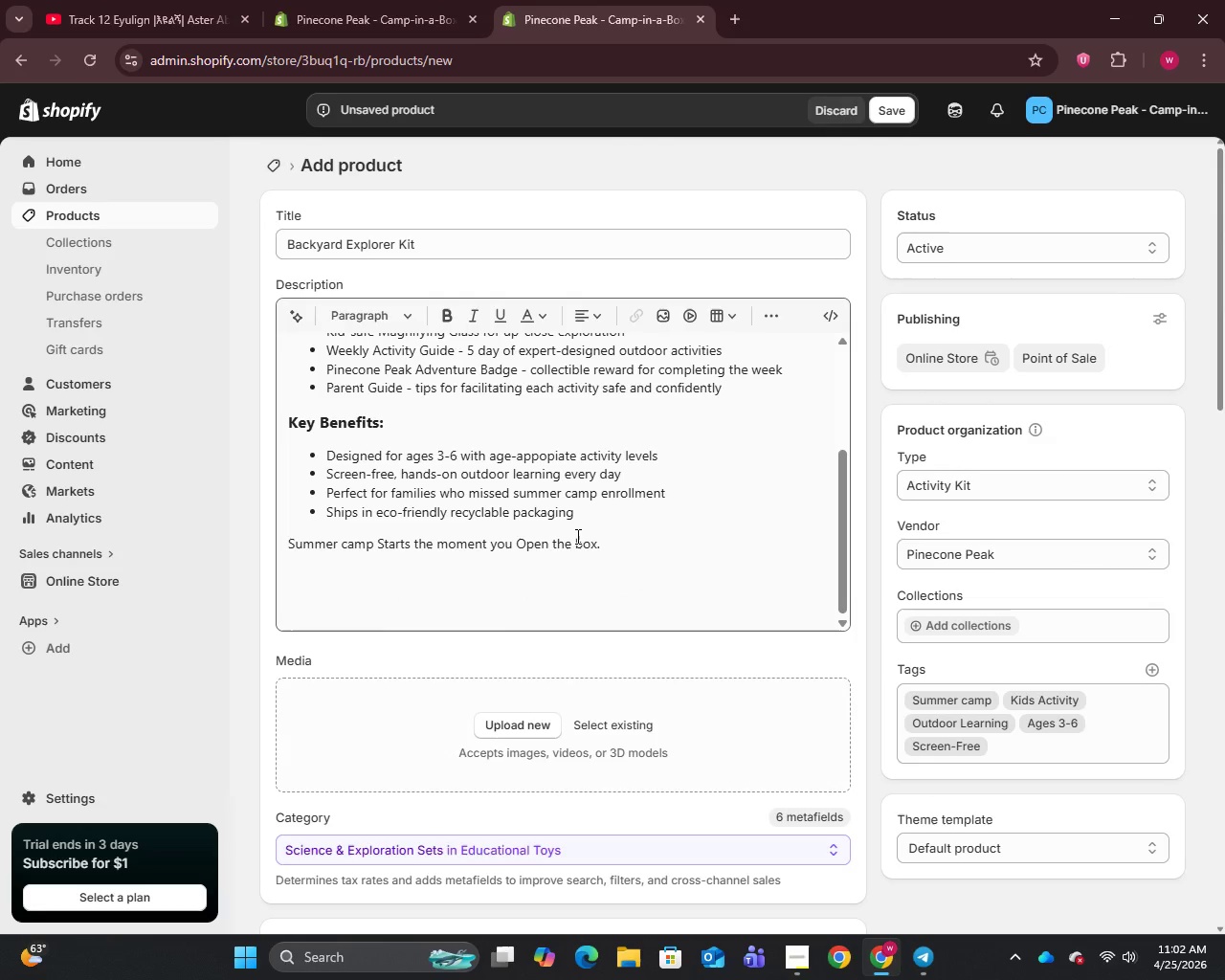 
left_click([576, 535])
 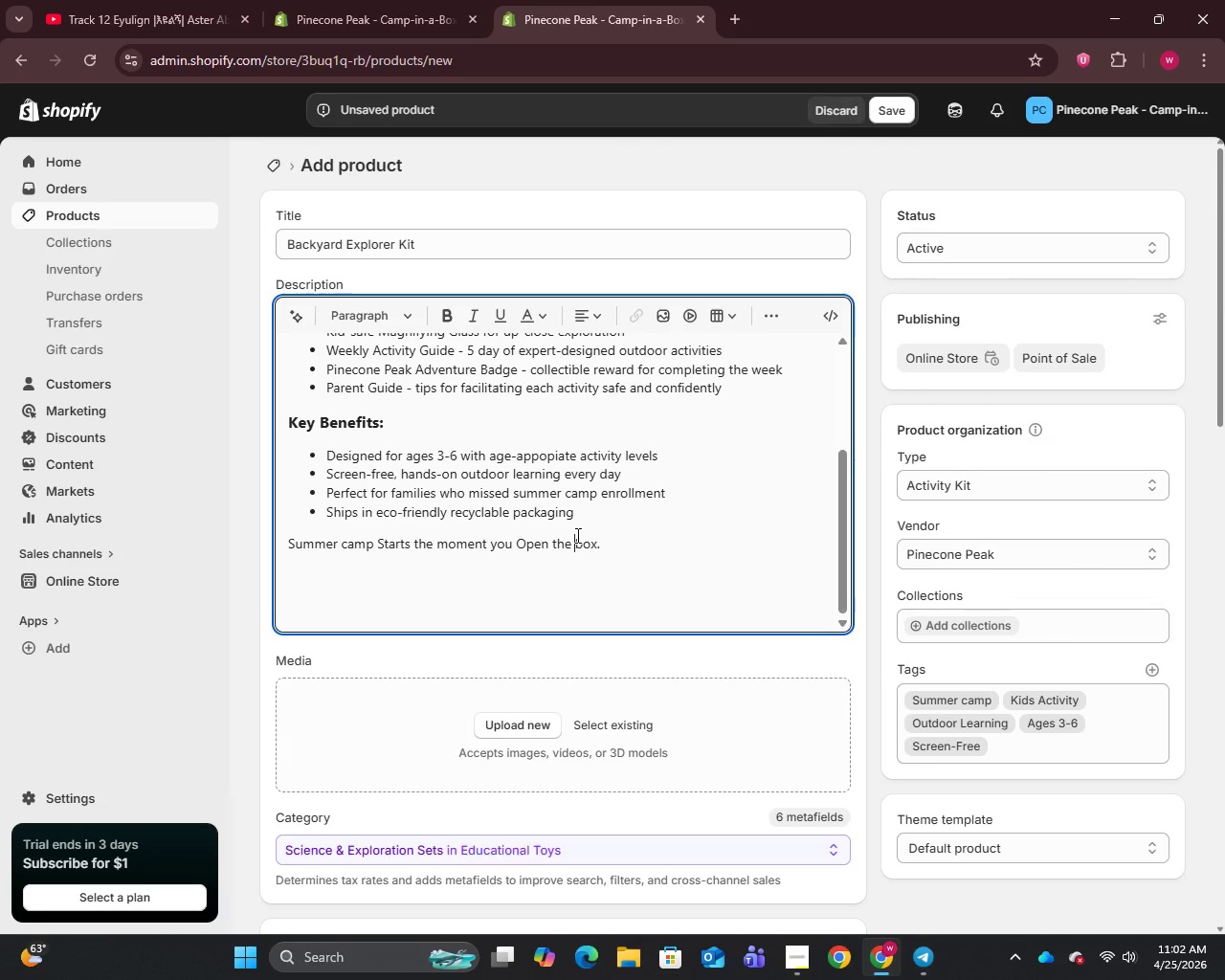 
scroll: coordinate [576, 535], scroll_direction: up, amount: 2.0
 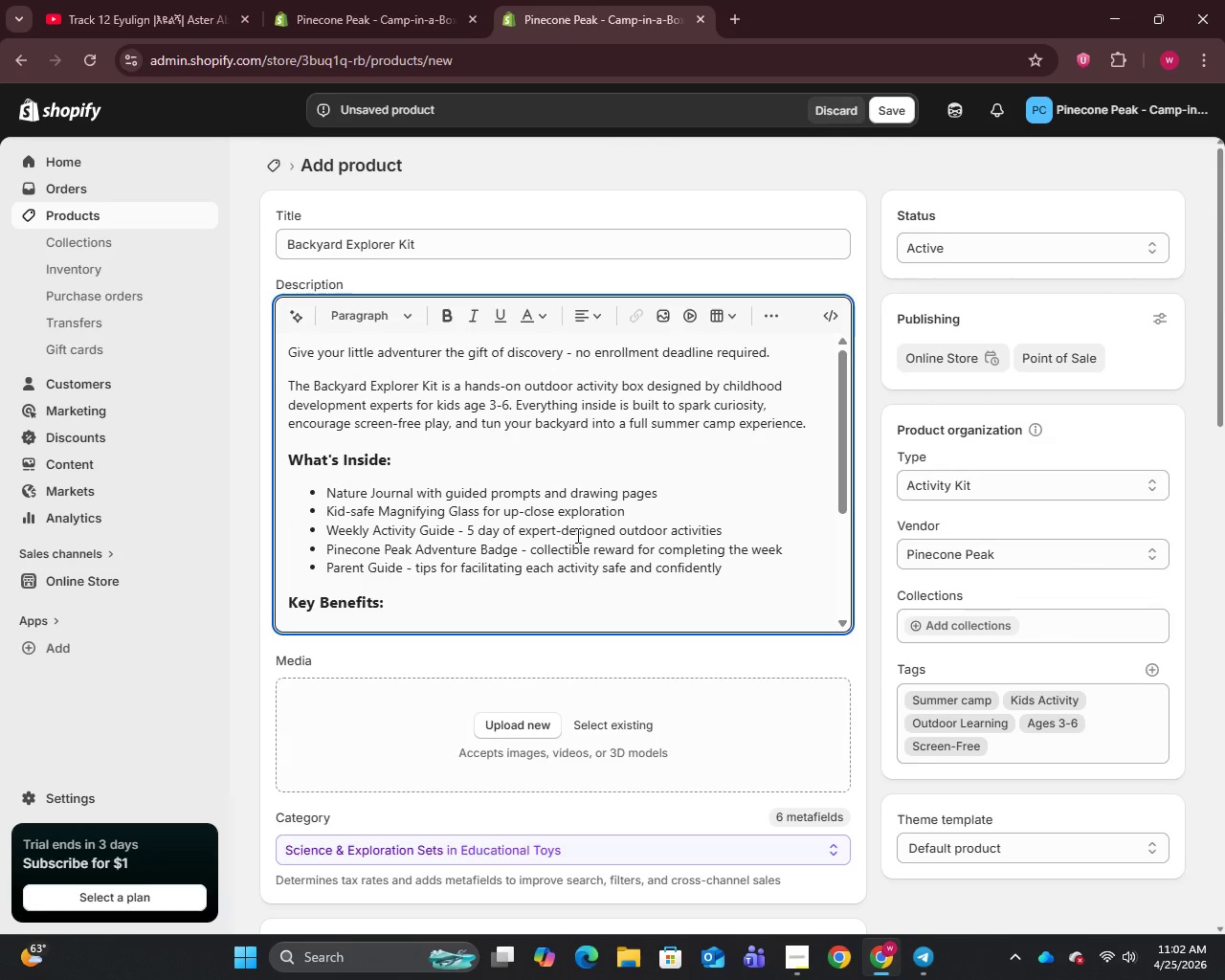 
left_click([576, 535])
 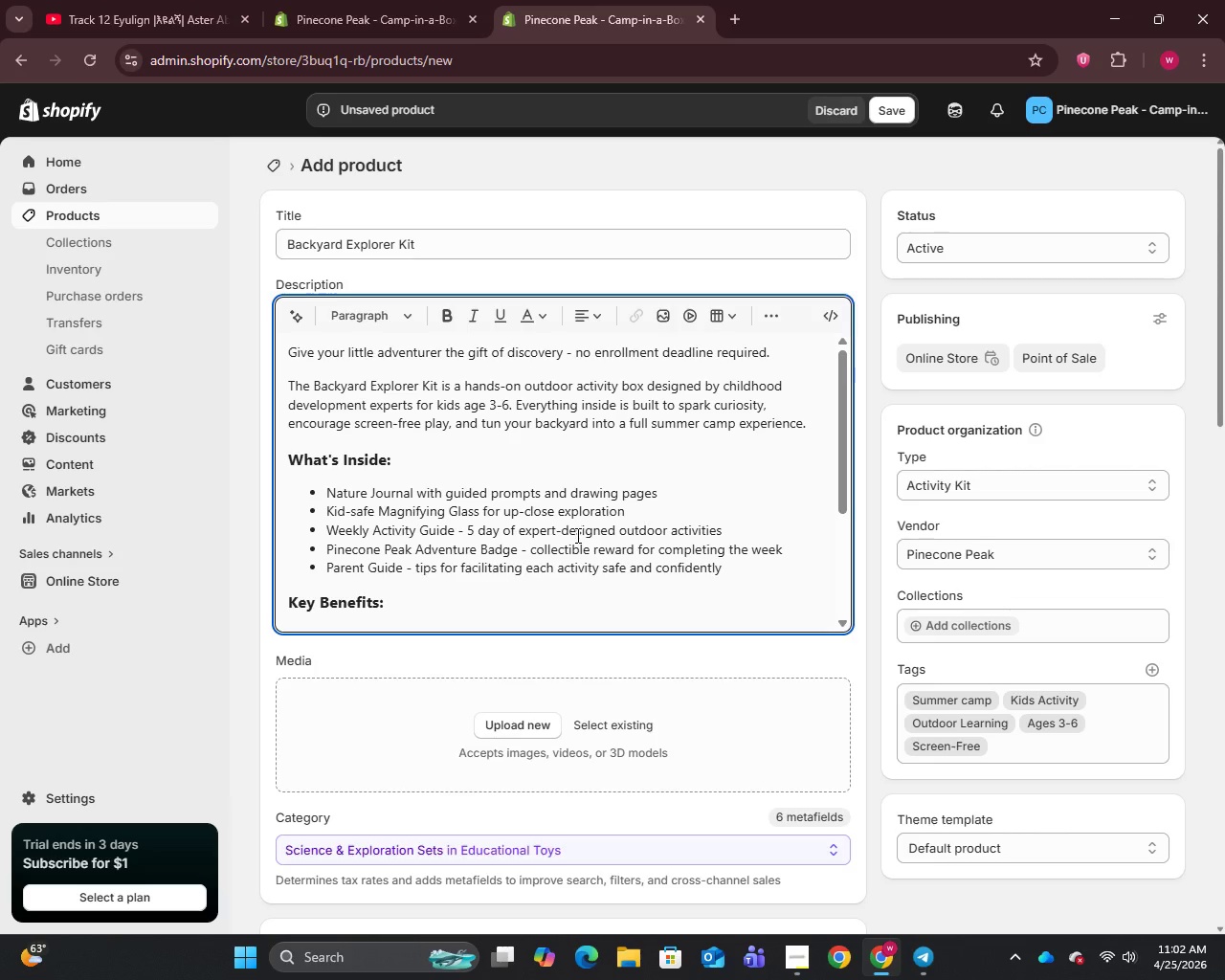 
scroll: coordinate [614, 652], scroll_direction: down, amount: 12.0
 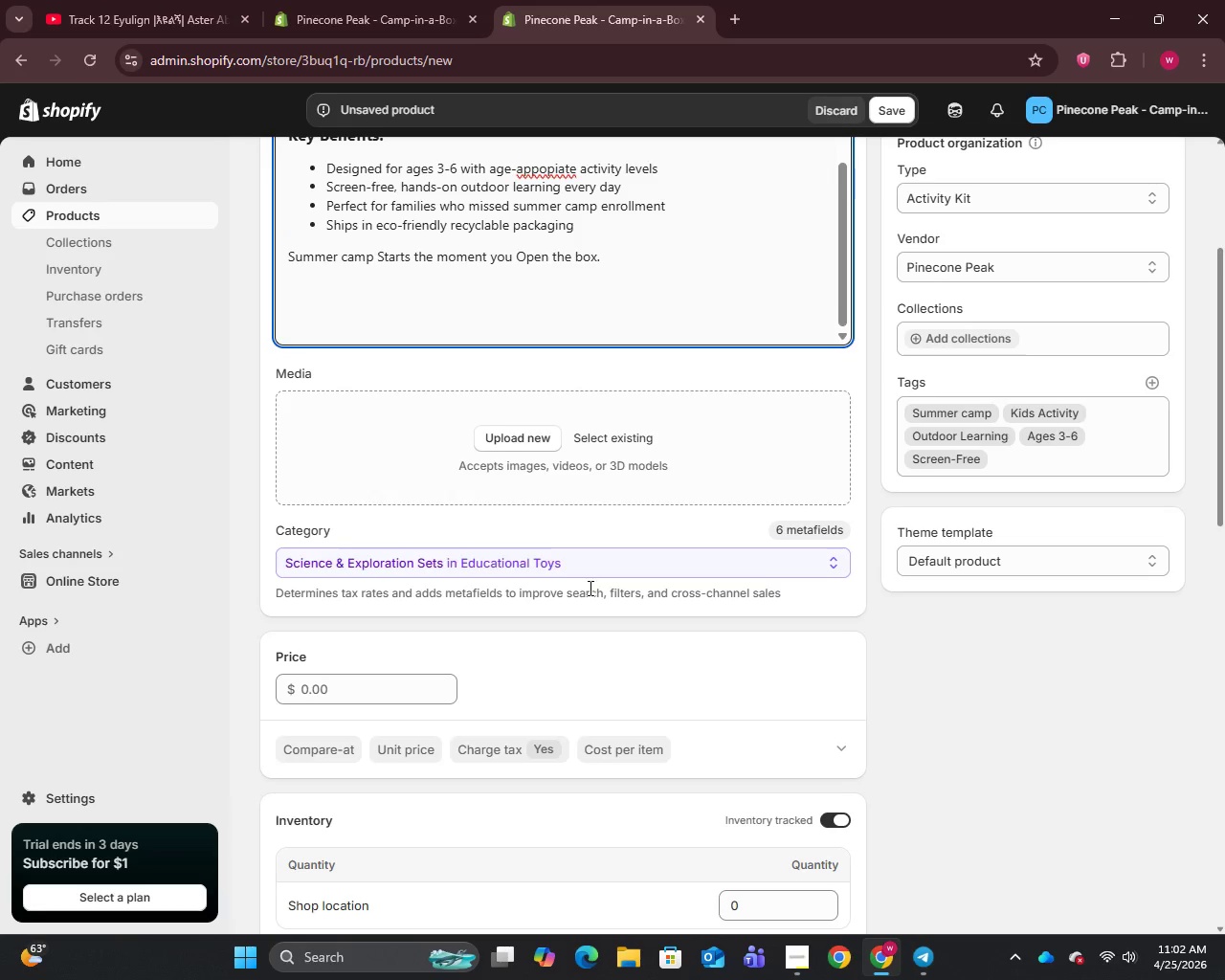 
scroll: coordinate [589, 588], scroll_direction: up, amount: 3.0
 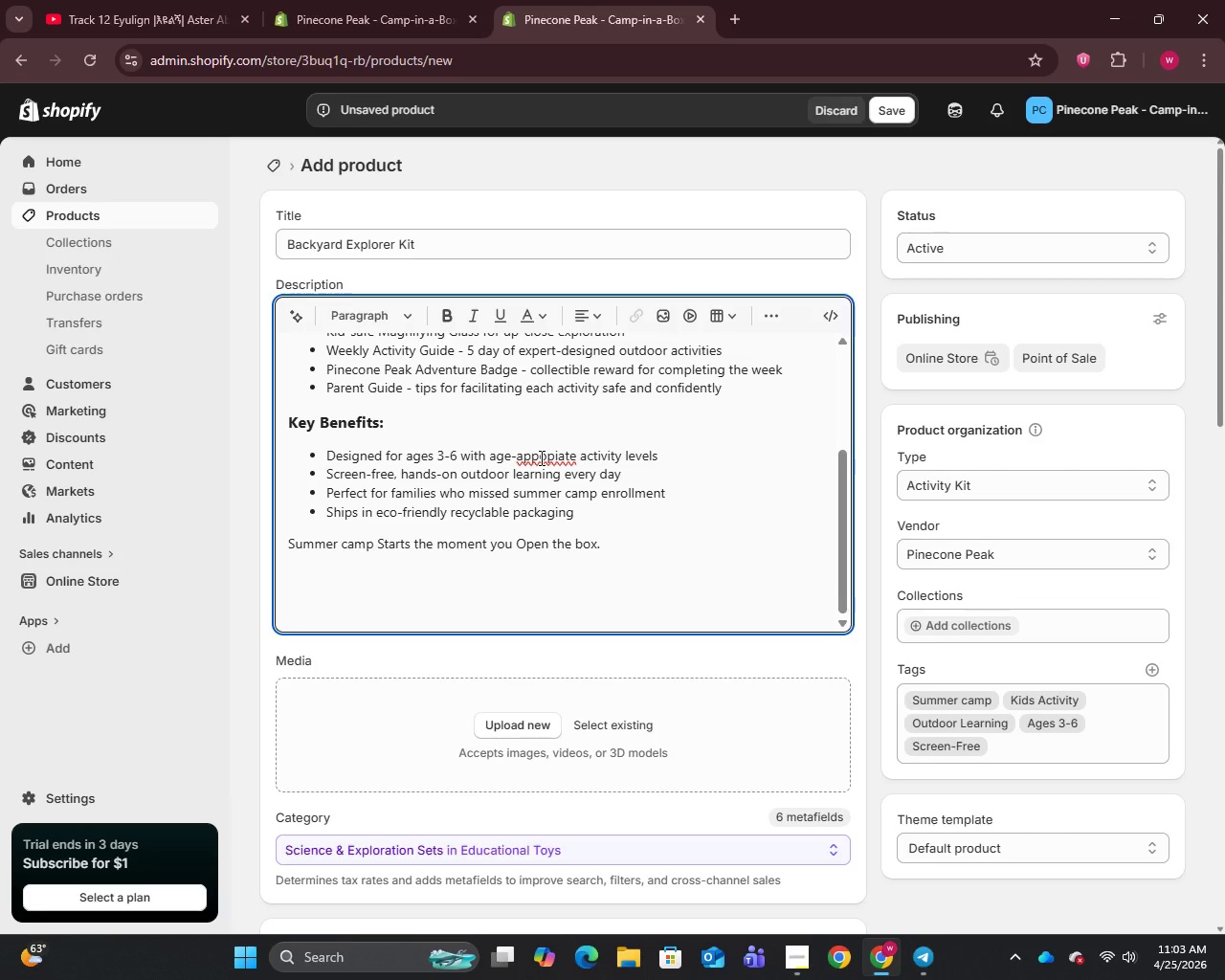 
wait(14.03)
 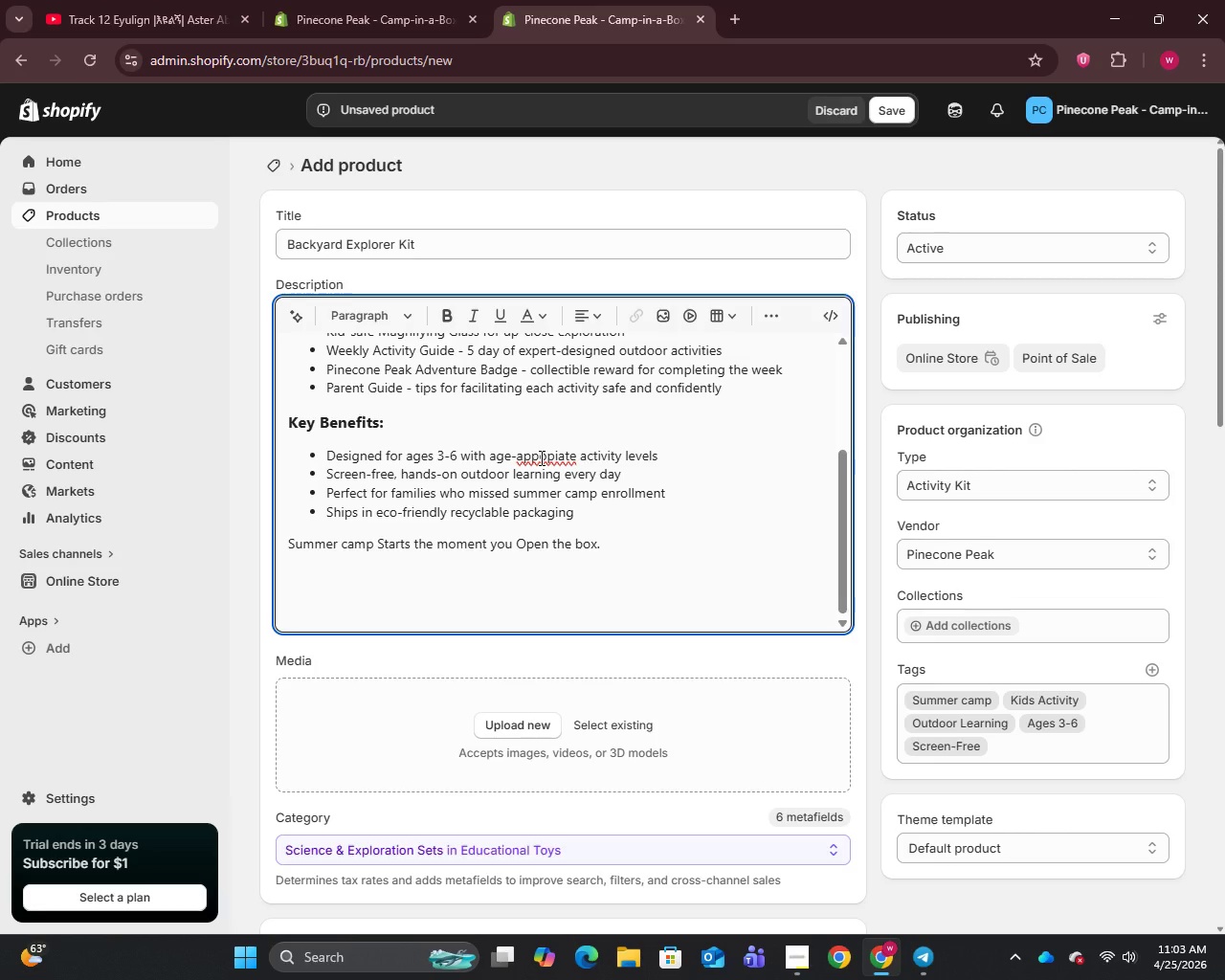 
left_click([538, 458])
 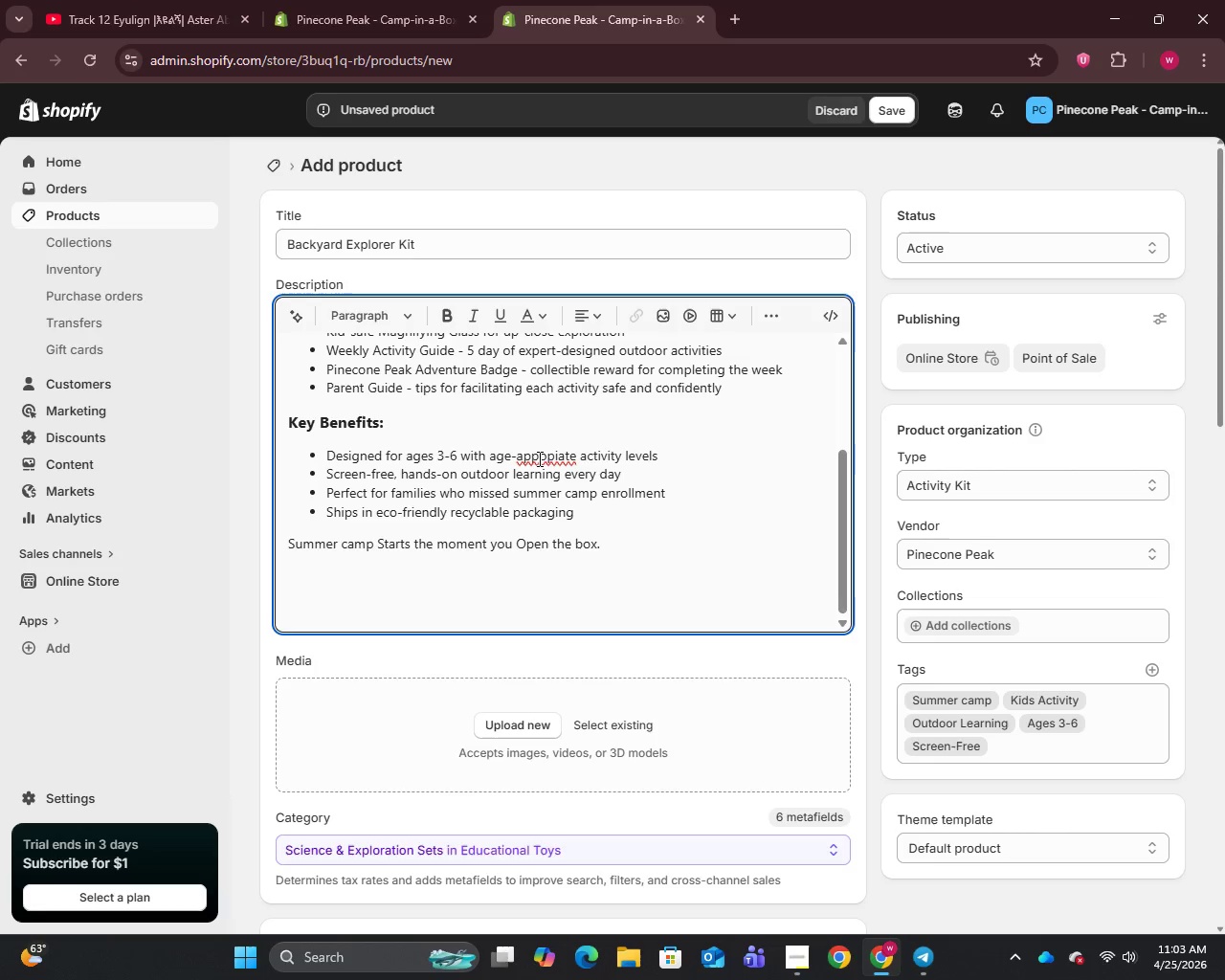 
key(R)
 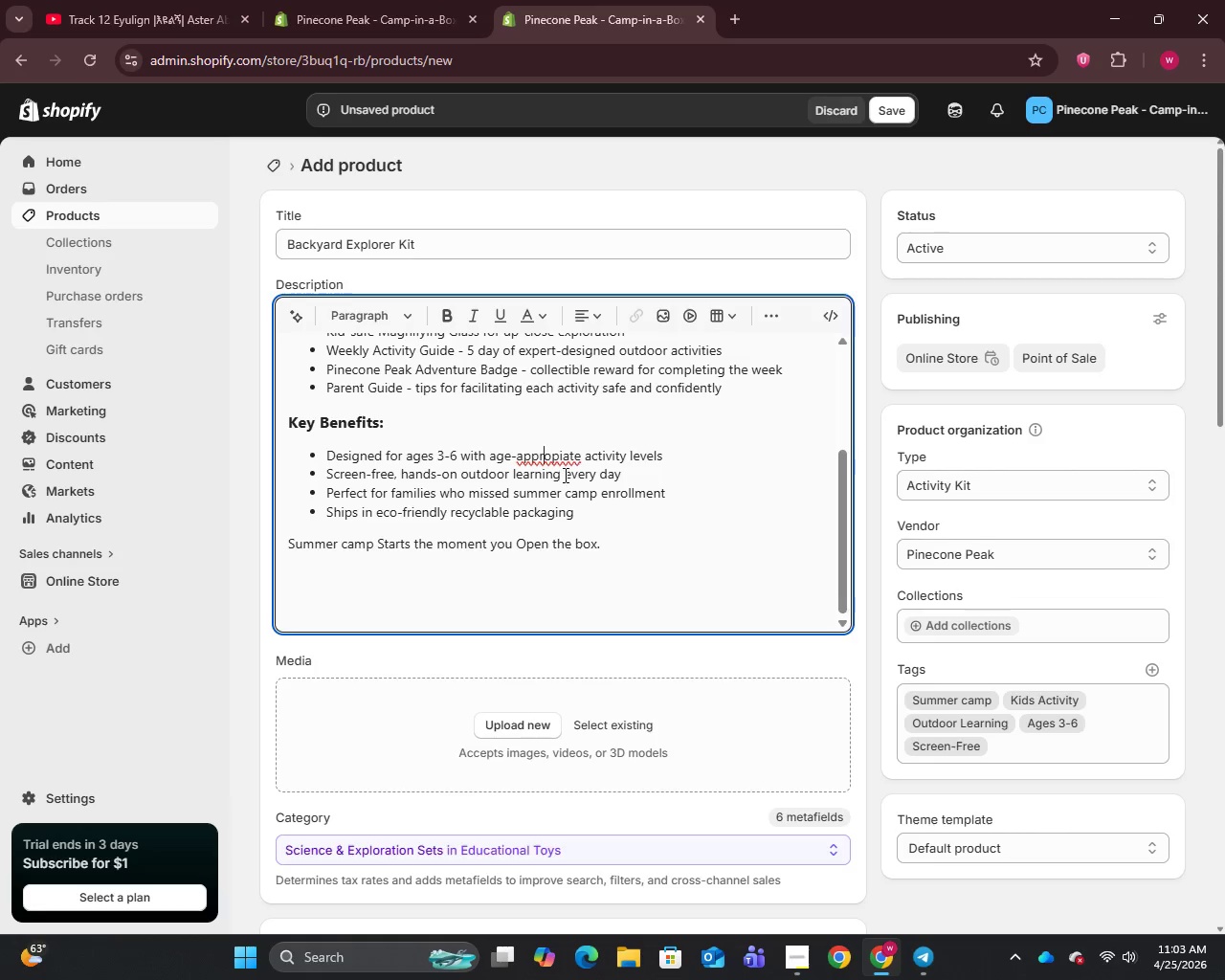 
left_click([559, 459])
 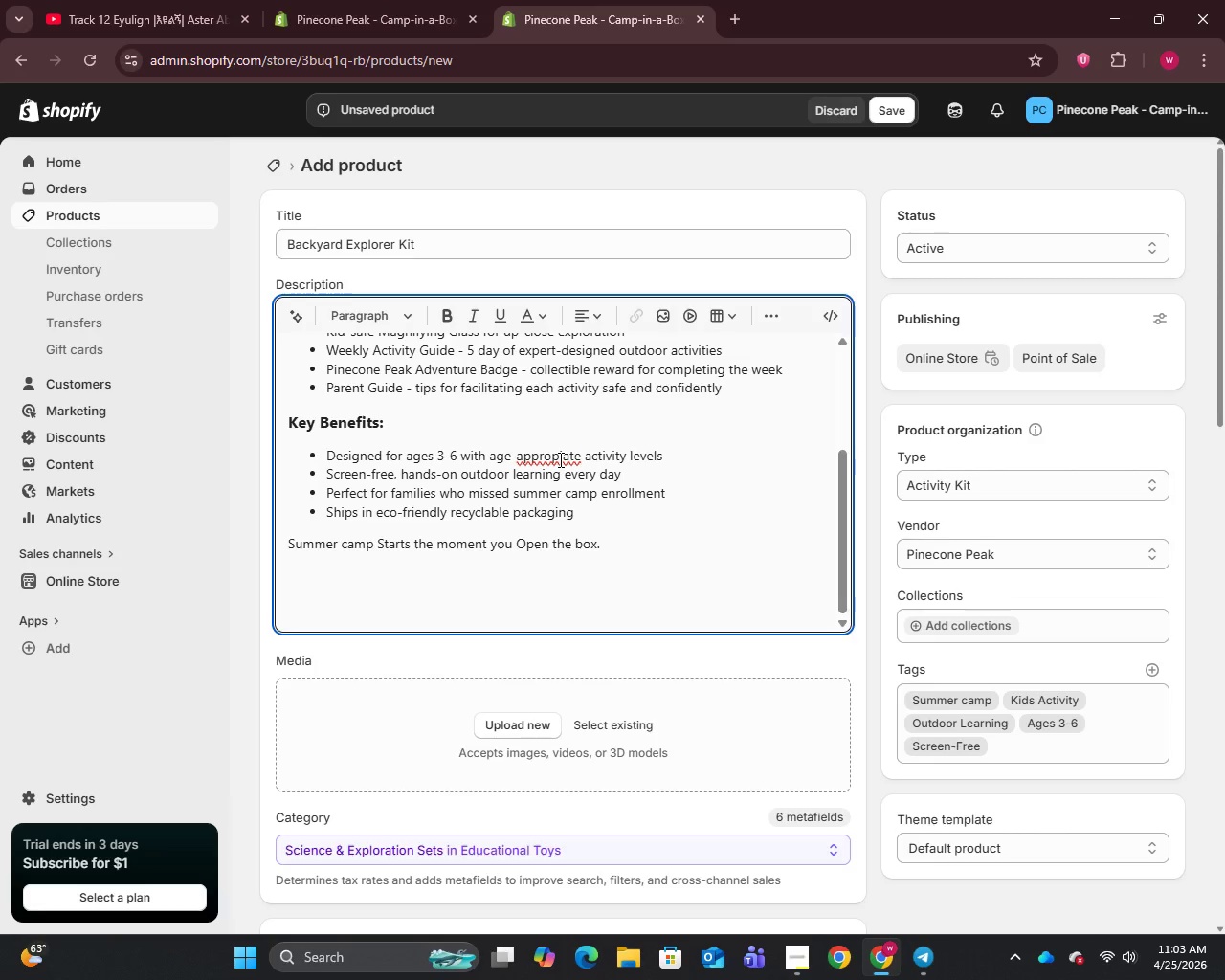 
key(R)
 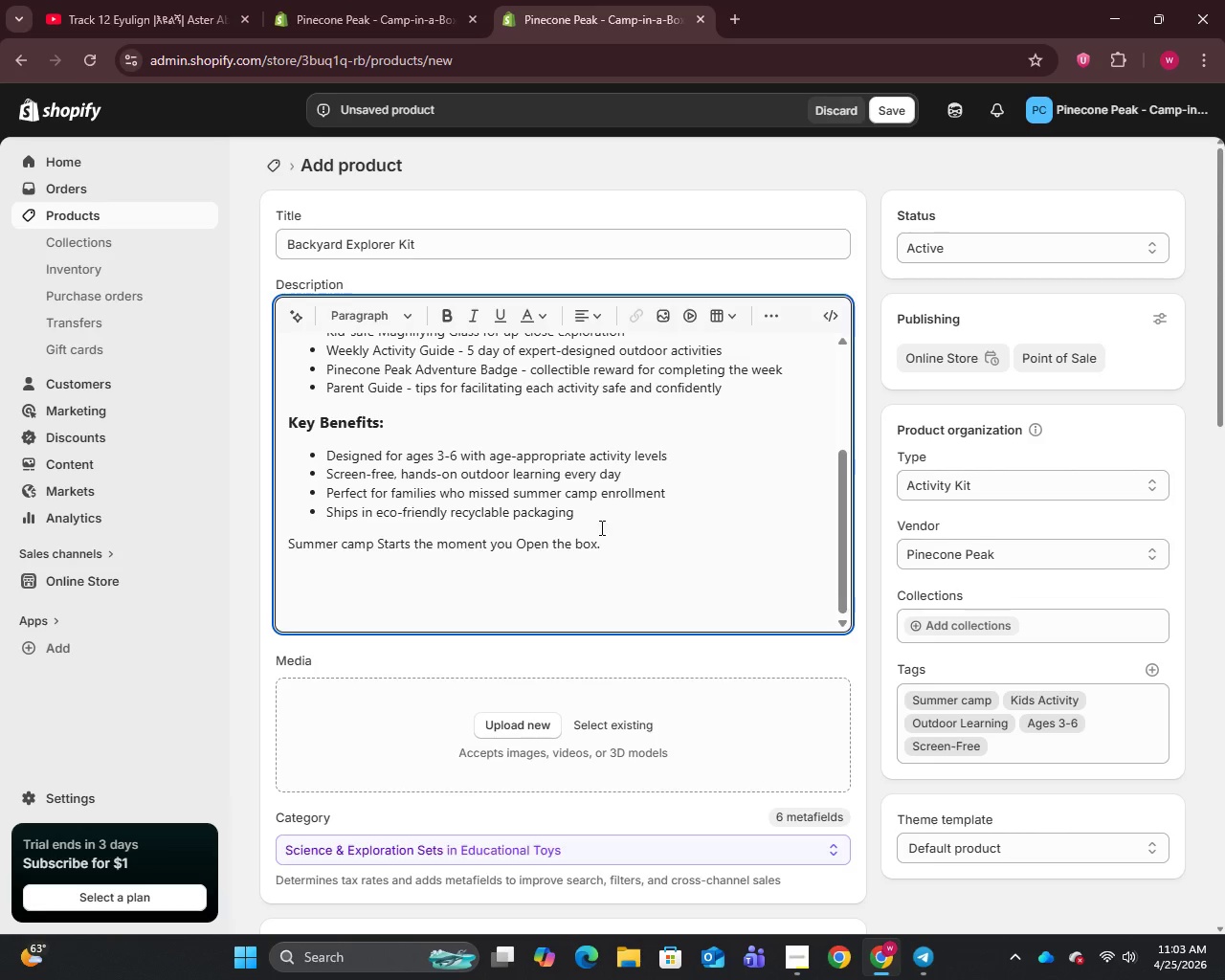 
scroll: coordinate [639, 688], scroll_direction: down, amount: 15.0
 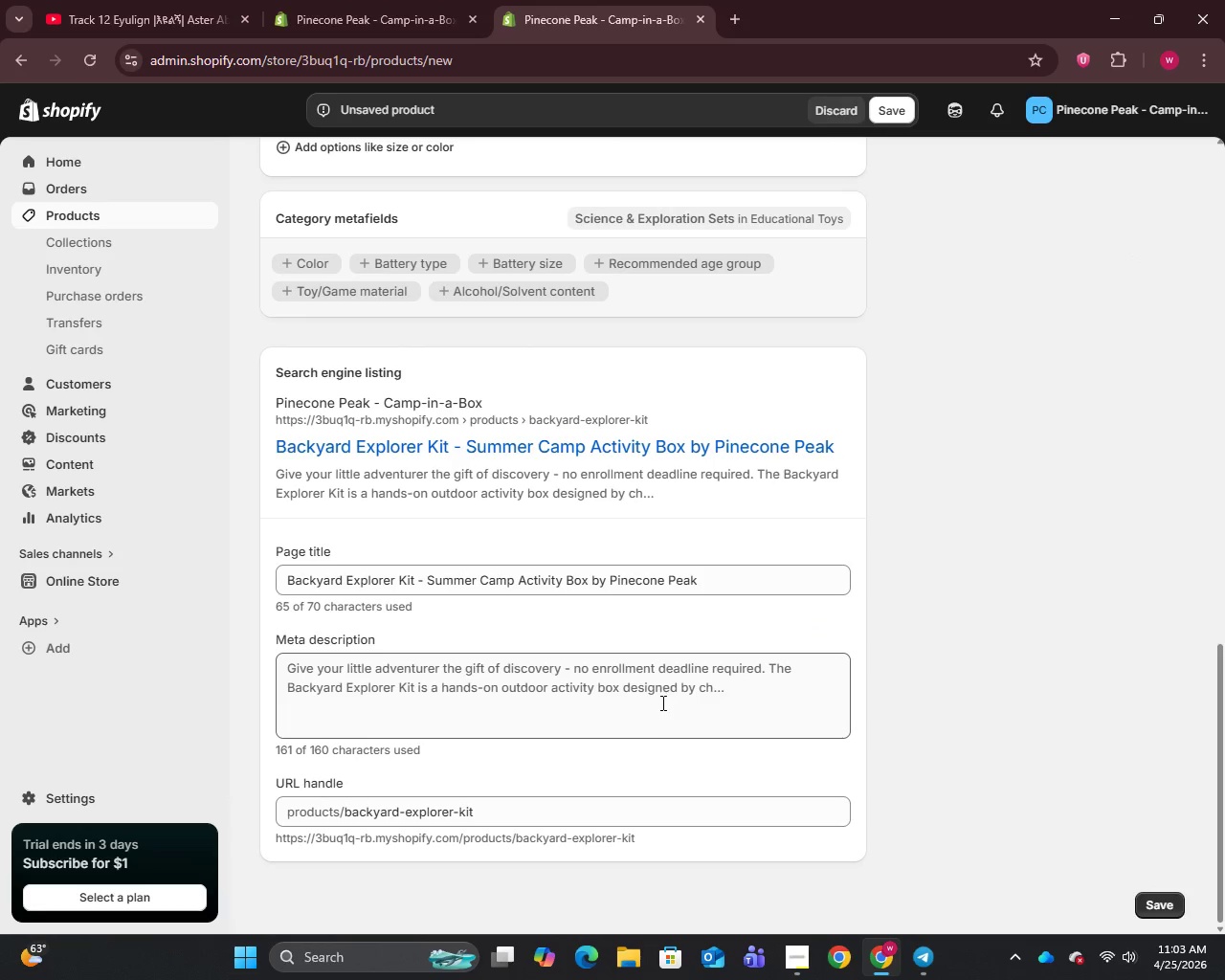 
left_click([658, 698])
 